 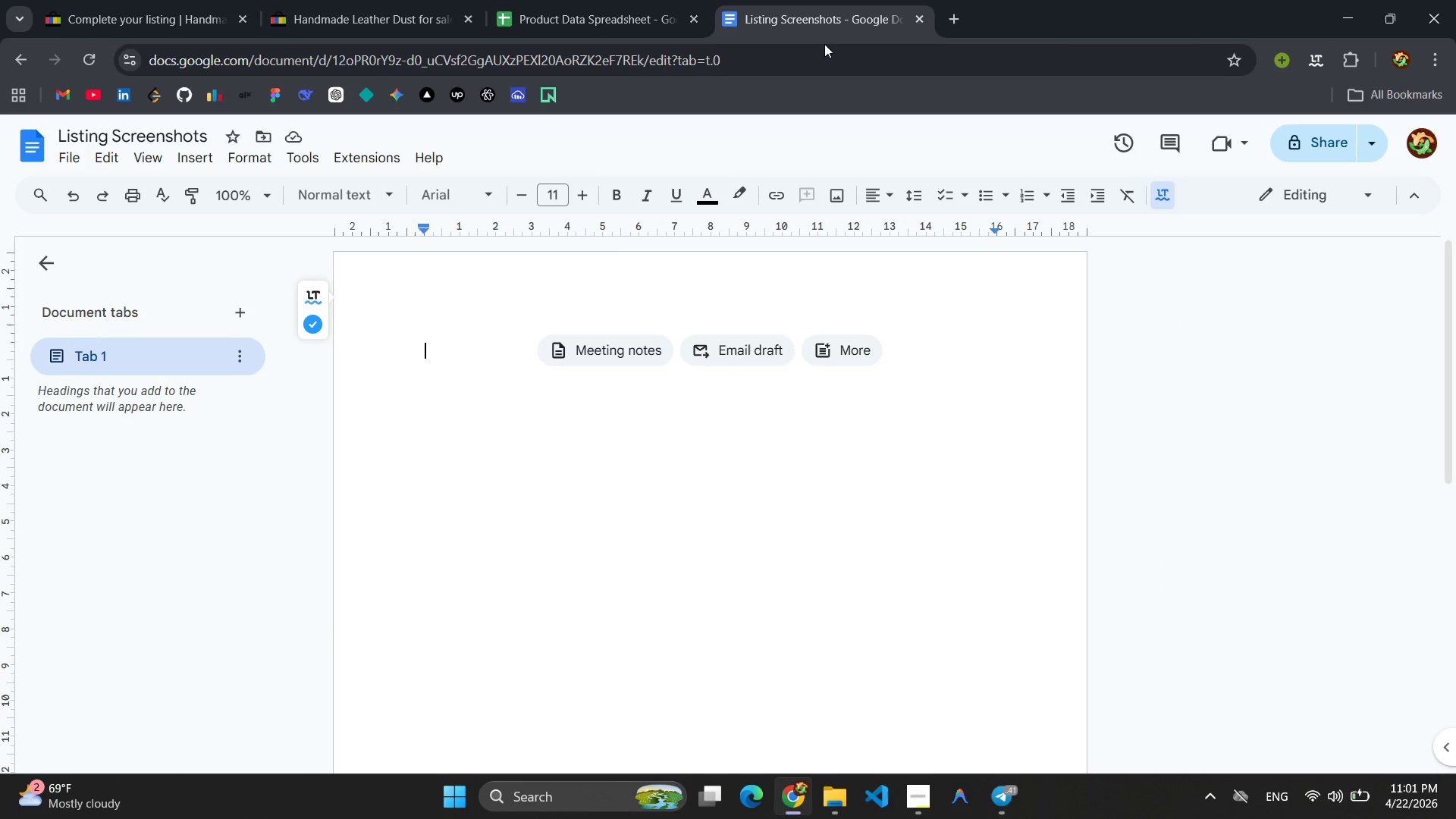 
scroll: coordinate [383, 444], scroll_direction: up, amount: 2.0
 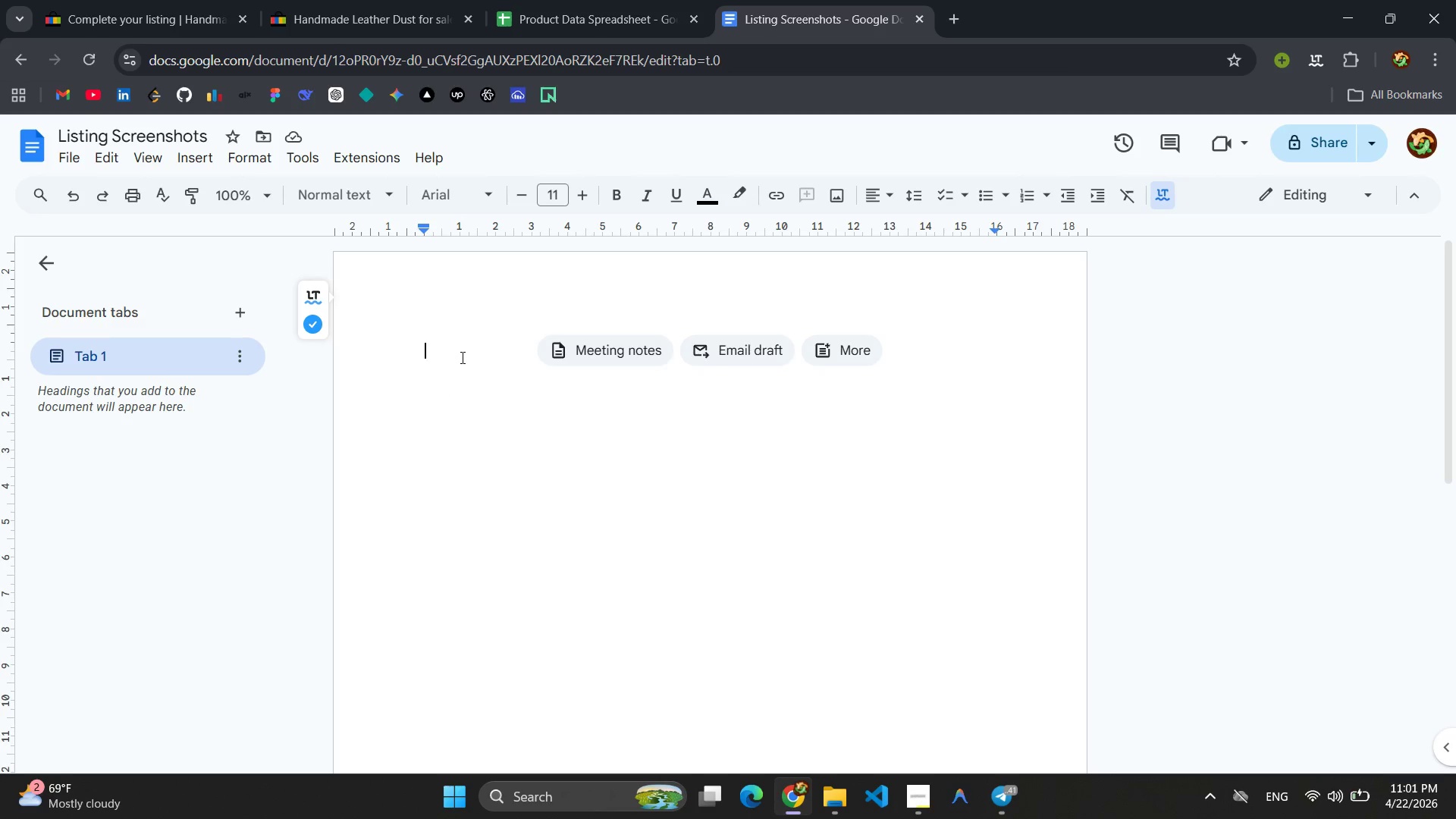 
type(PRODUCT 1:)
 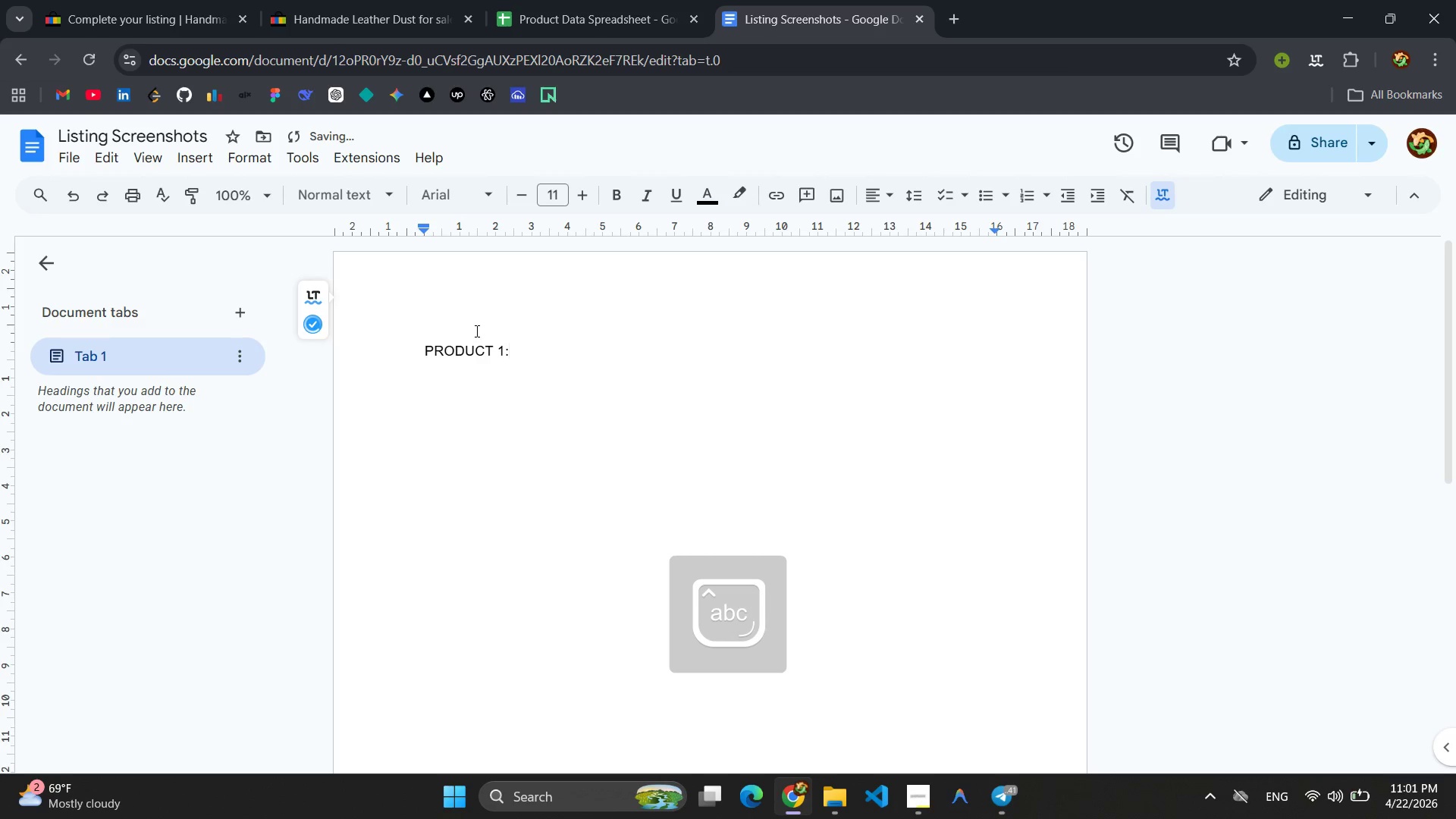 
key(Enter)
 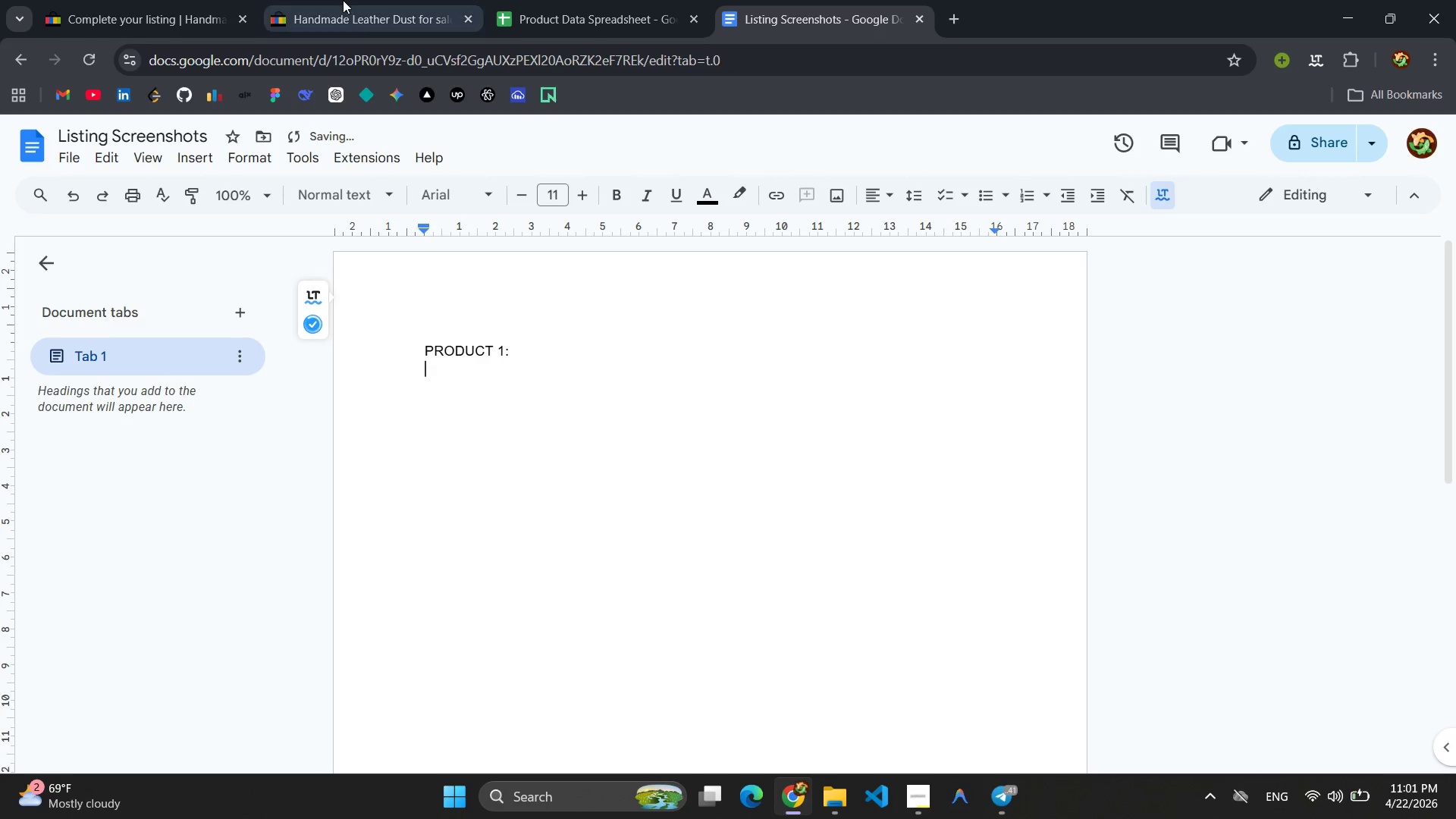 
left_click([343, 0])
 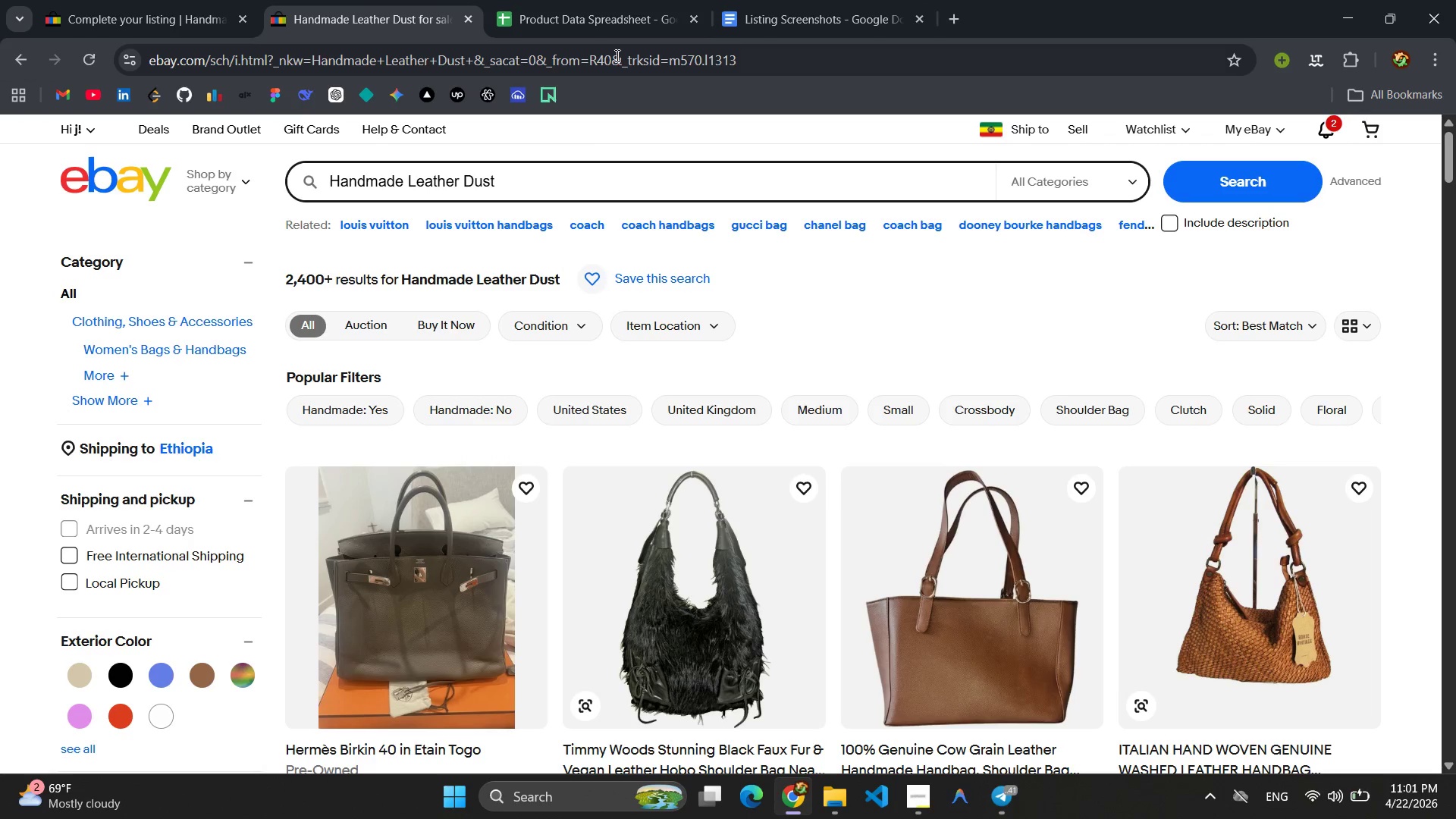 
left_click([166, 16])
 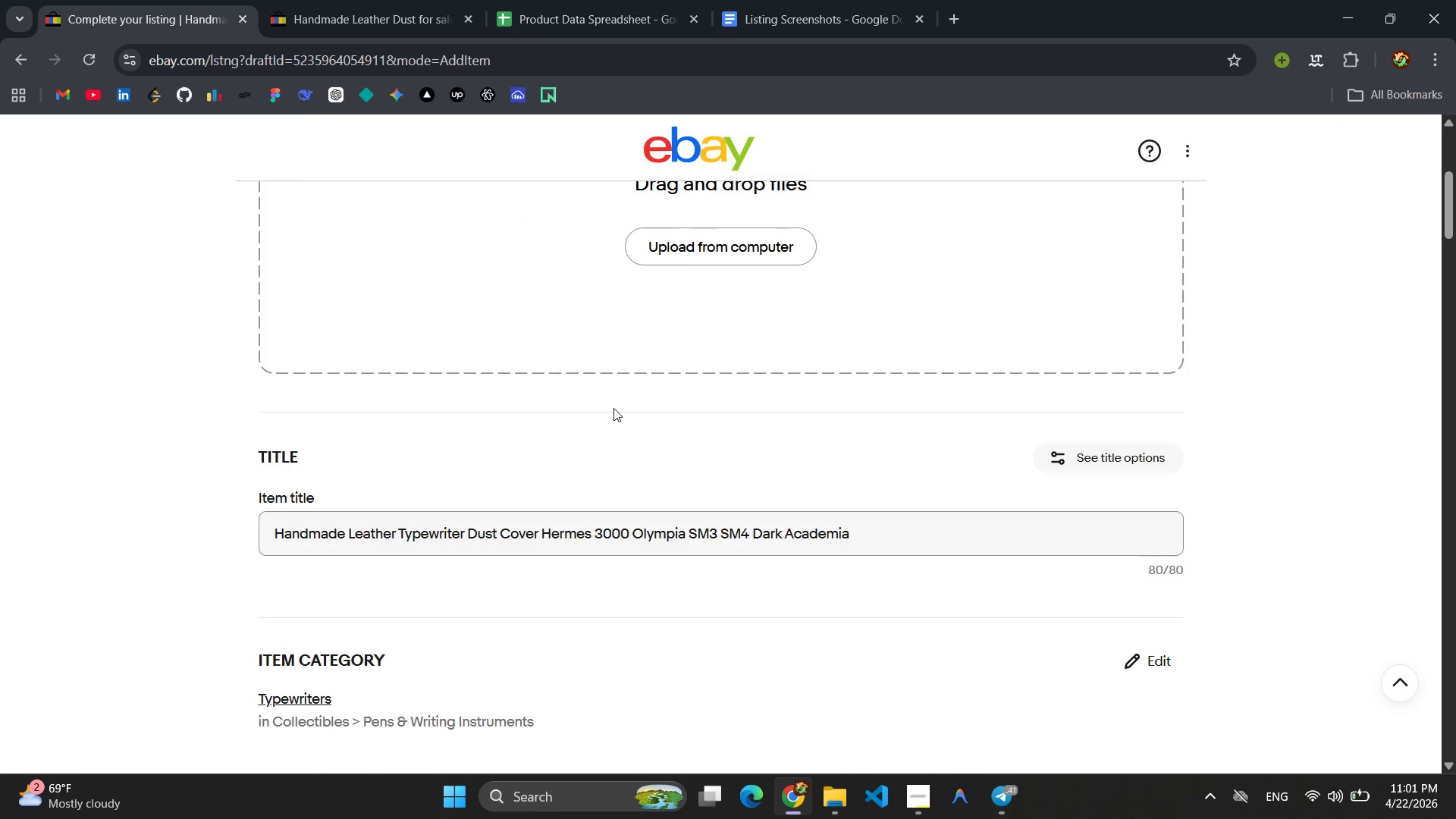 
scroll: coordinate [615, 408], scroll_direction: up, amount: 20.0
 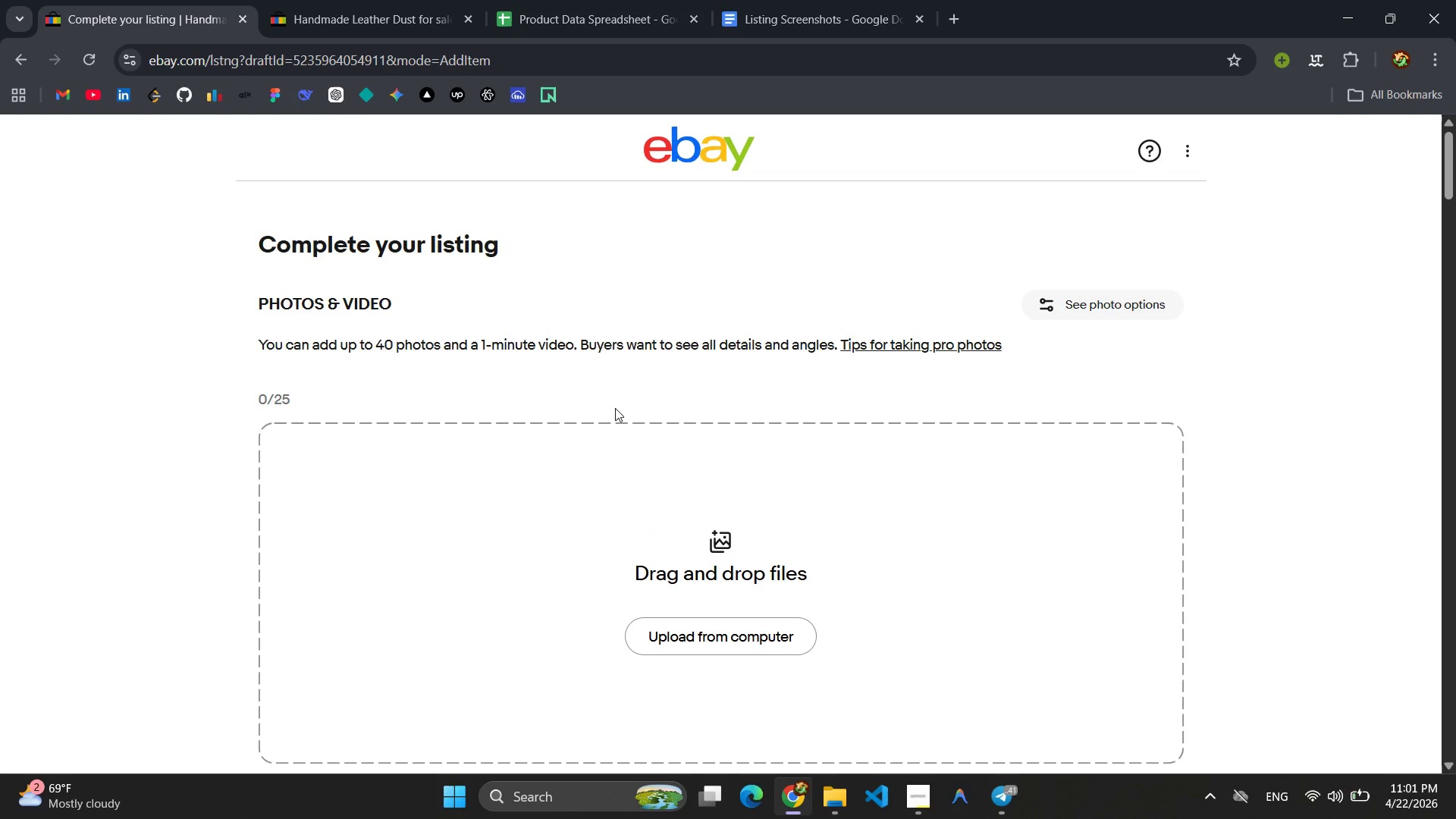 
scroll: coordinate [616, 418], scroll_direction: down, amount: 6.0
 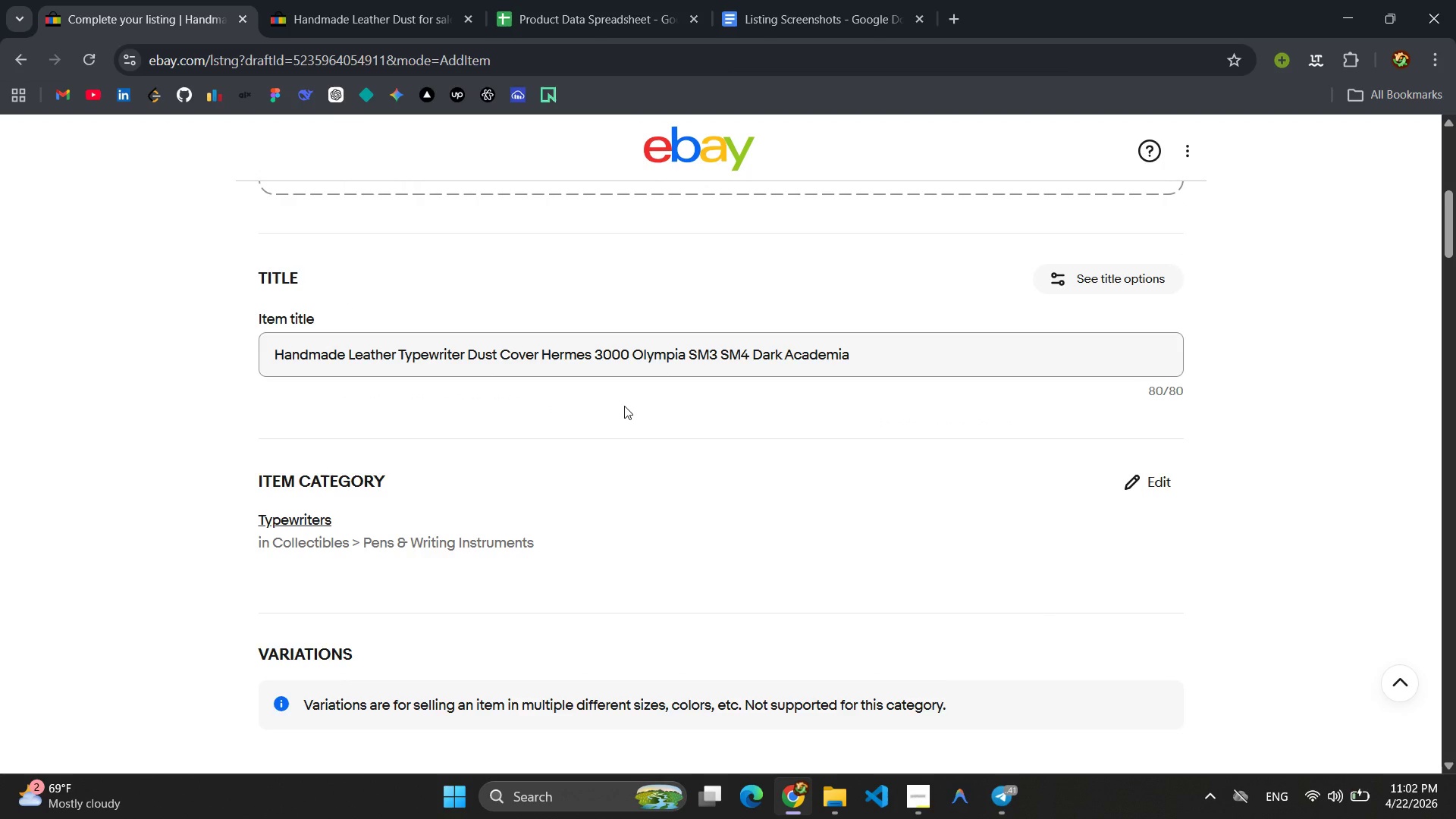 
wait(8.35)
 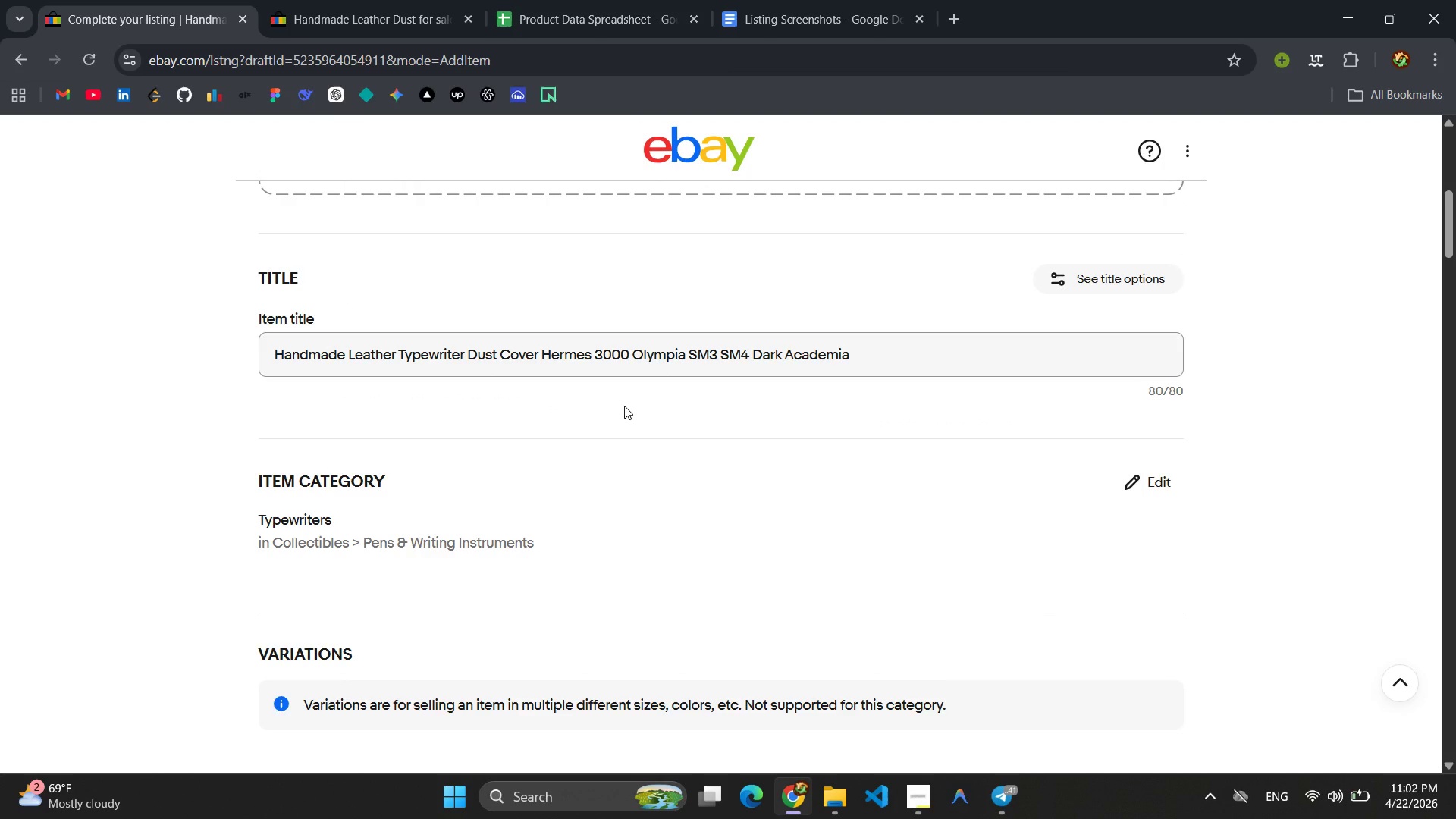 
left_click_drag(start_coordinate=[539, 351], to_coordinate=[229, 353])
 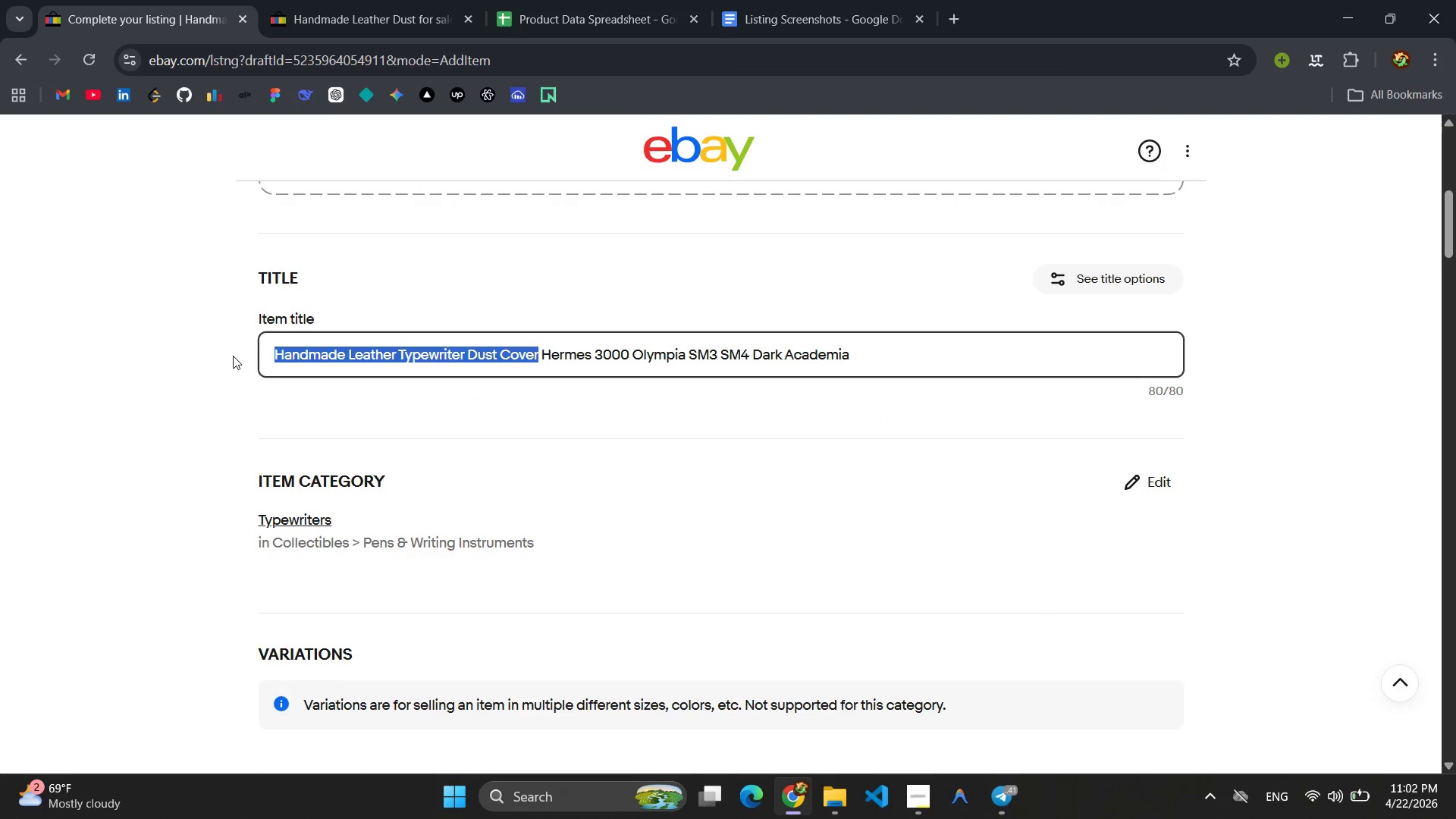 
key(Control+C)
 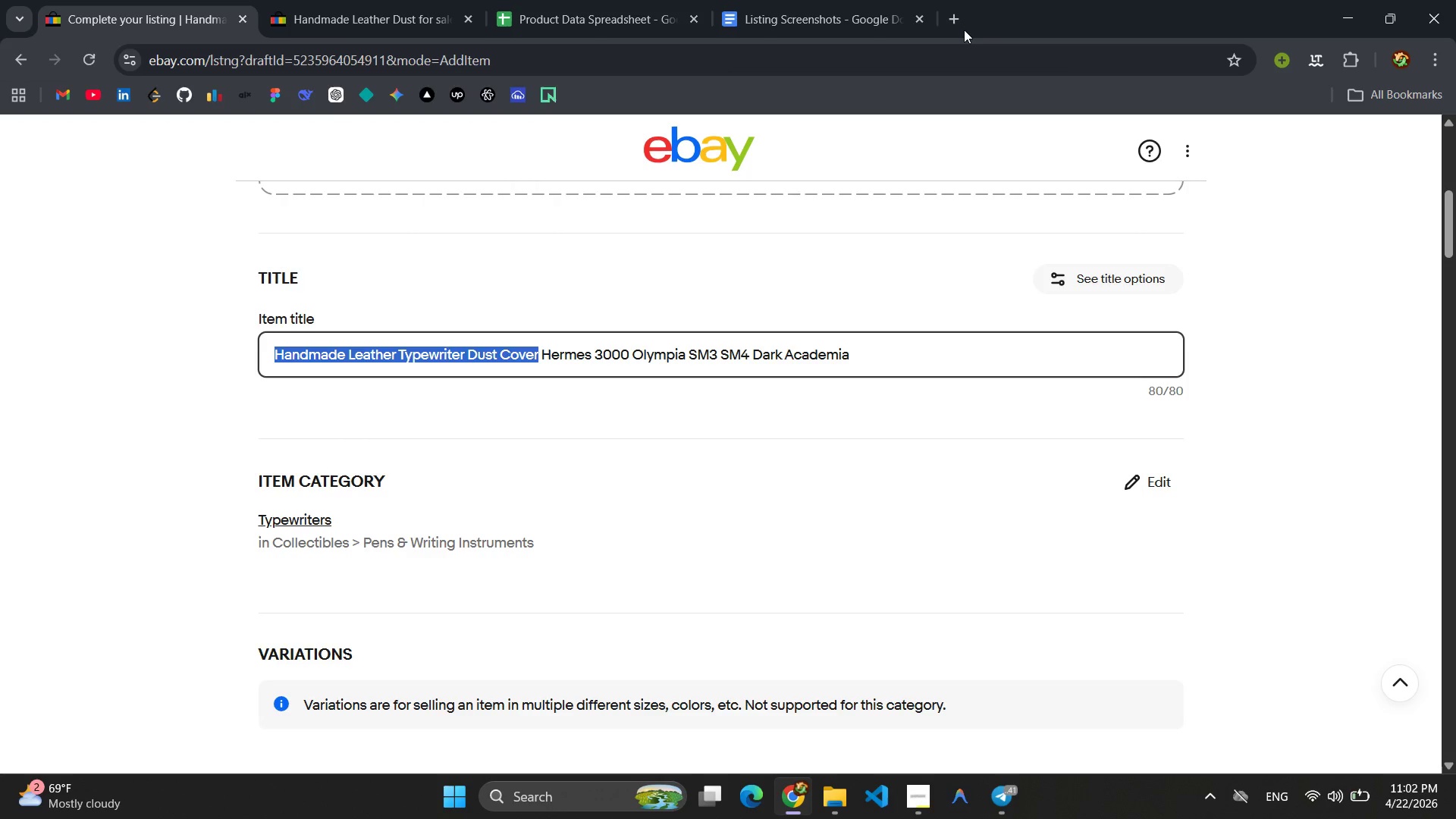 
double_click([962, 24])
 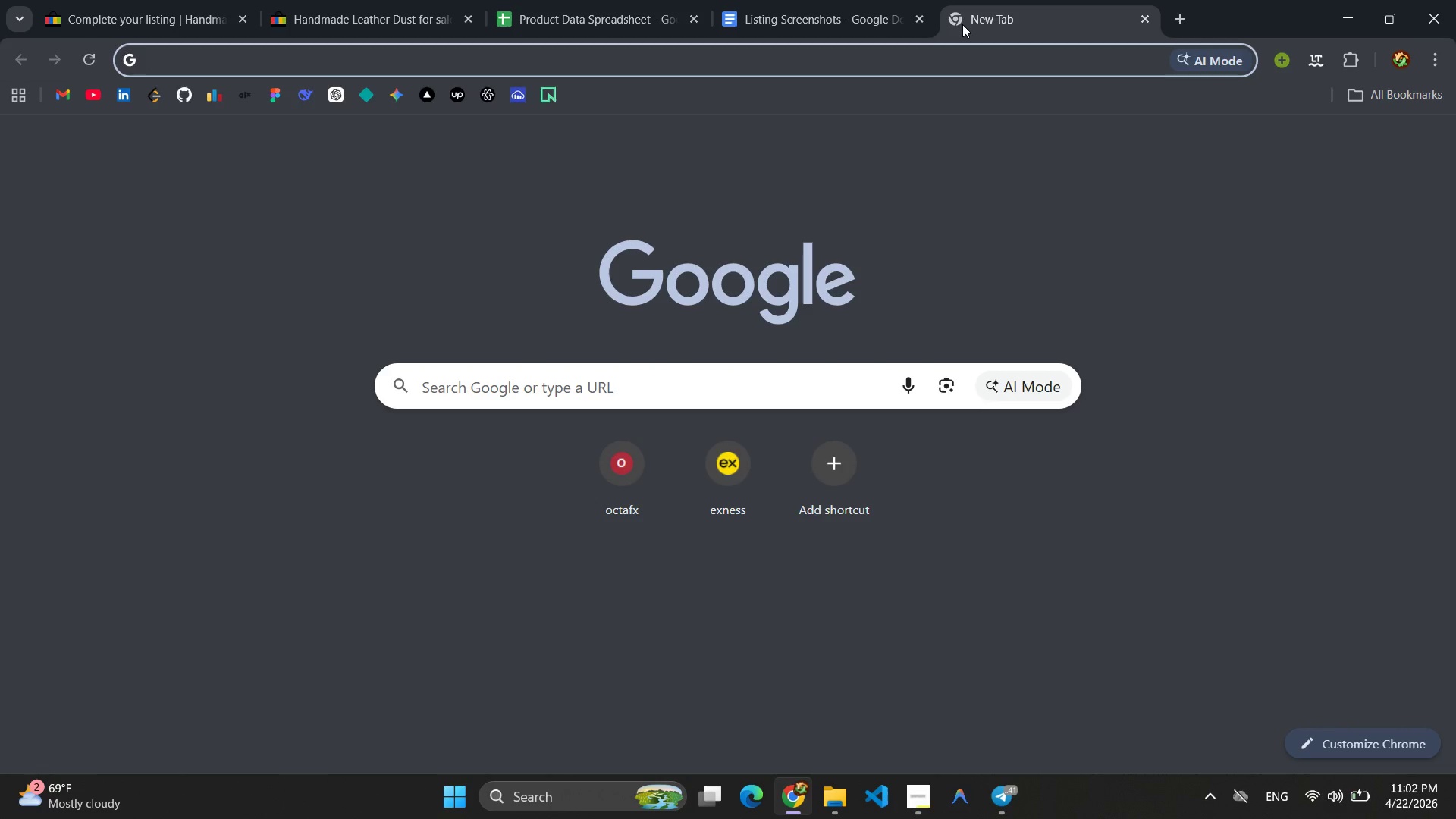 
type(istock)
 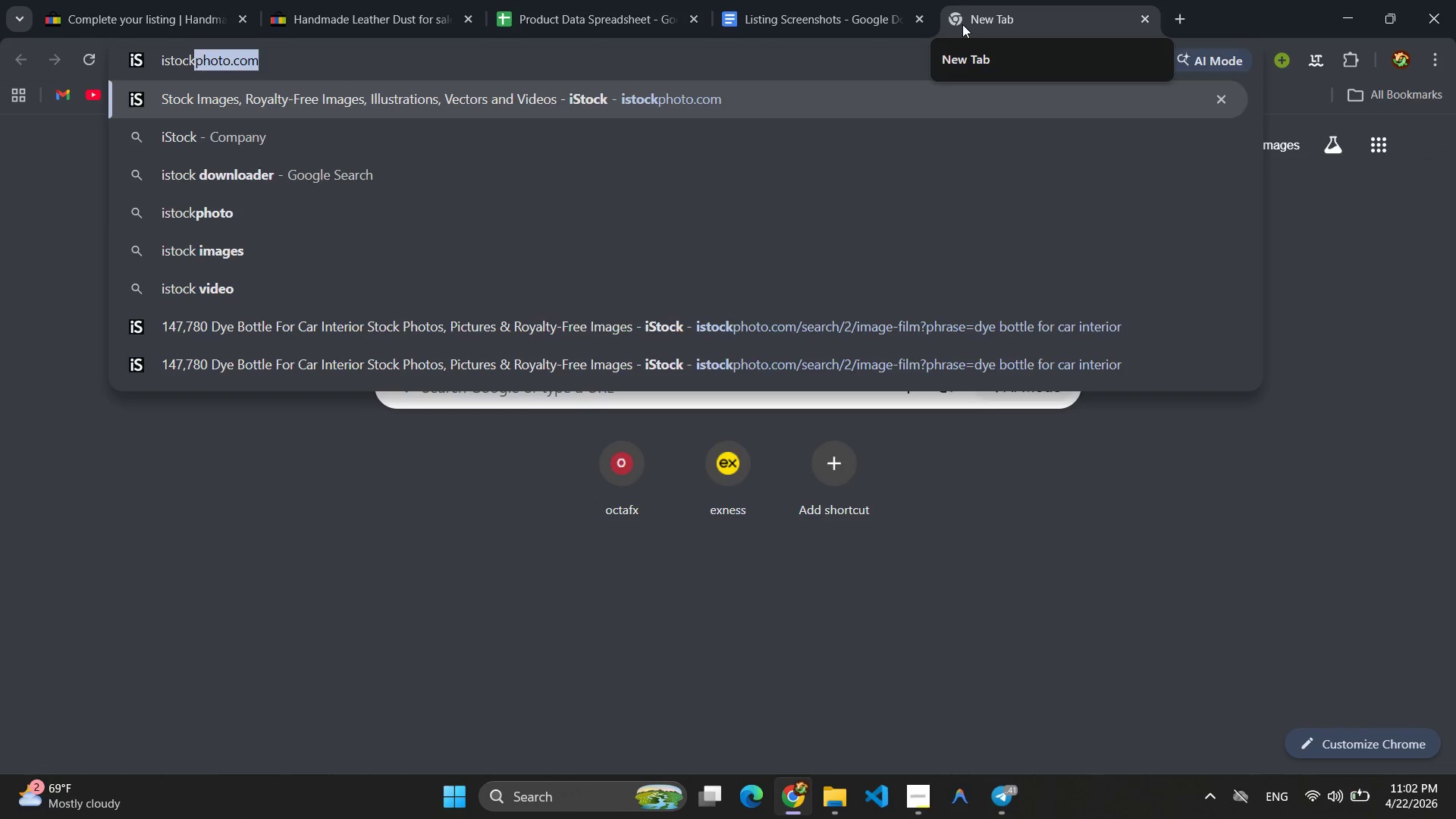 
key(Enter)
 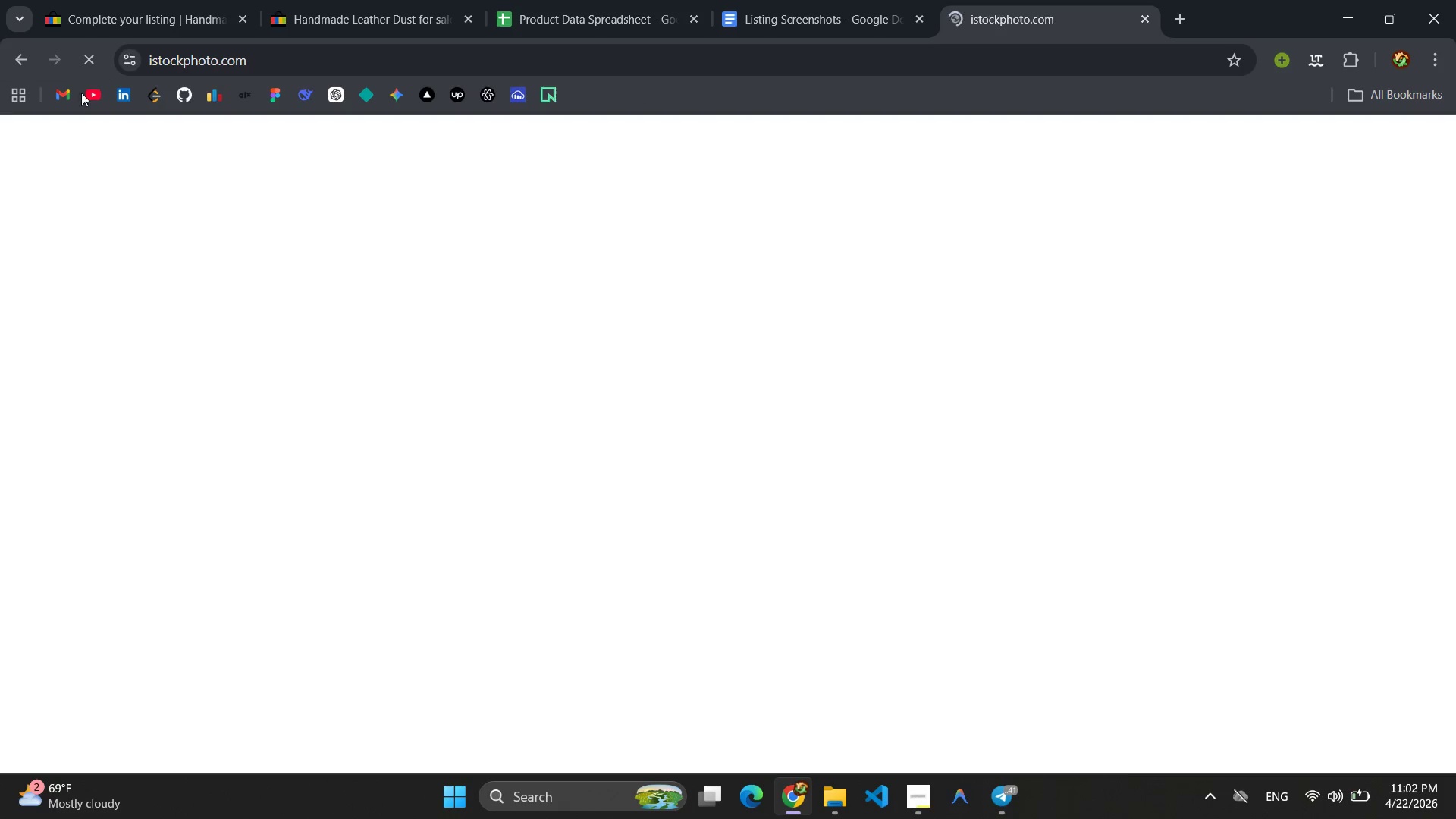 
left_click([146, 0])
 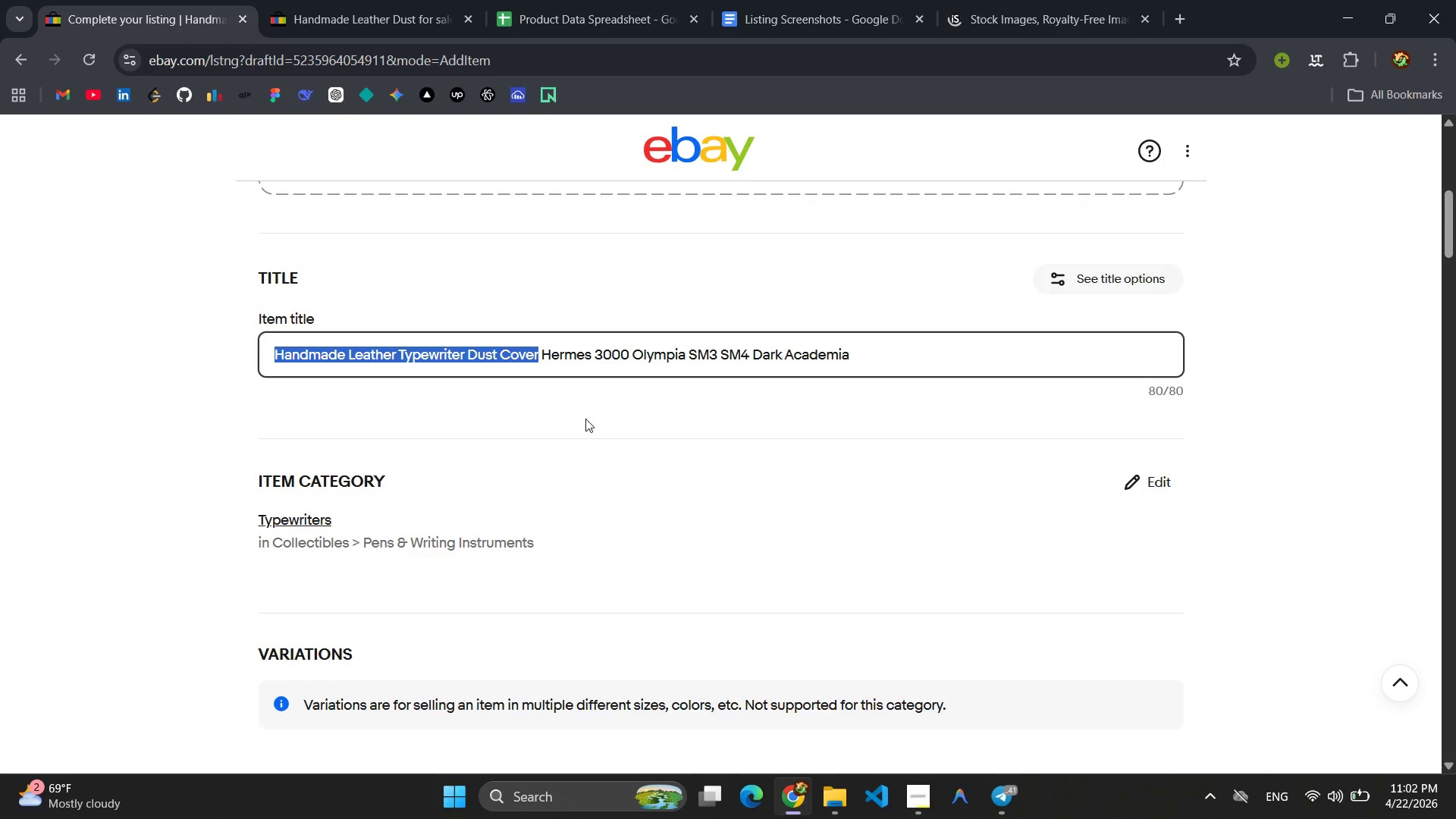 
left_click([587, 419])
 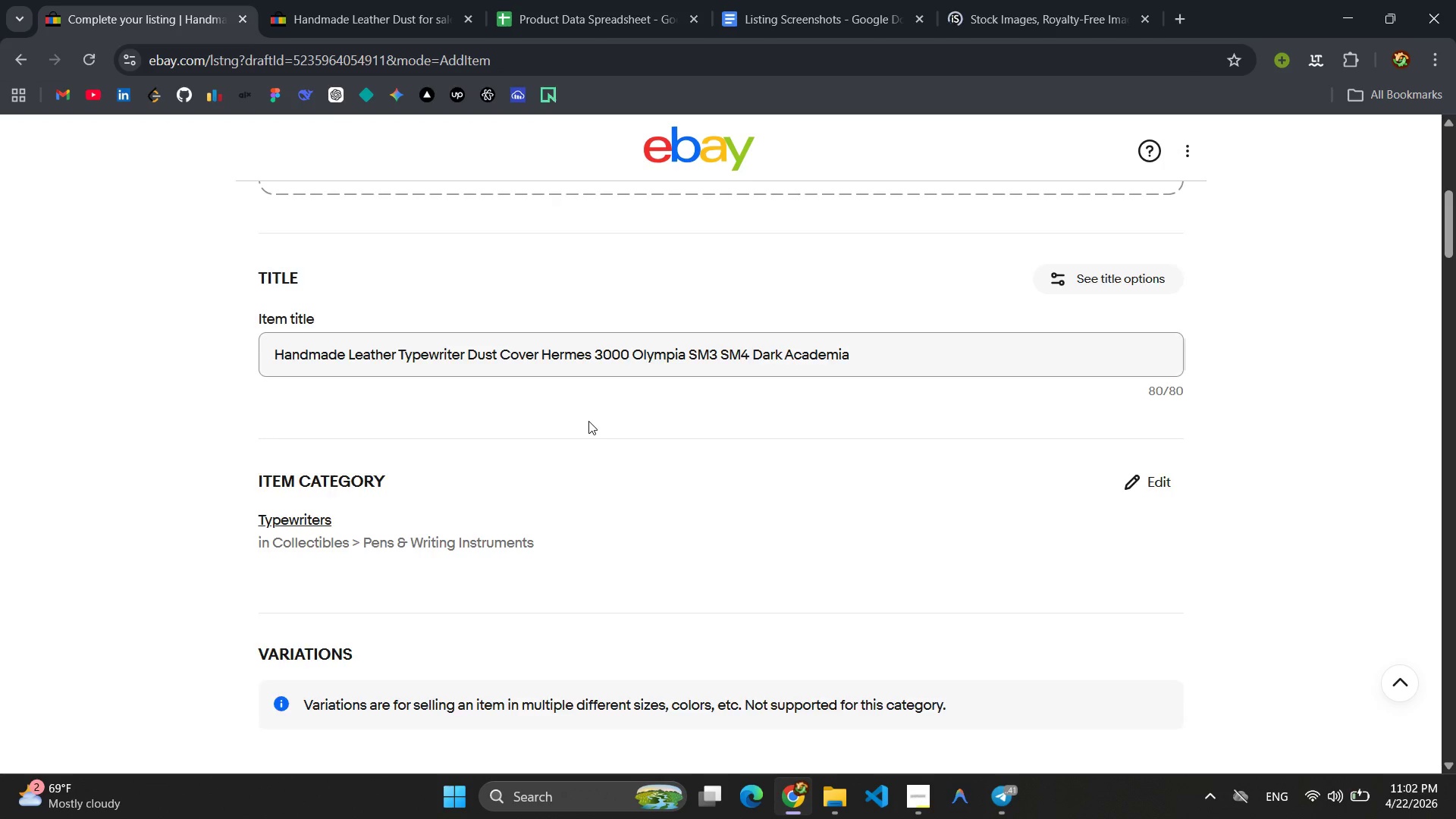 
scroll: coordinate [592, 423], scroll_direction: down, amount: 1.0
 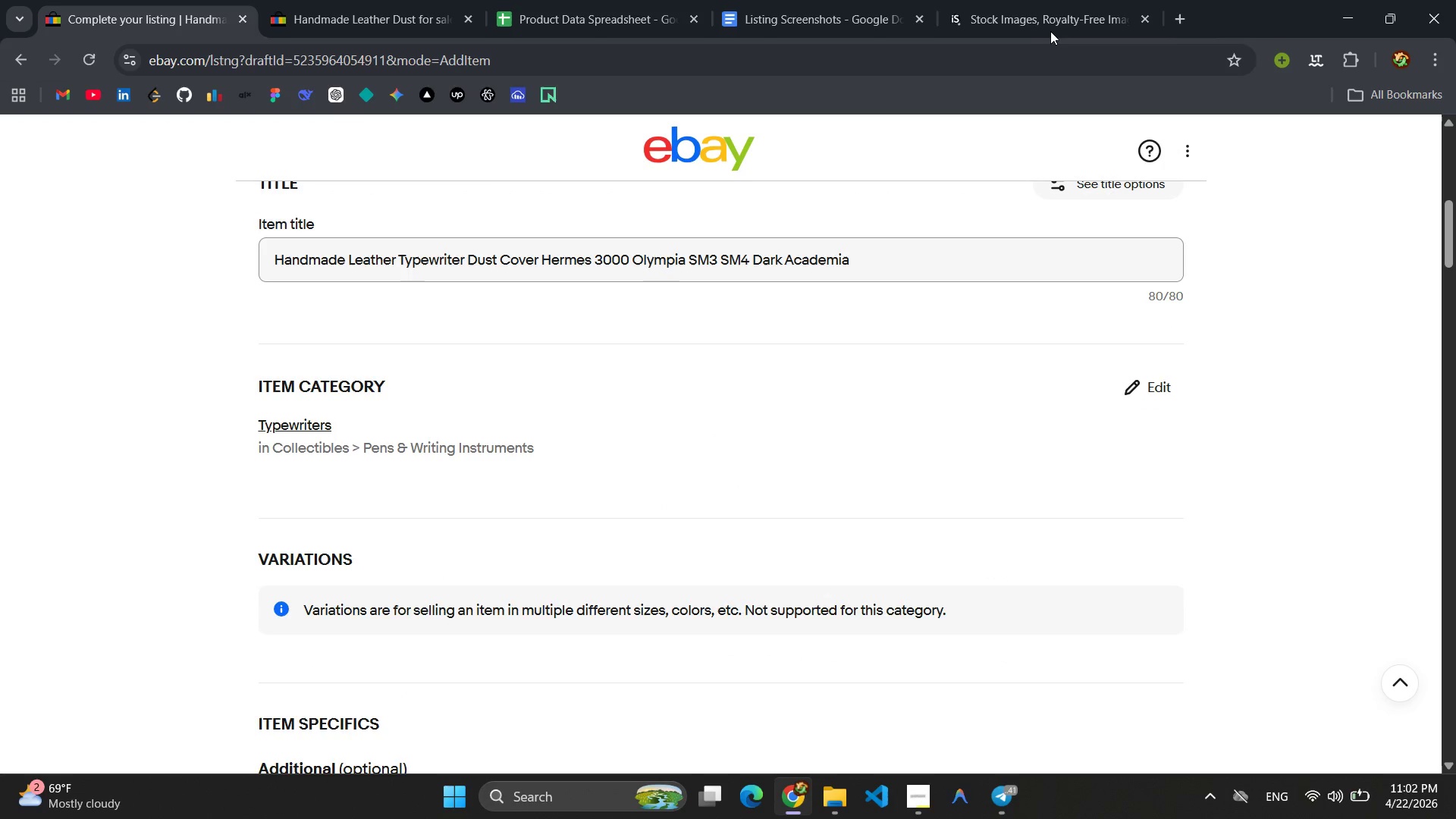 
left_click([1052, 28])
 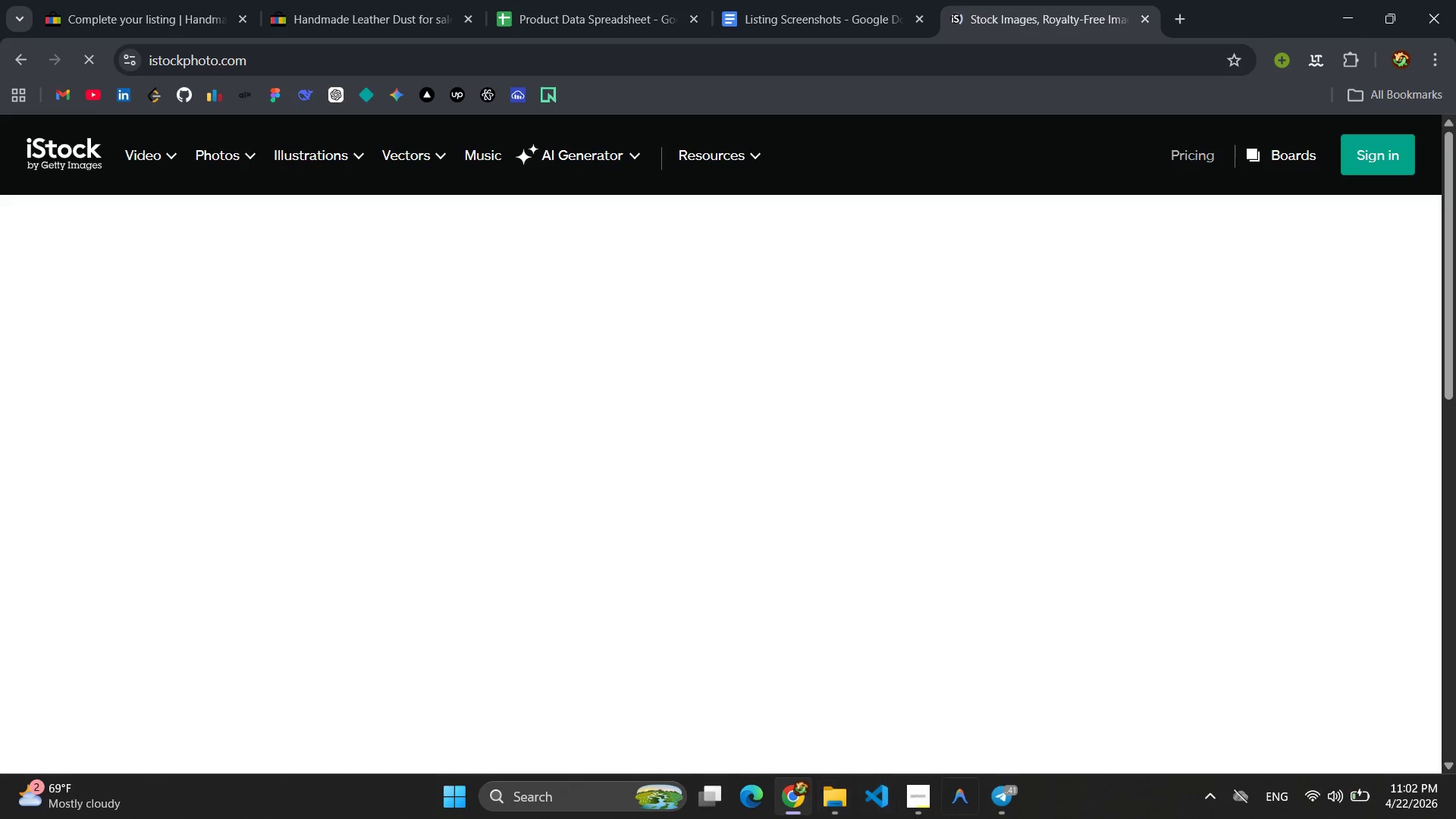 
left_click([826, 802])
 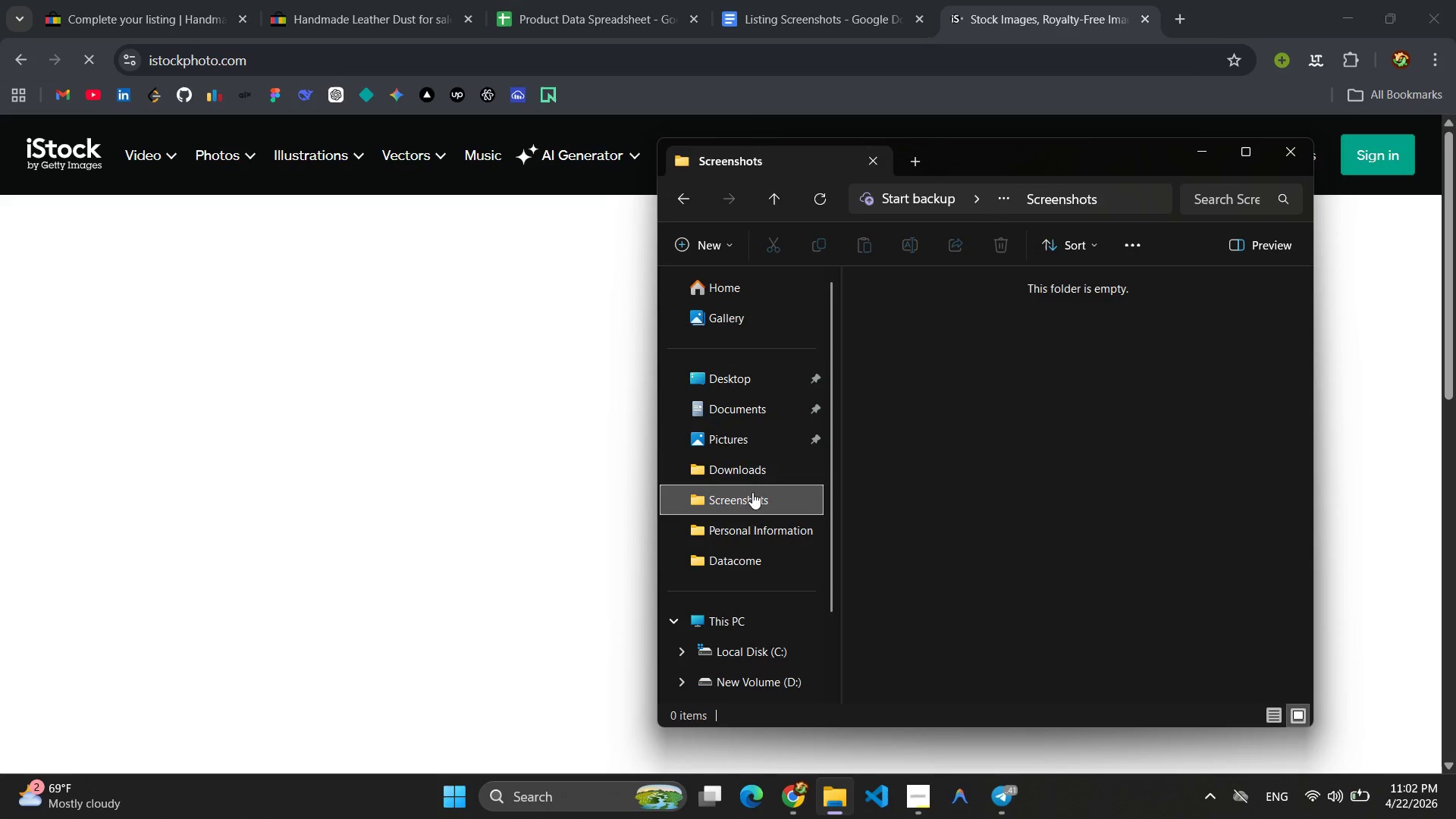 
left_click([745, 472])
 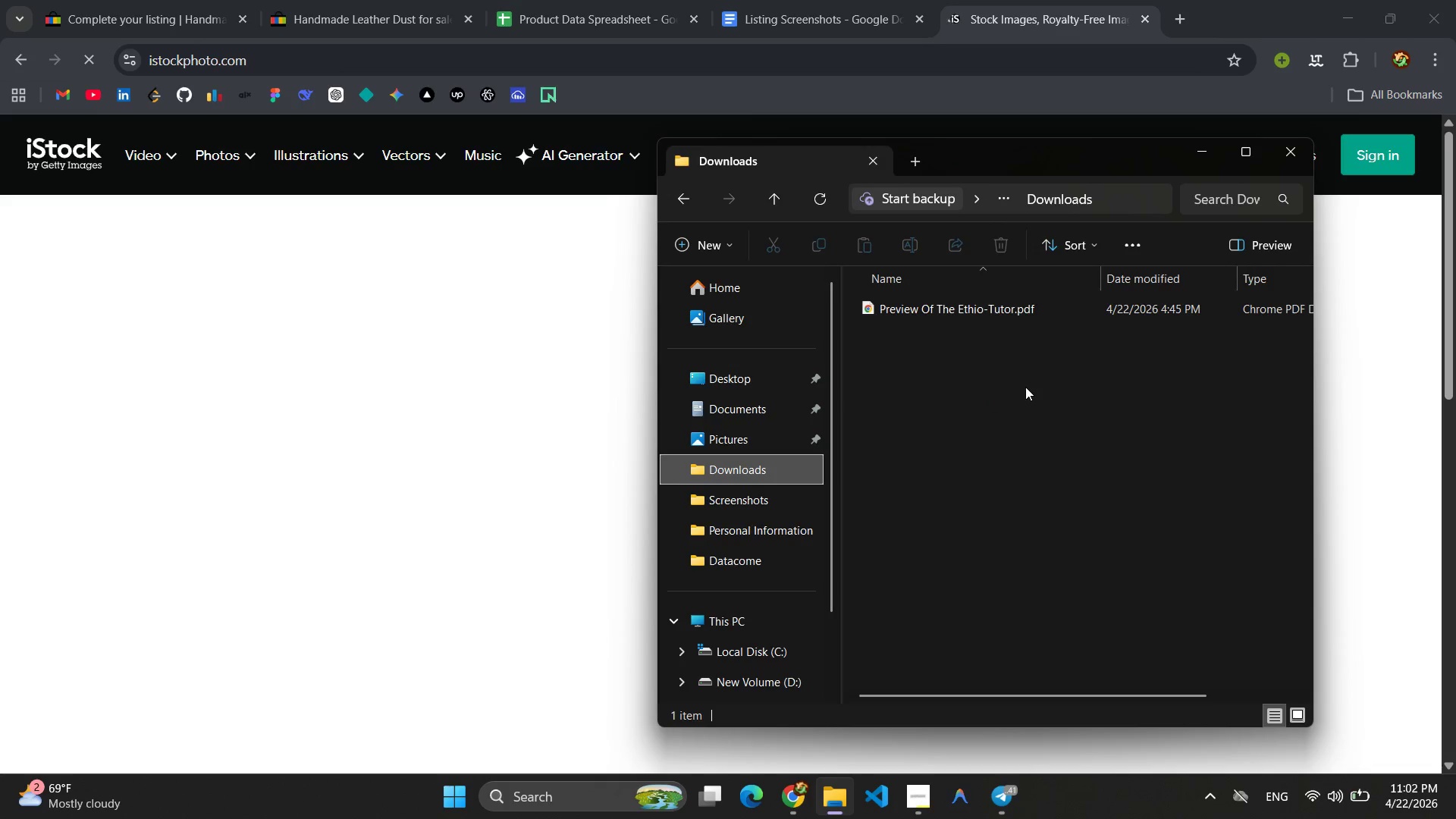 
left_click([1025, 387])
 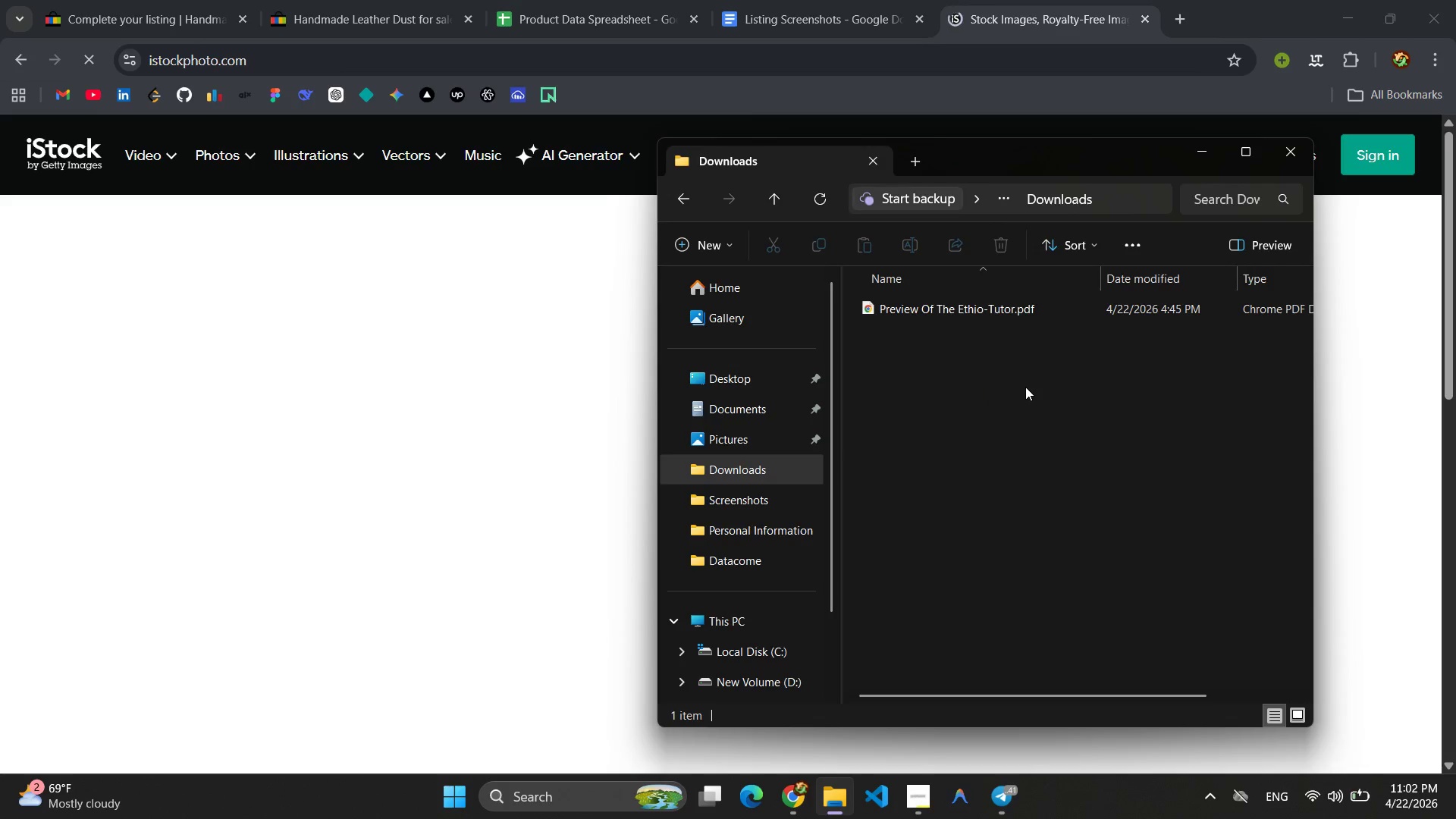 
key(Control+A)
 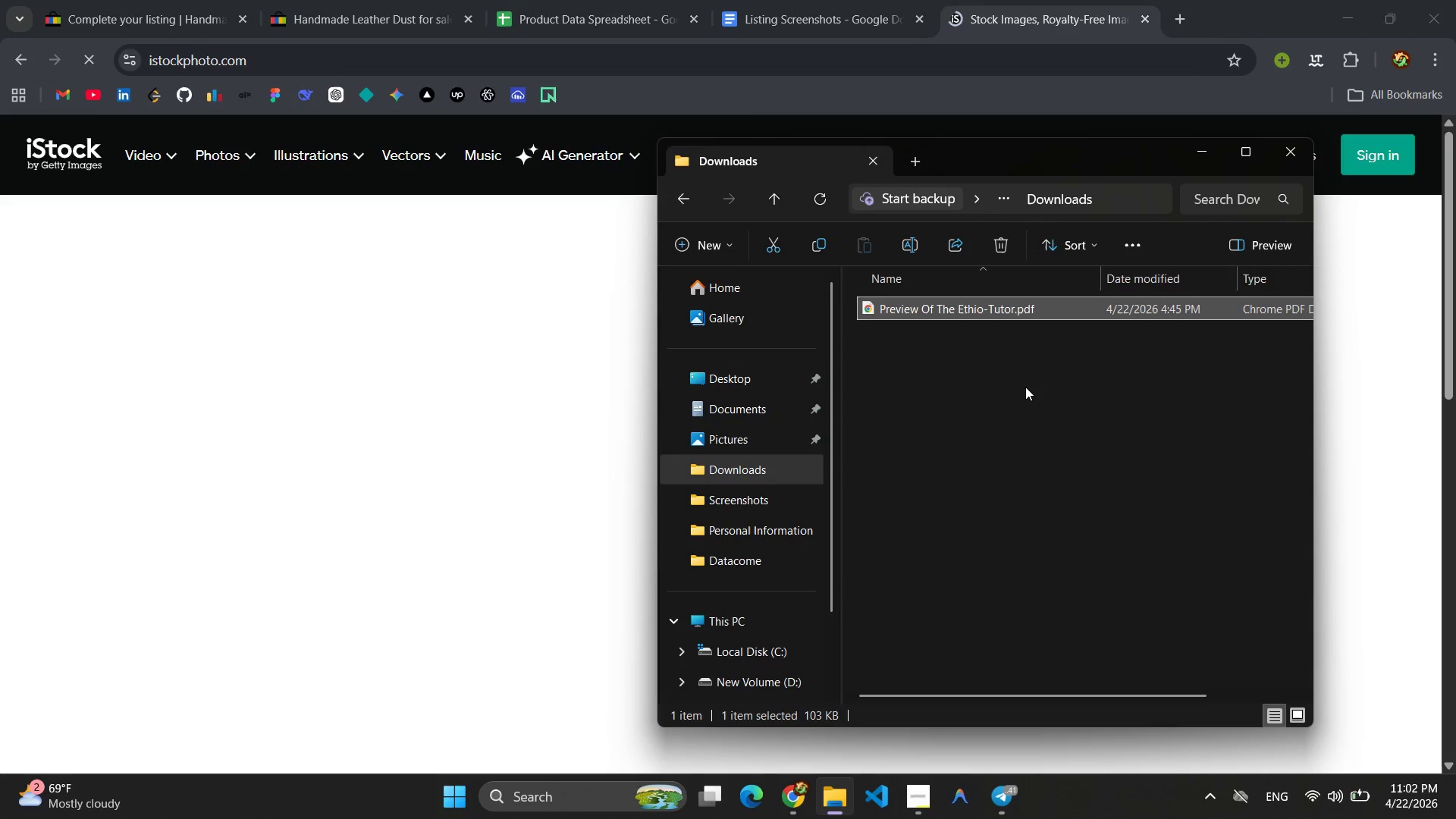 
key(Delete)
 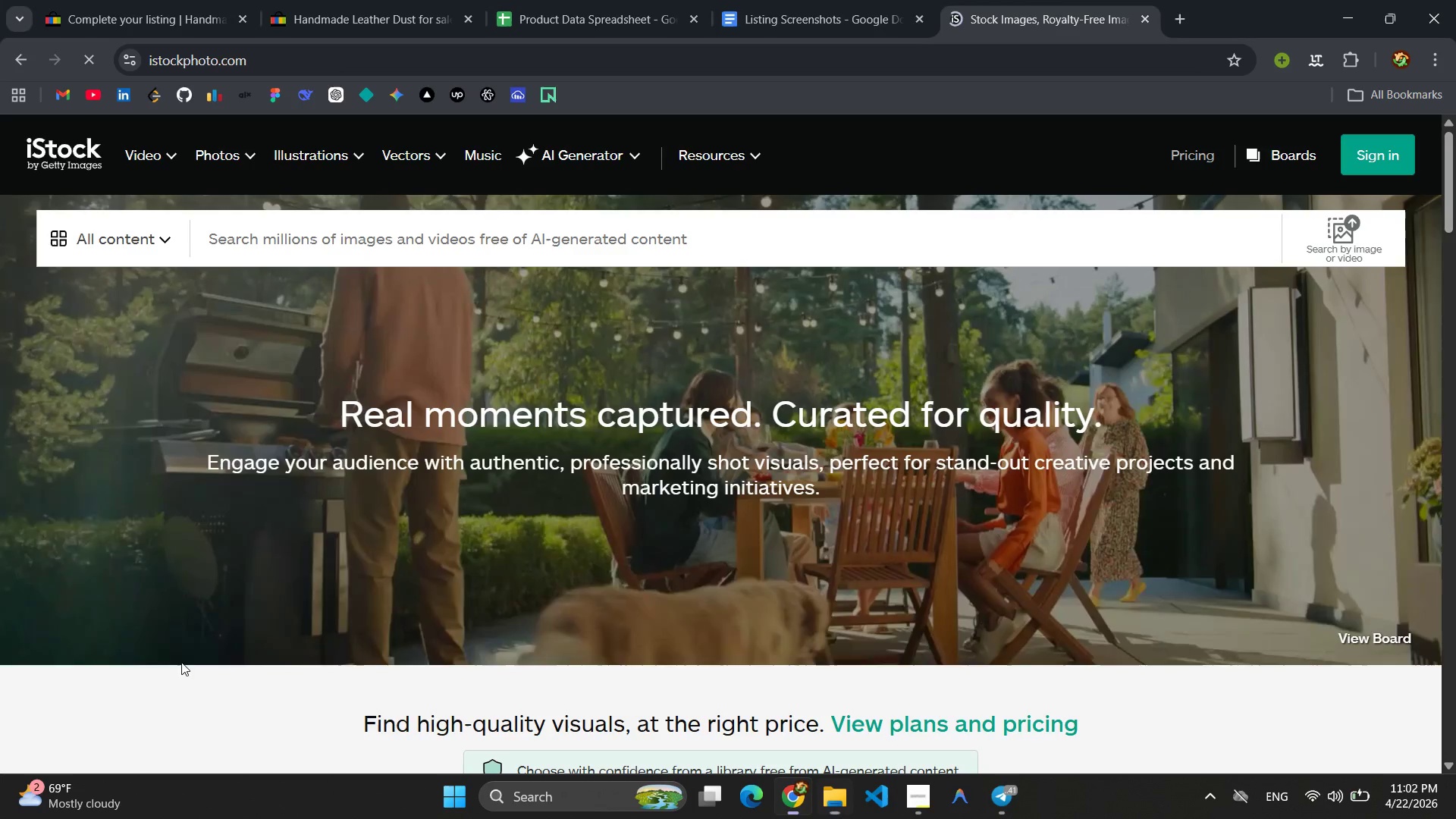 
left_click([378, 250])
 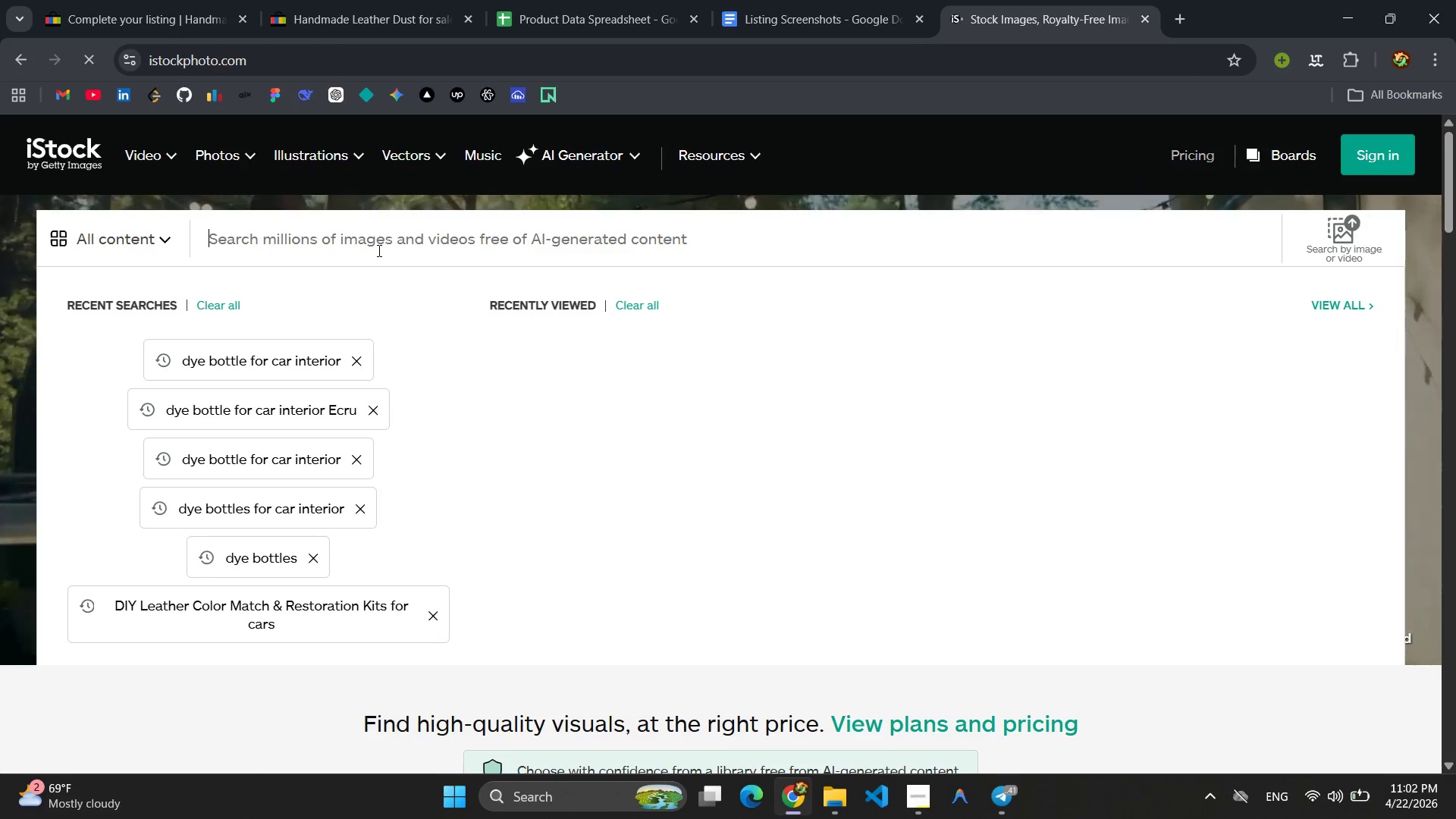 
key(Control+V)
 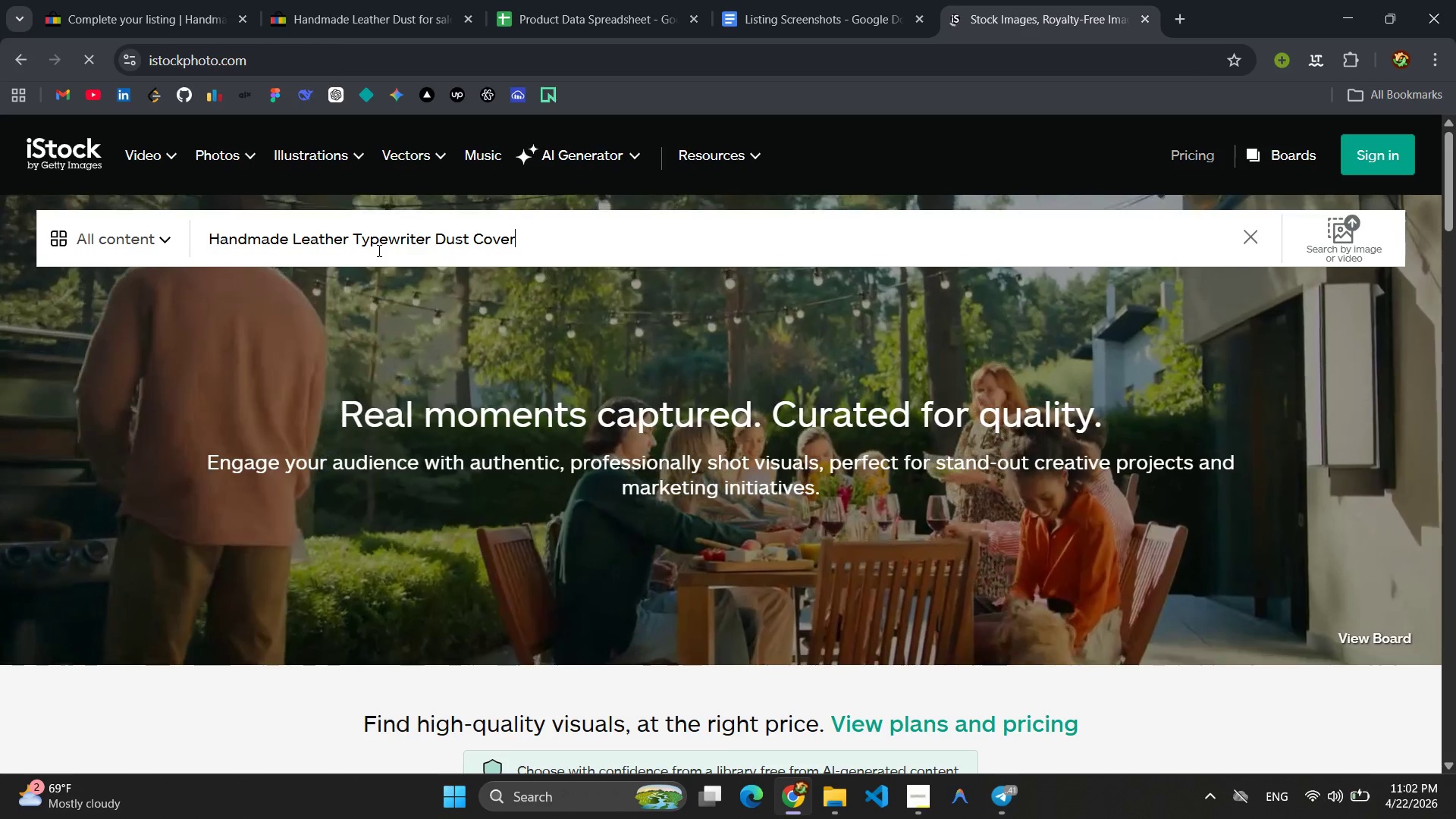 
key(Enter)
 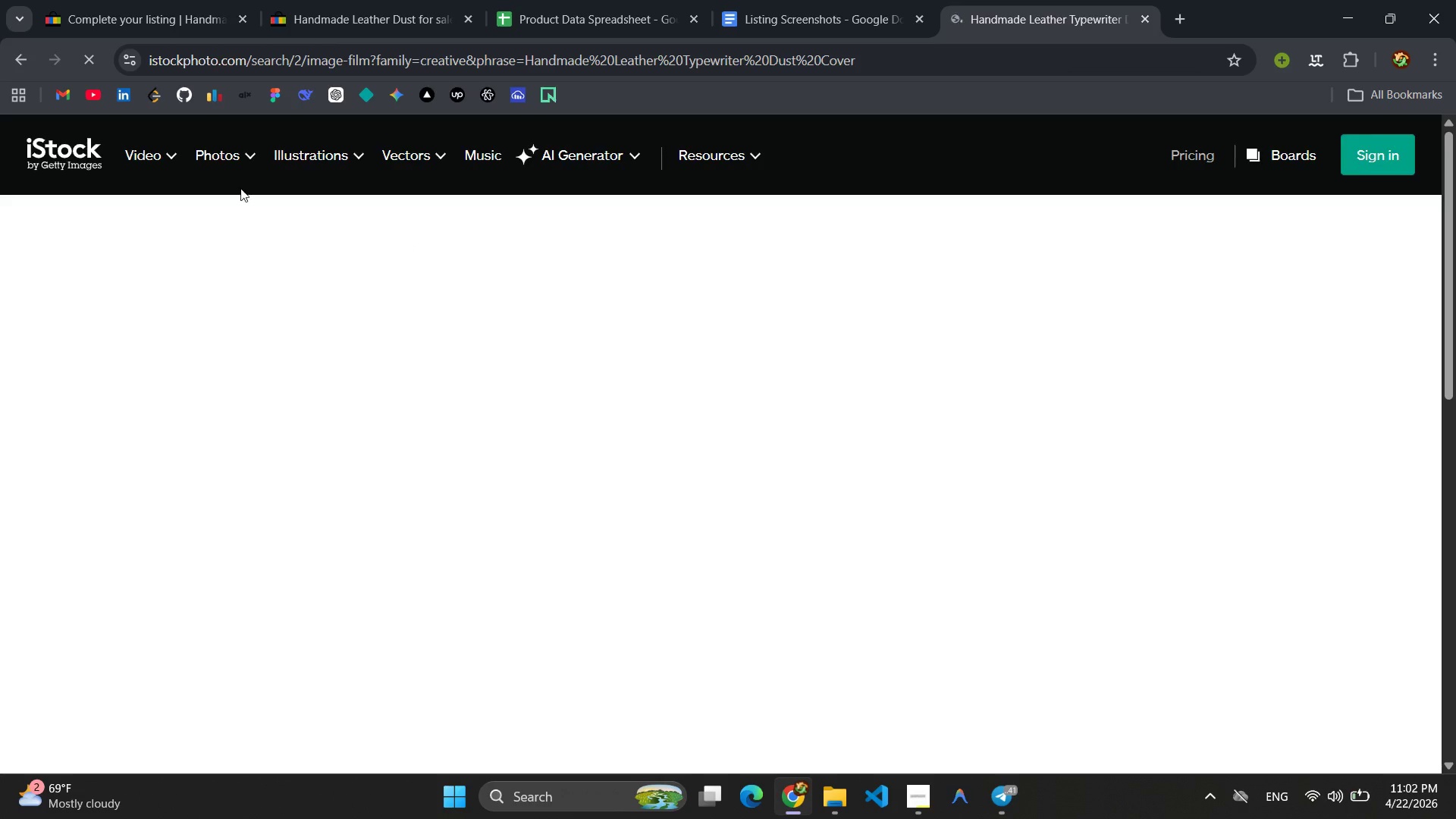 
left_click([158, 15])
 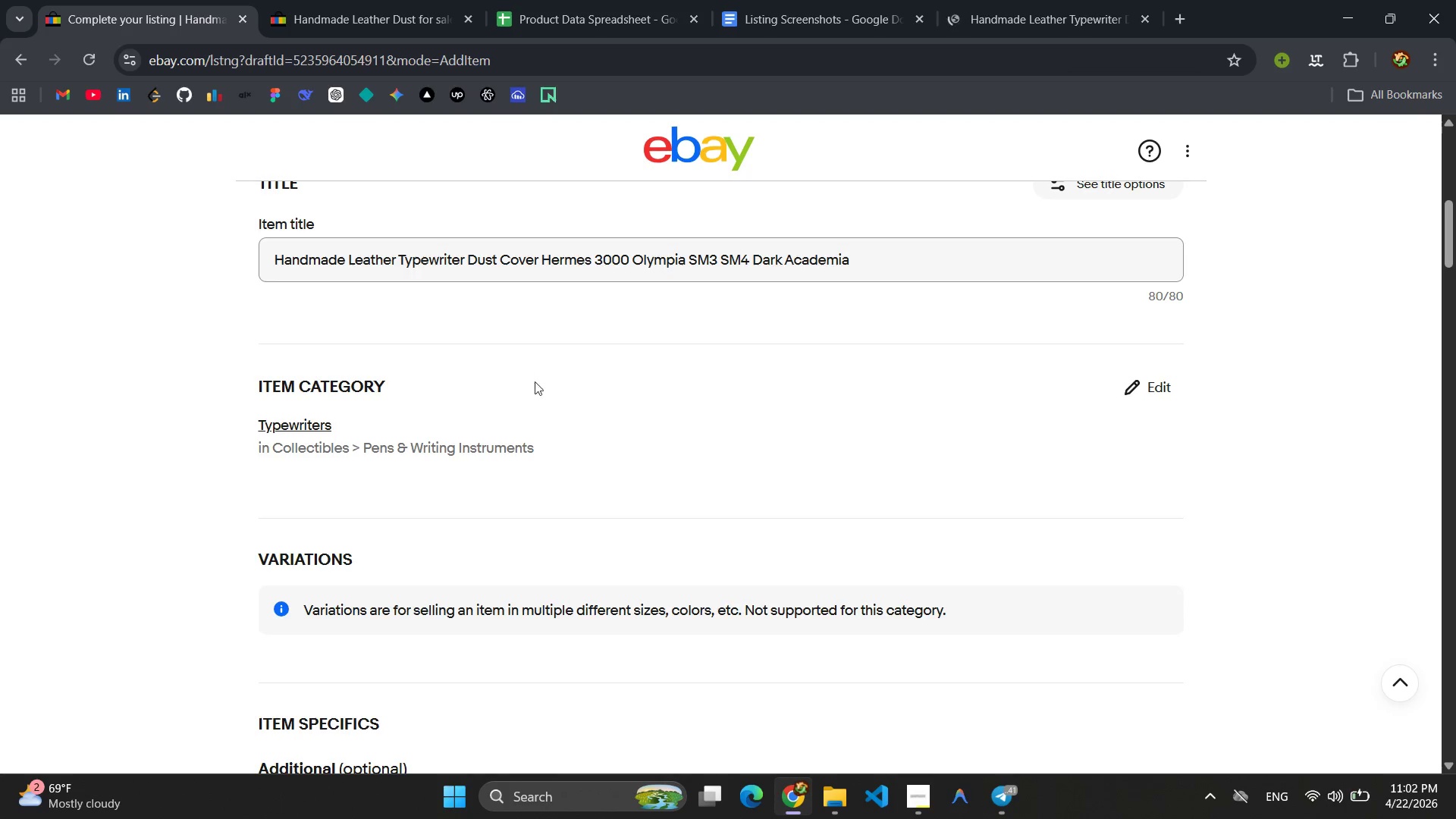 
scroll: coordinate [570, 369], scroll_direction: up, amount: 3.0
 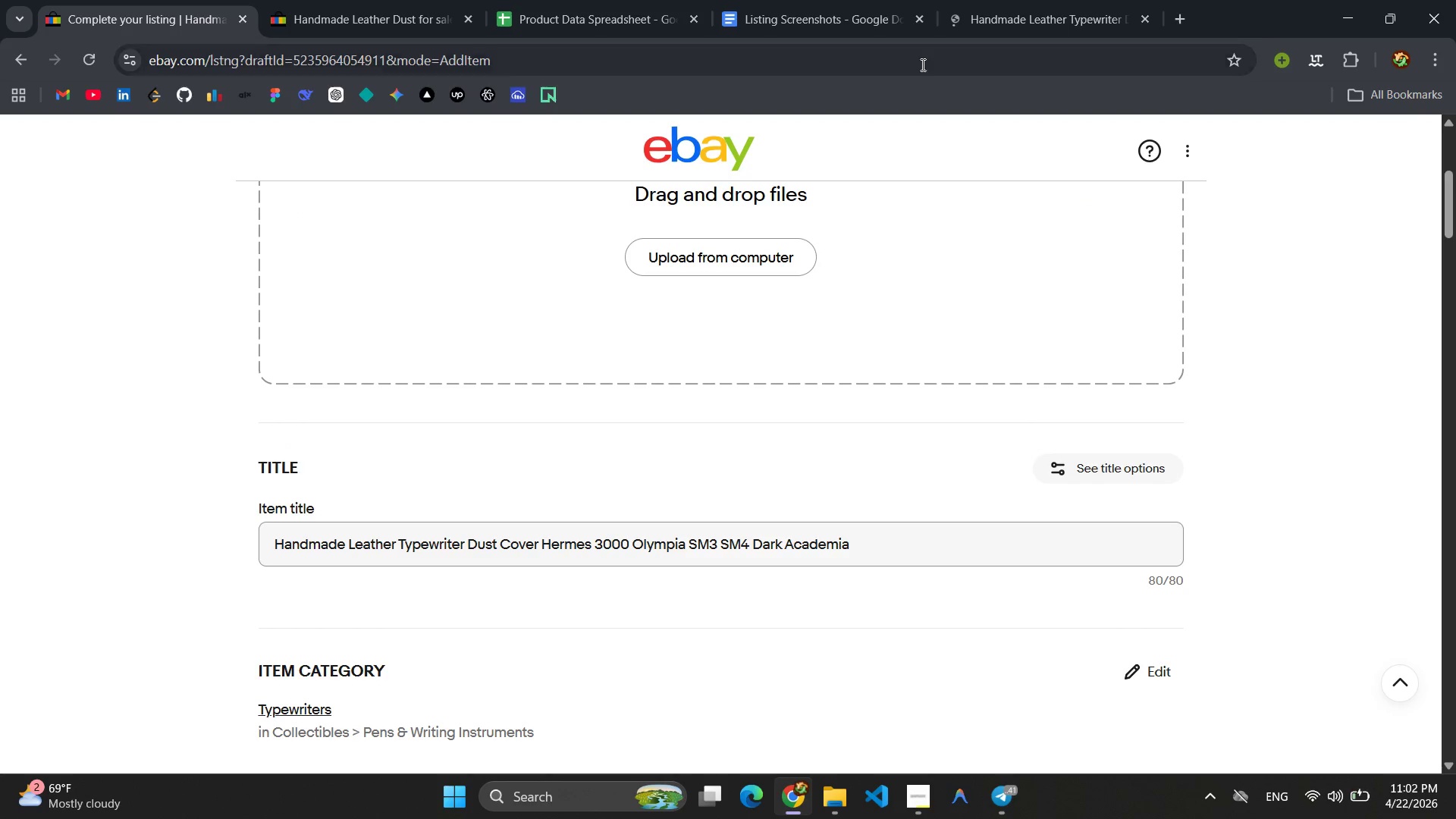 
left_click([993, 33])
 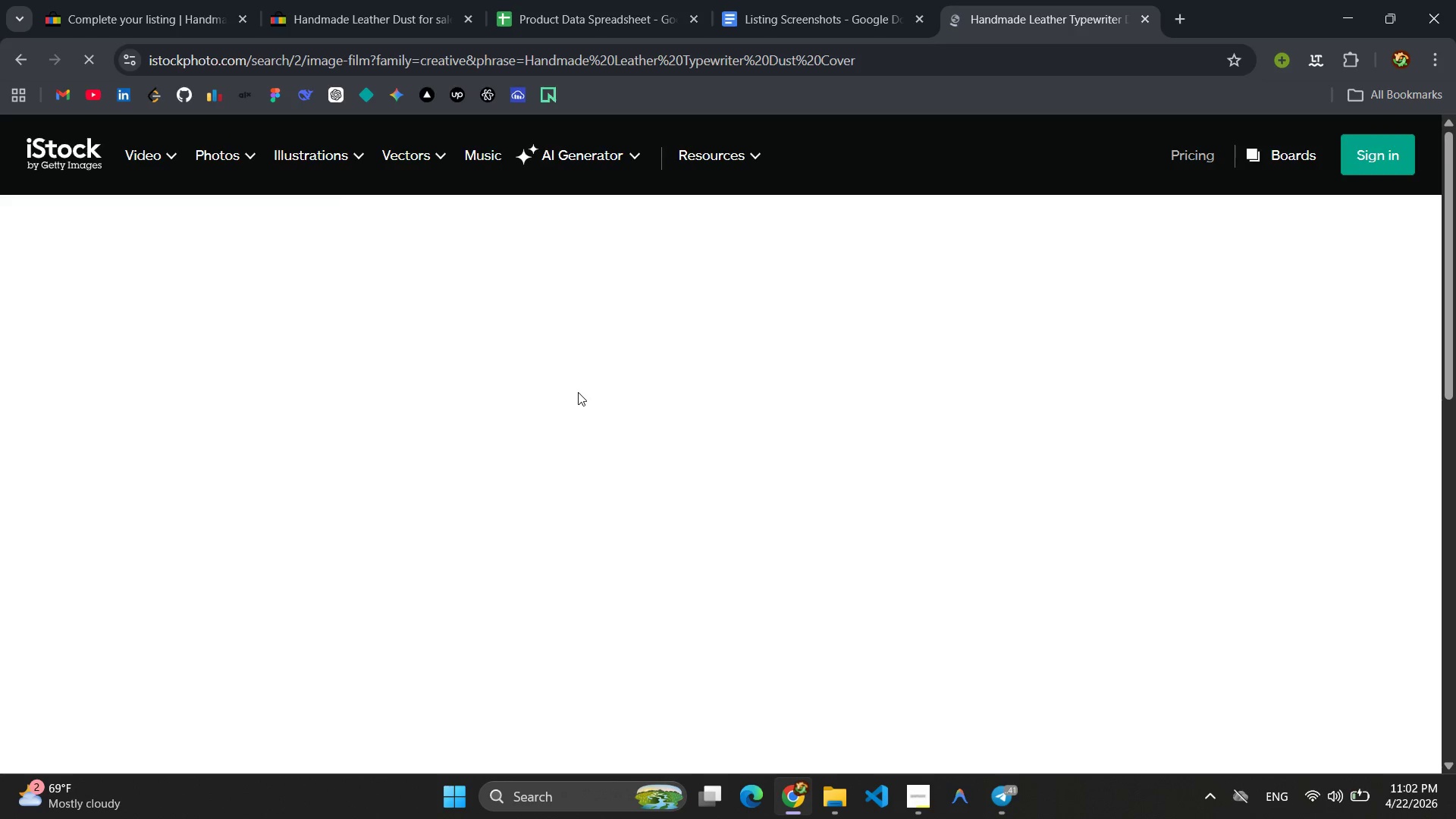 
scroll: coordinate [561, 459], scroll_direction: up, amount: 1.0
 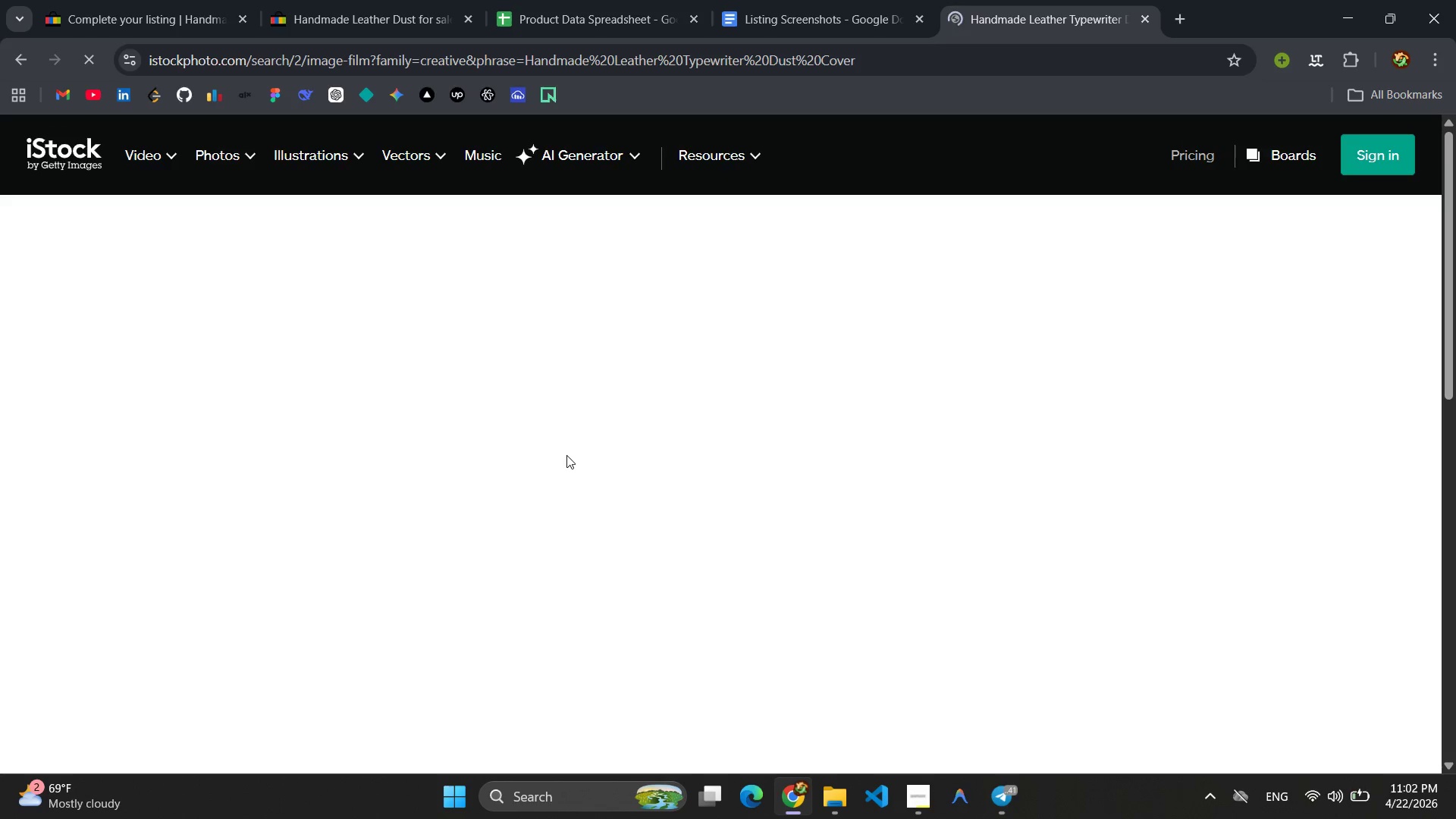 
scroll: coordinate [571, 450], scroll_direction: down, amount: 13.0
 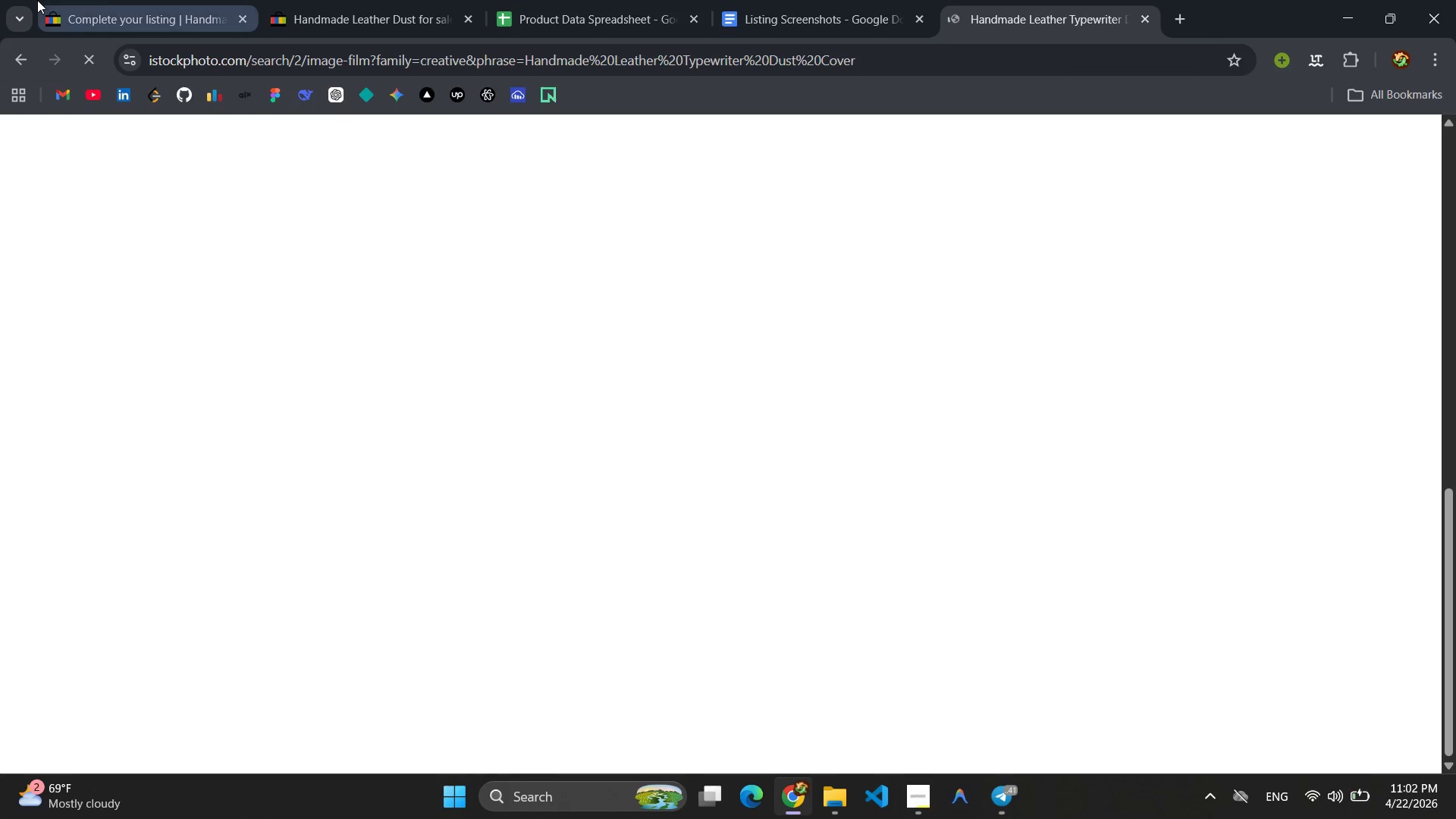 
left_click([118, 10])
 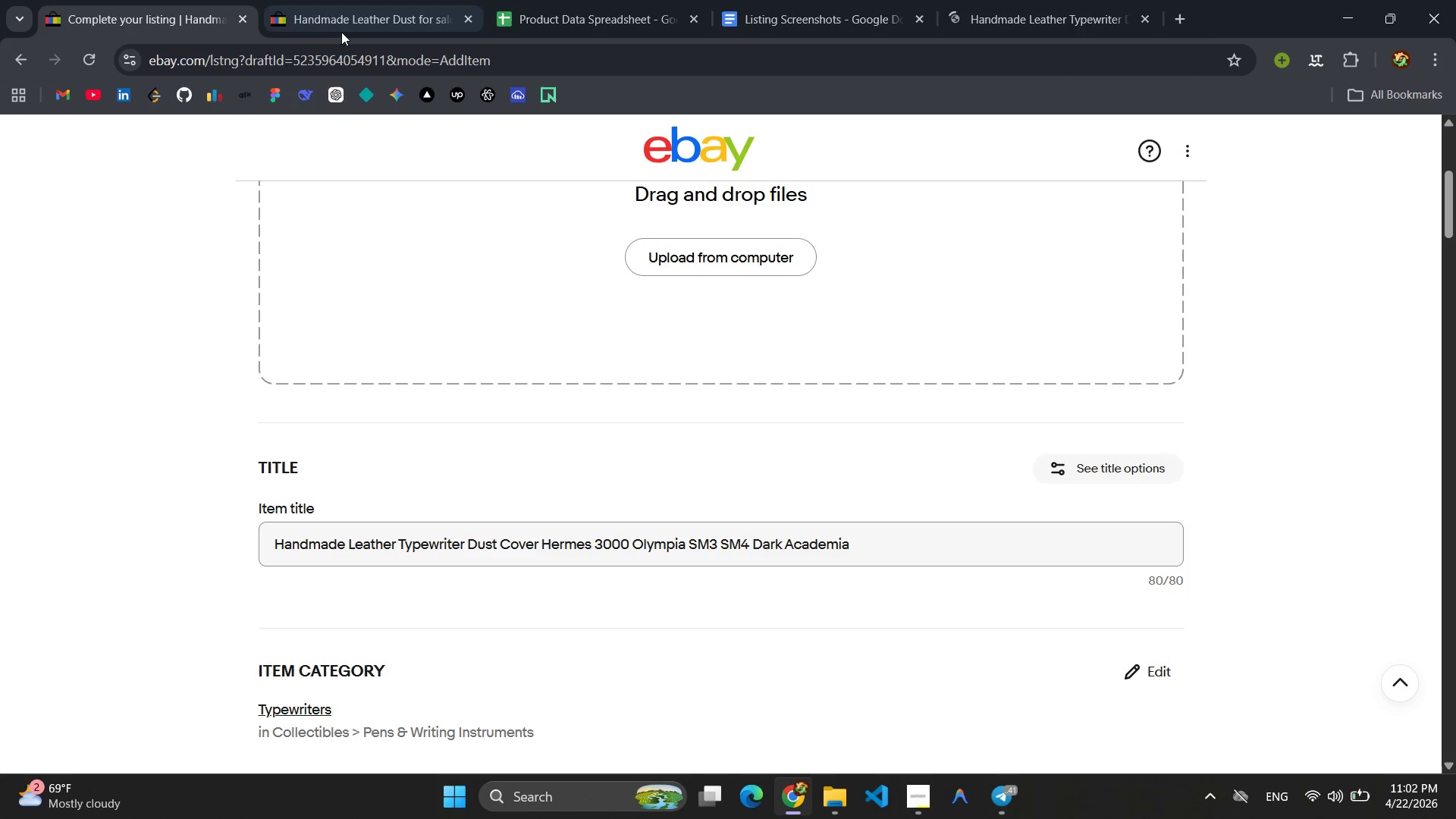 
left_click([349, 25])
 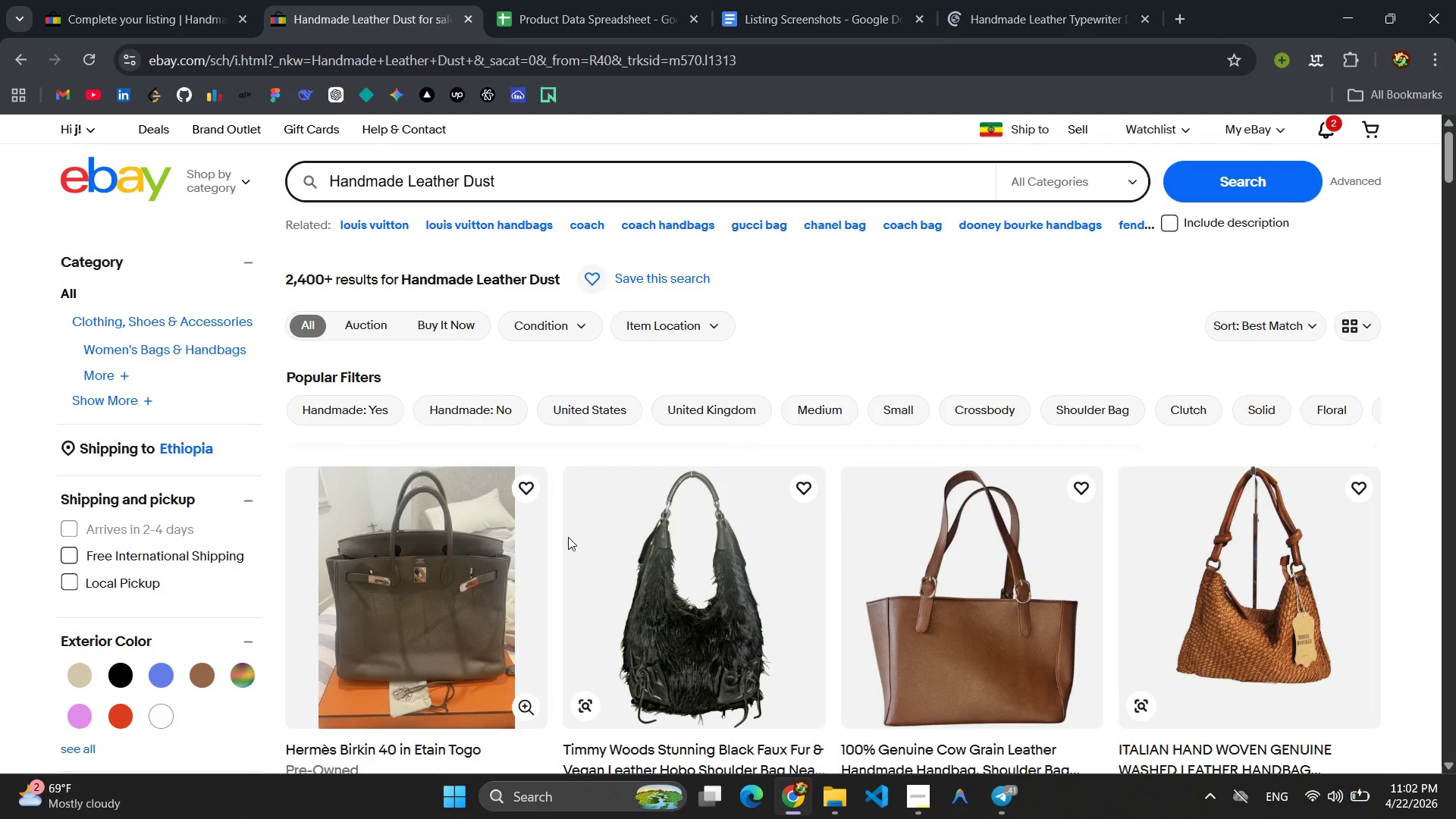 
scroll: coordinate [596, 530], scroll_direction: down, amount: 8.0
 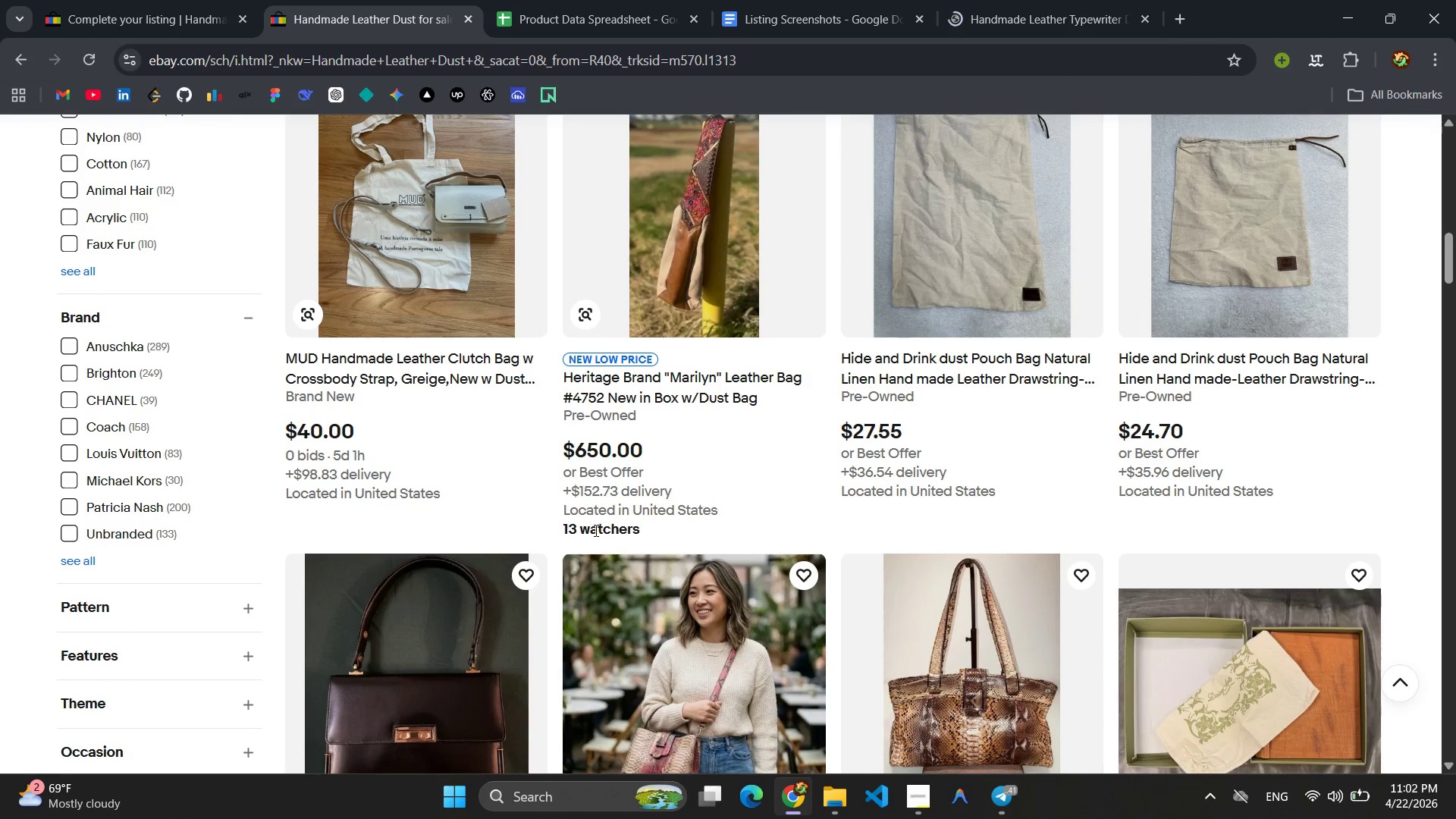 
wait(8.2)
 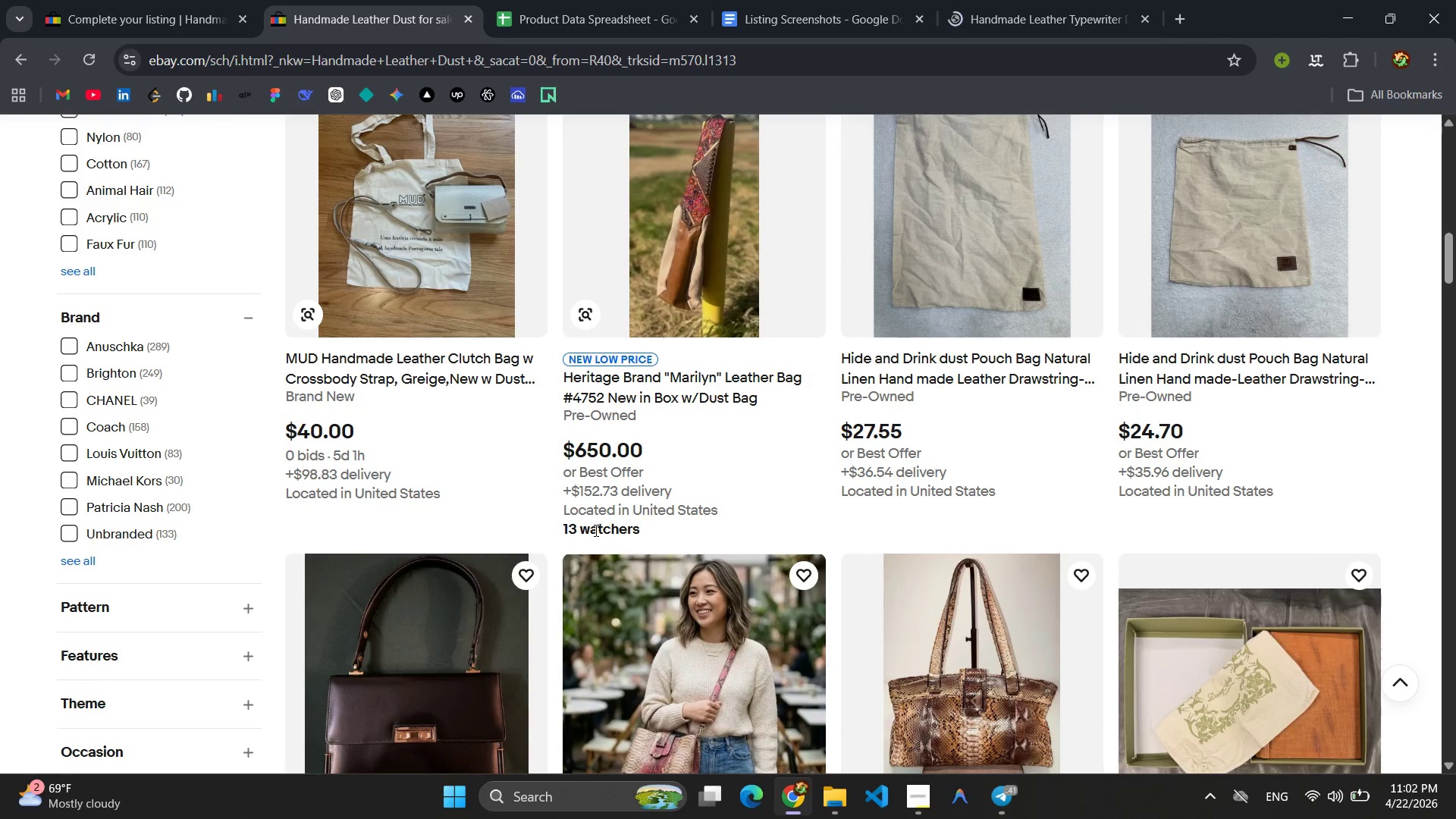 
left_click([190, 0])
 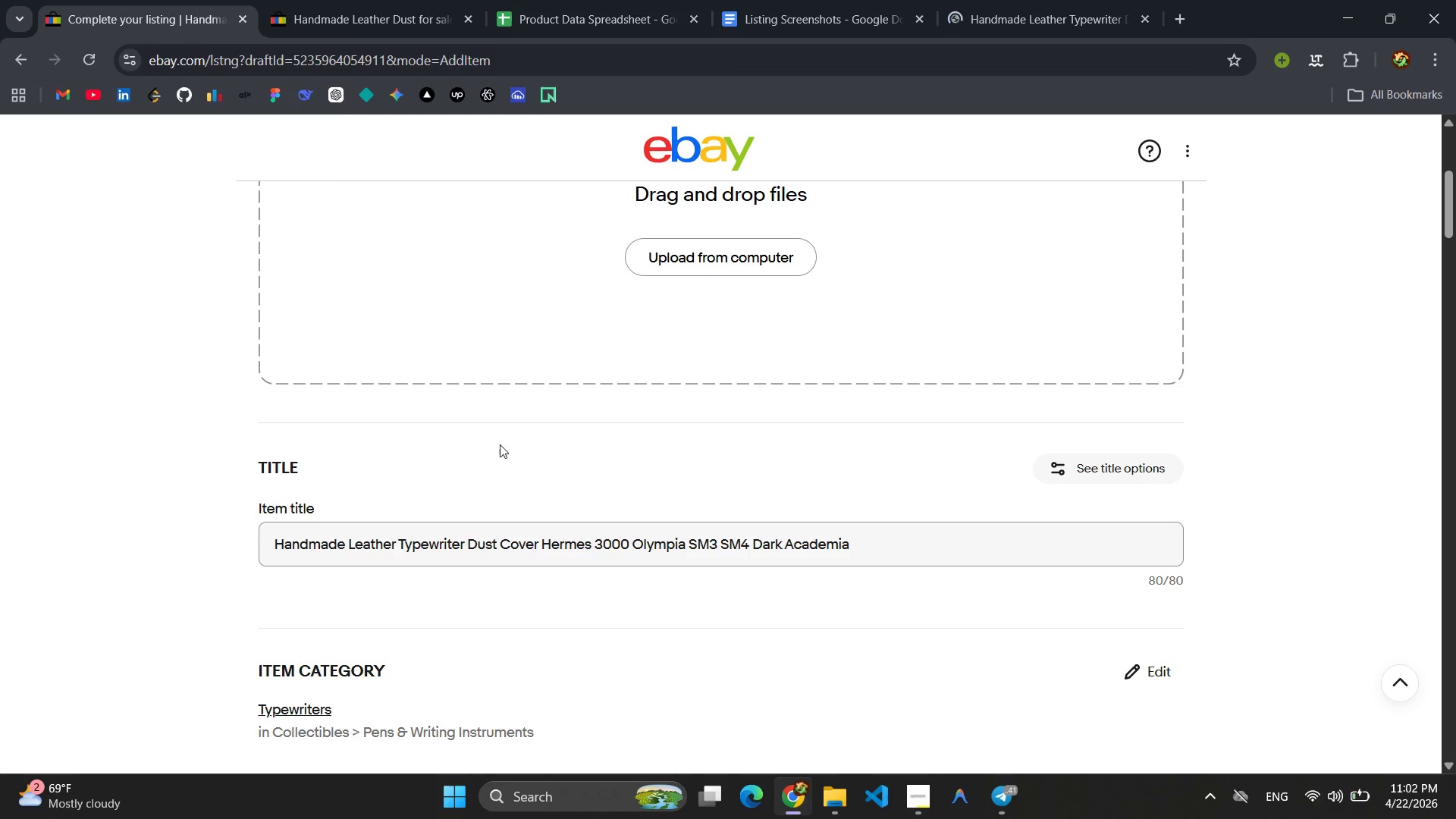 
scroll: coordinate [514, 457], scroll_direction: up, amount: 3.0
 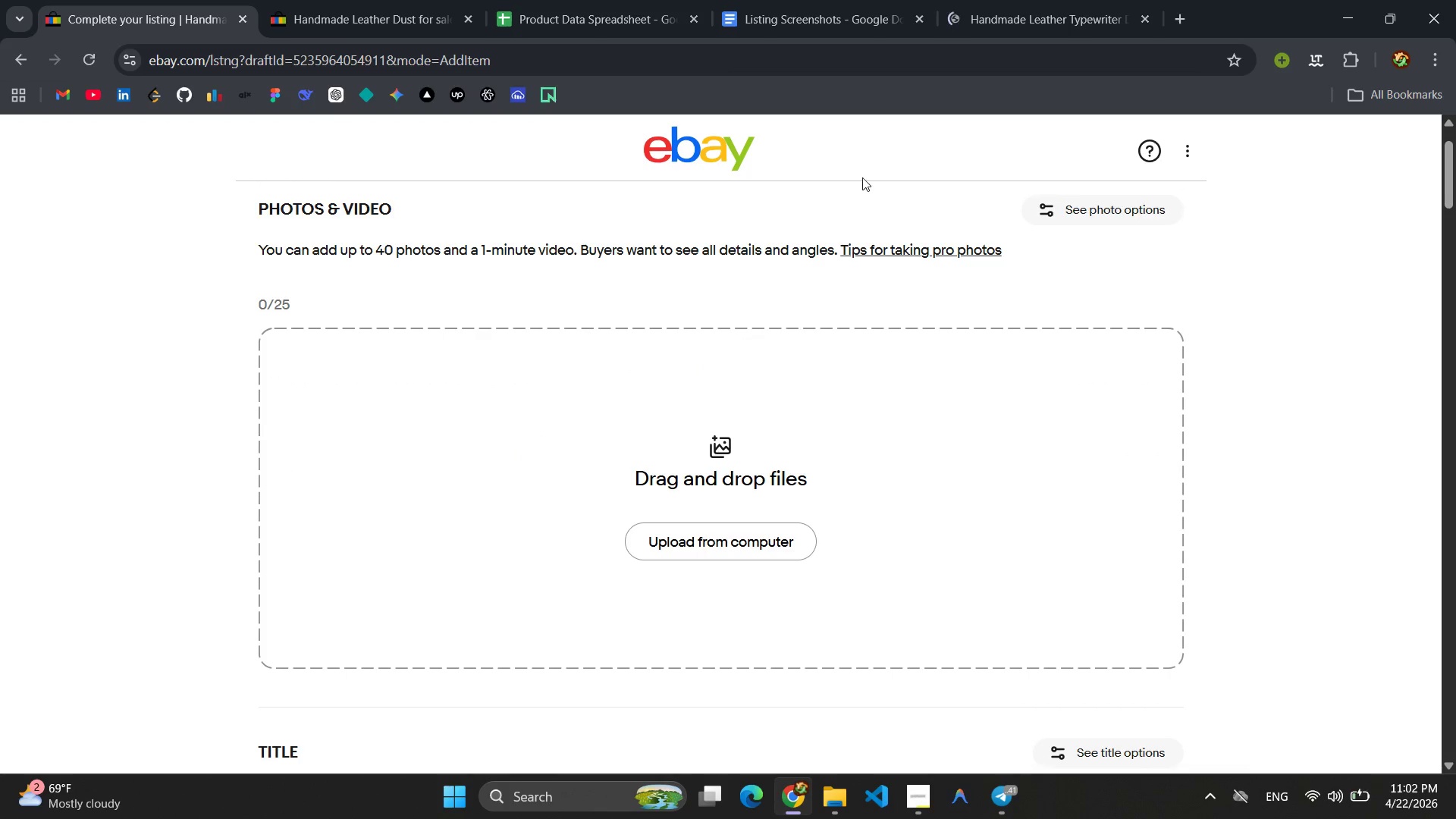 
left_click([991, 0])
 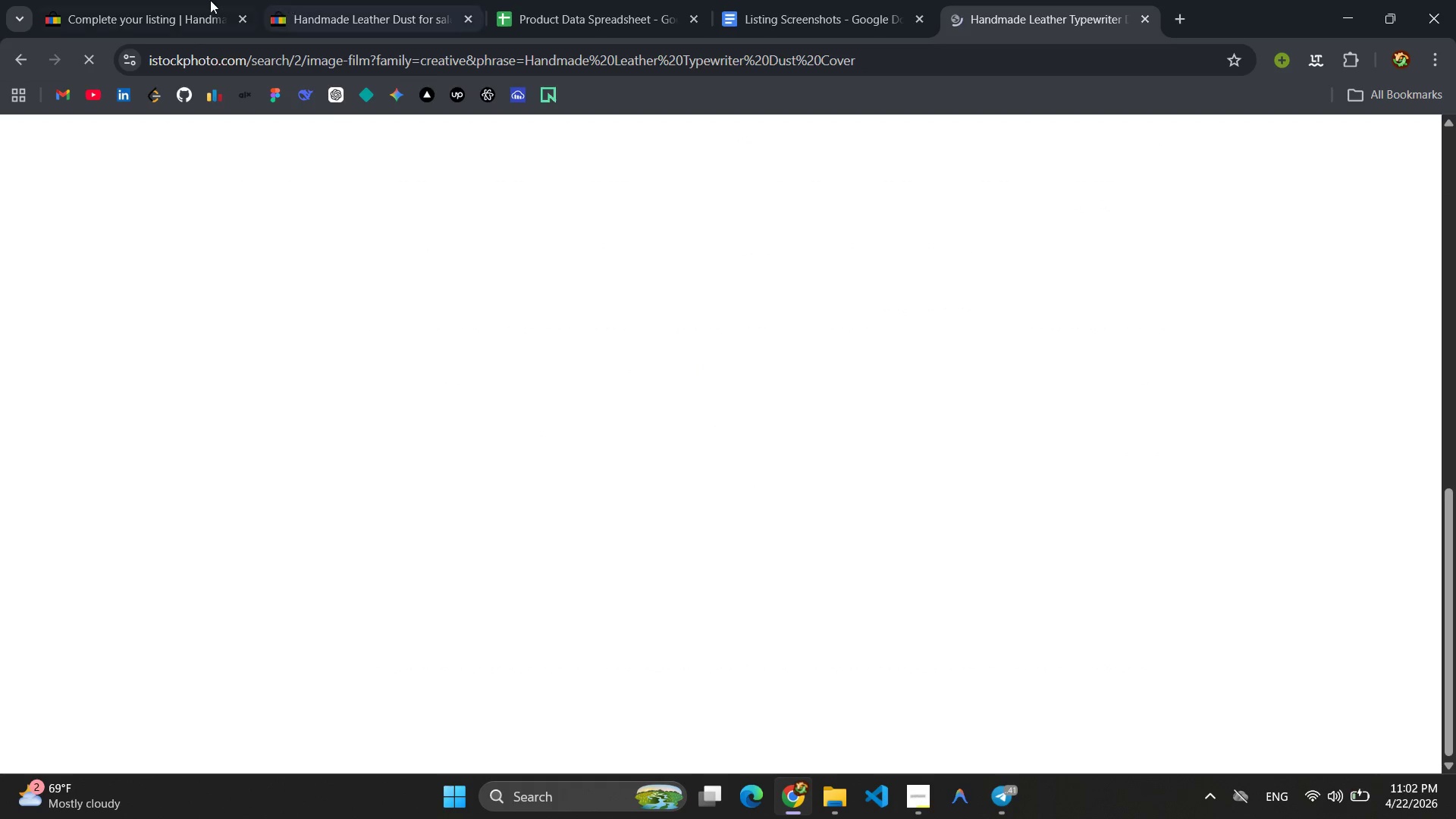 
left_click([142, 0])
 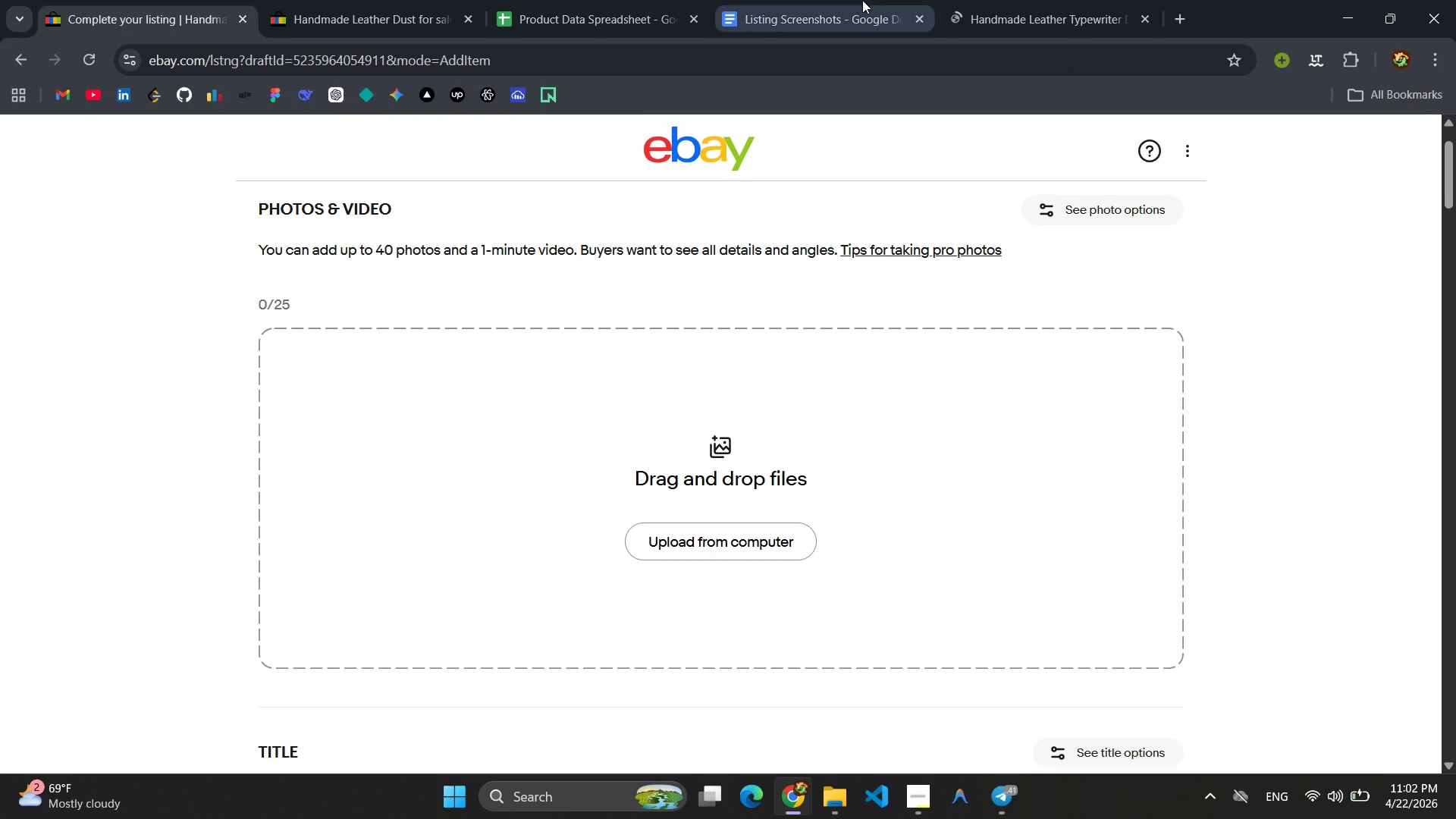 
left_click([1037, 0])
 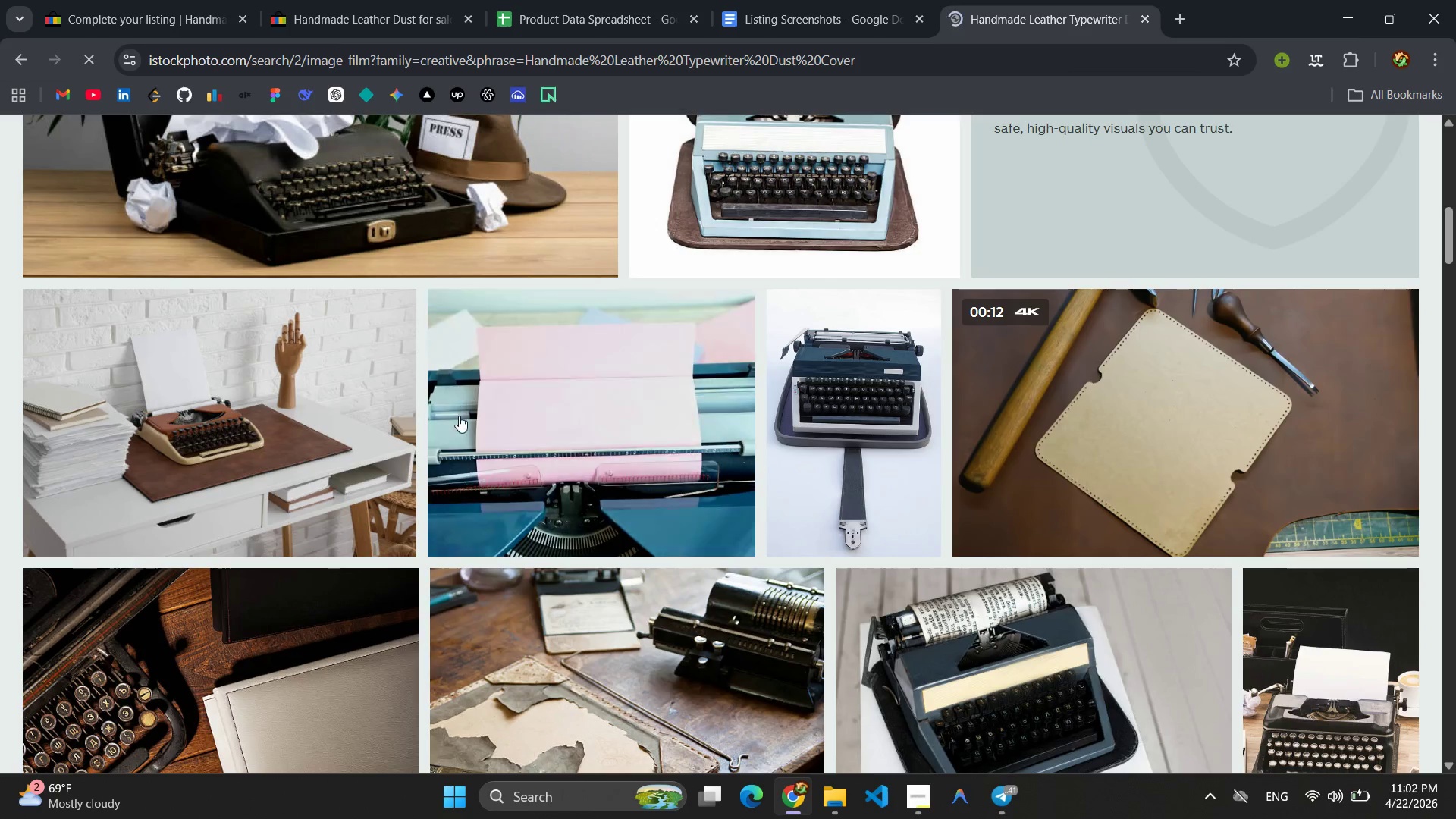 
scroll: coordinate [483, 413], scroll_direction: up, amount: 7.0
 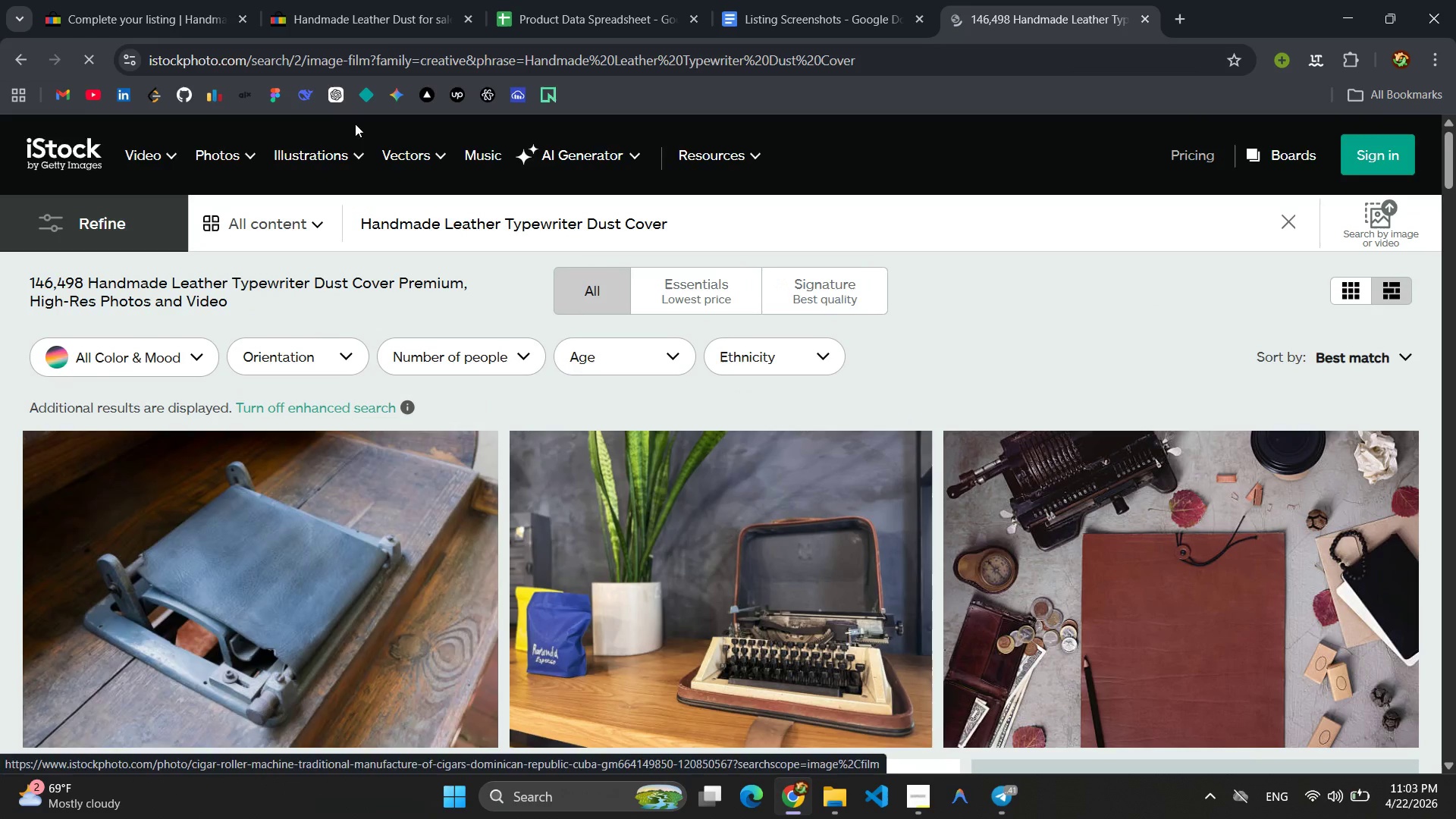 
left_click([152, 0])
 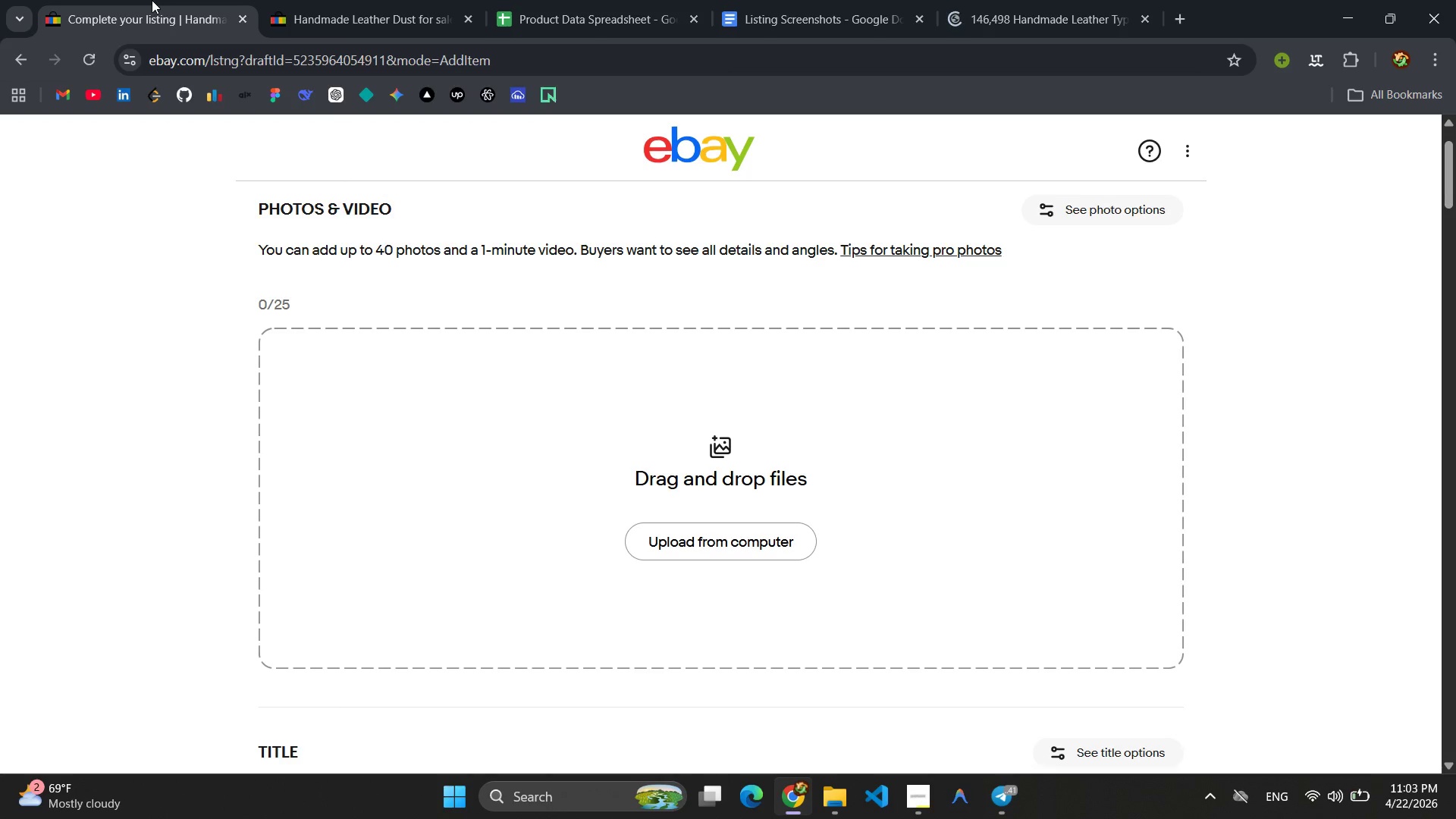 
wait(15.52)
 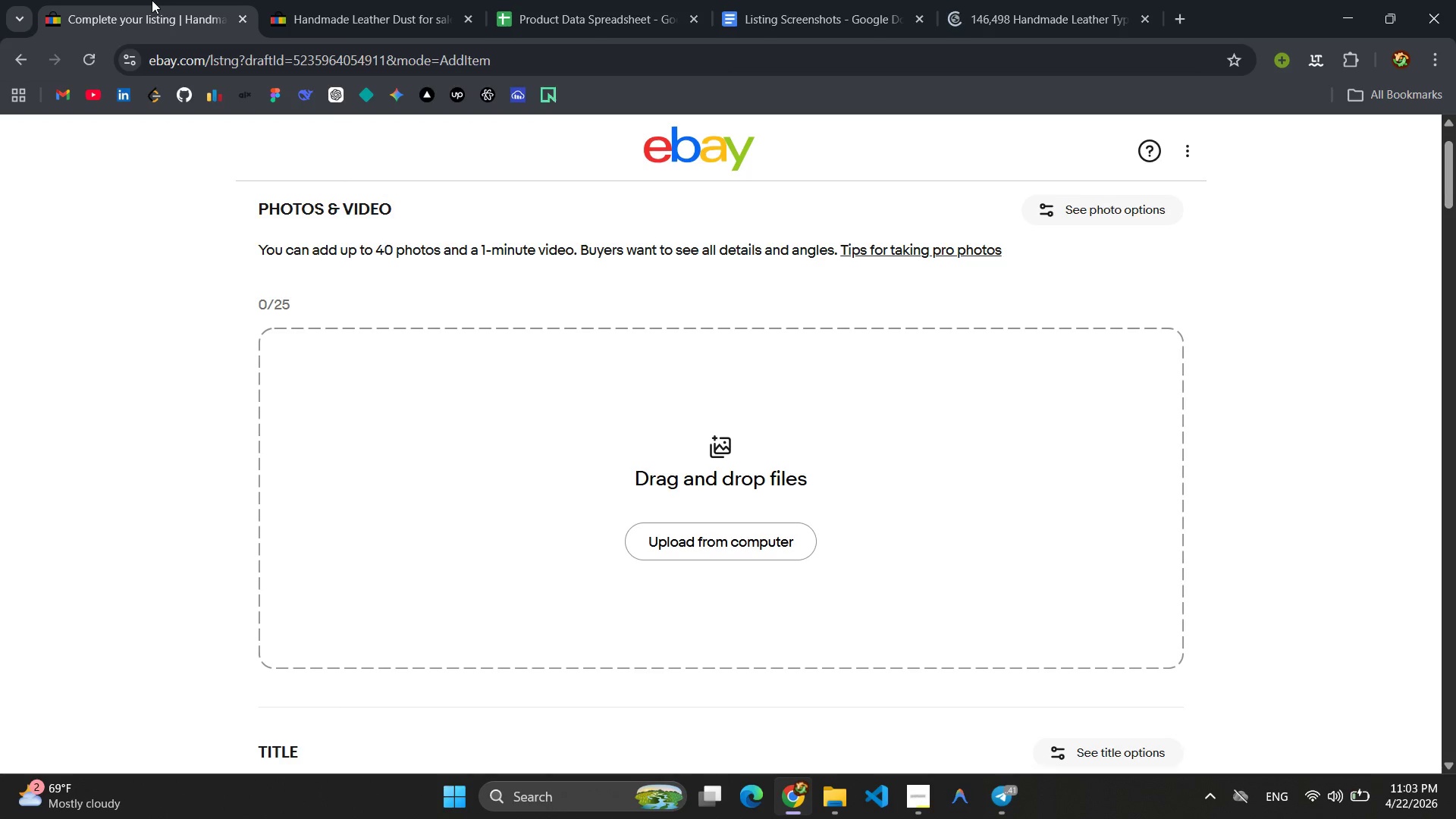 
left_click([1021, 798])
 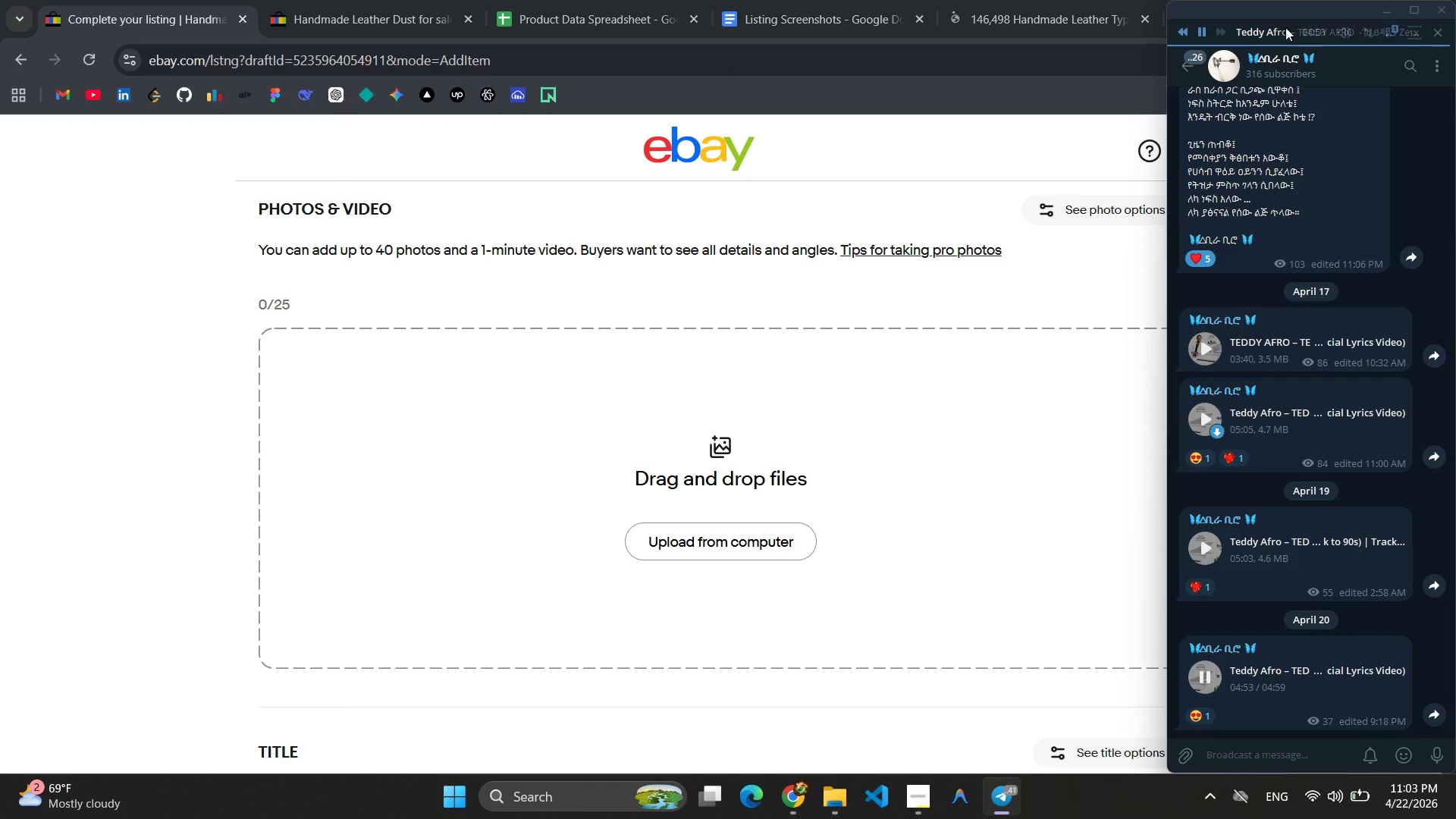 
left_click([1285, 27])
 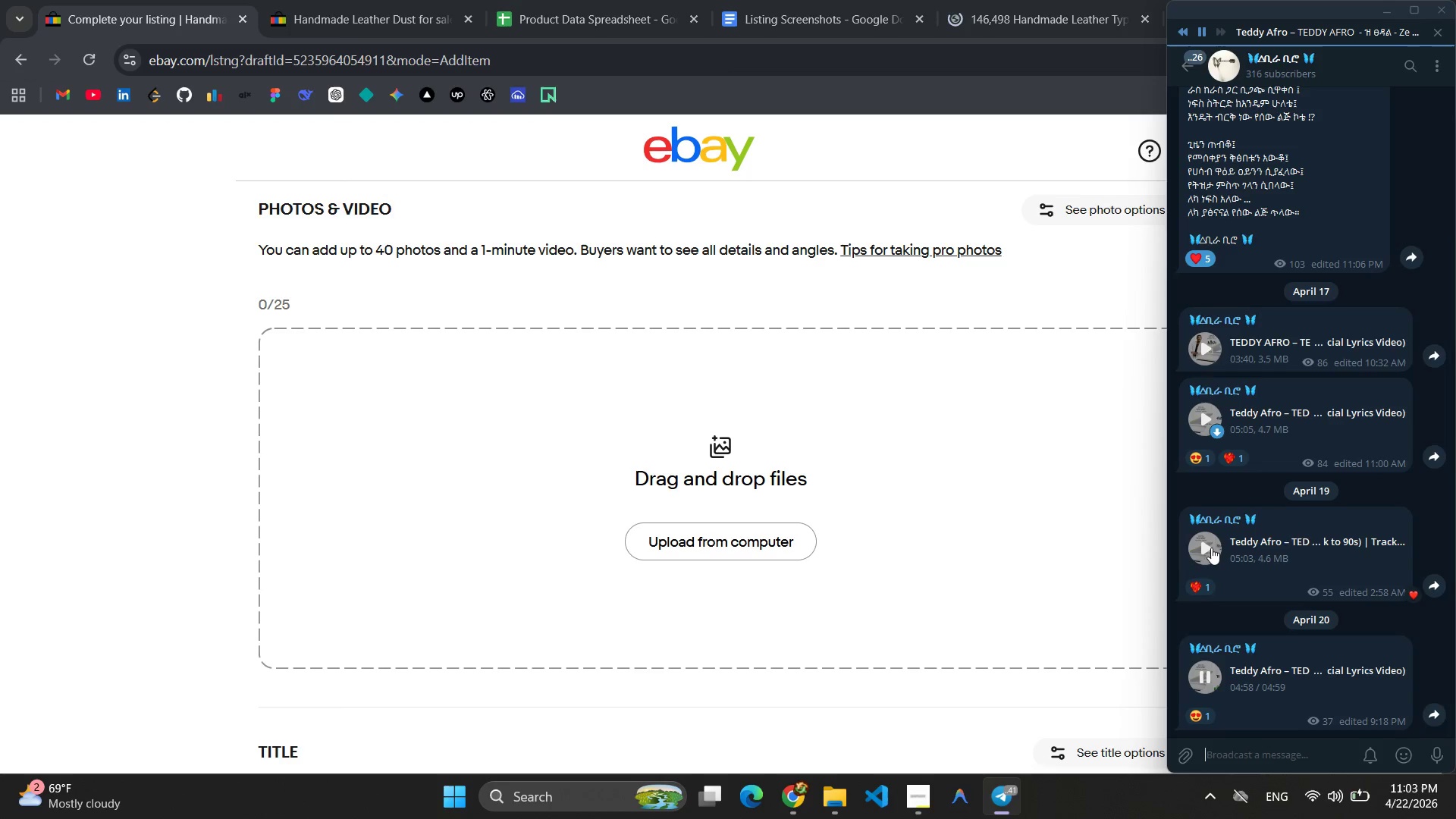 
wait(5.5)
 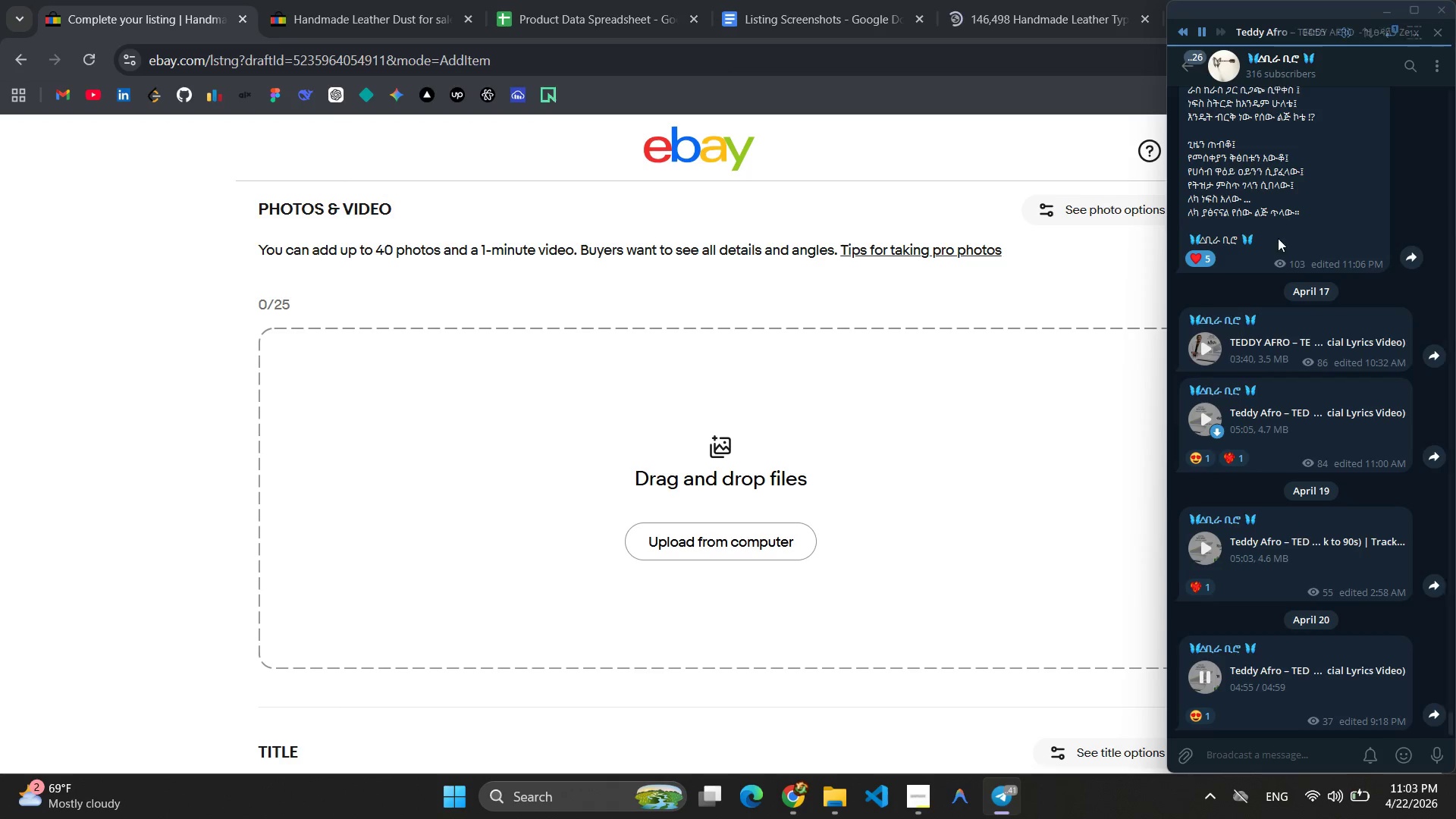 
left_click([1203, 410])
 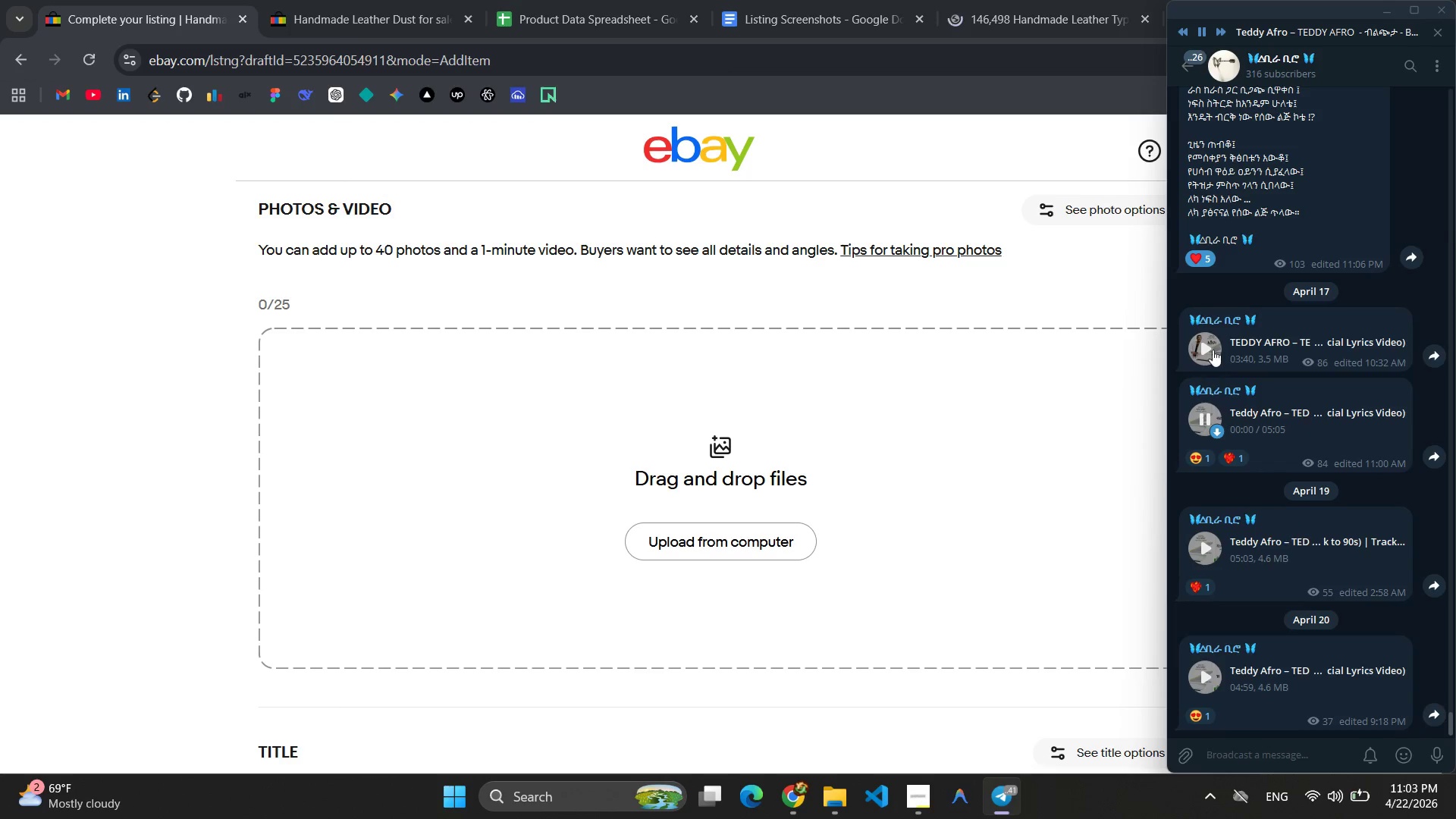 
left_click([1213, 347])
 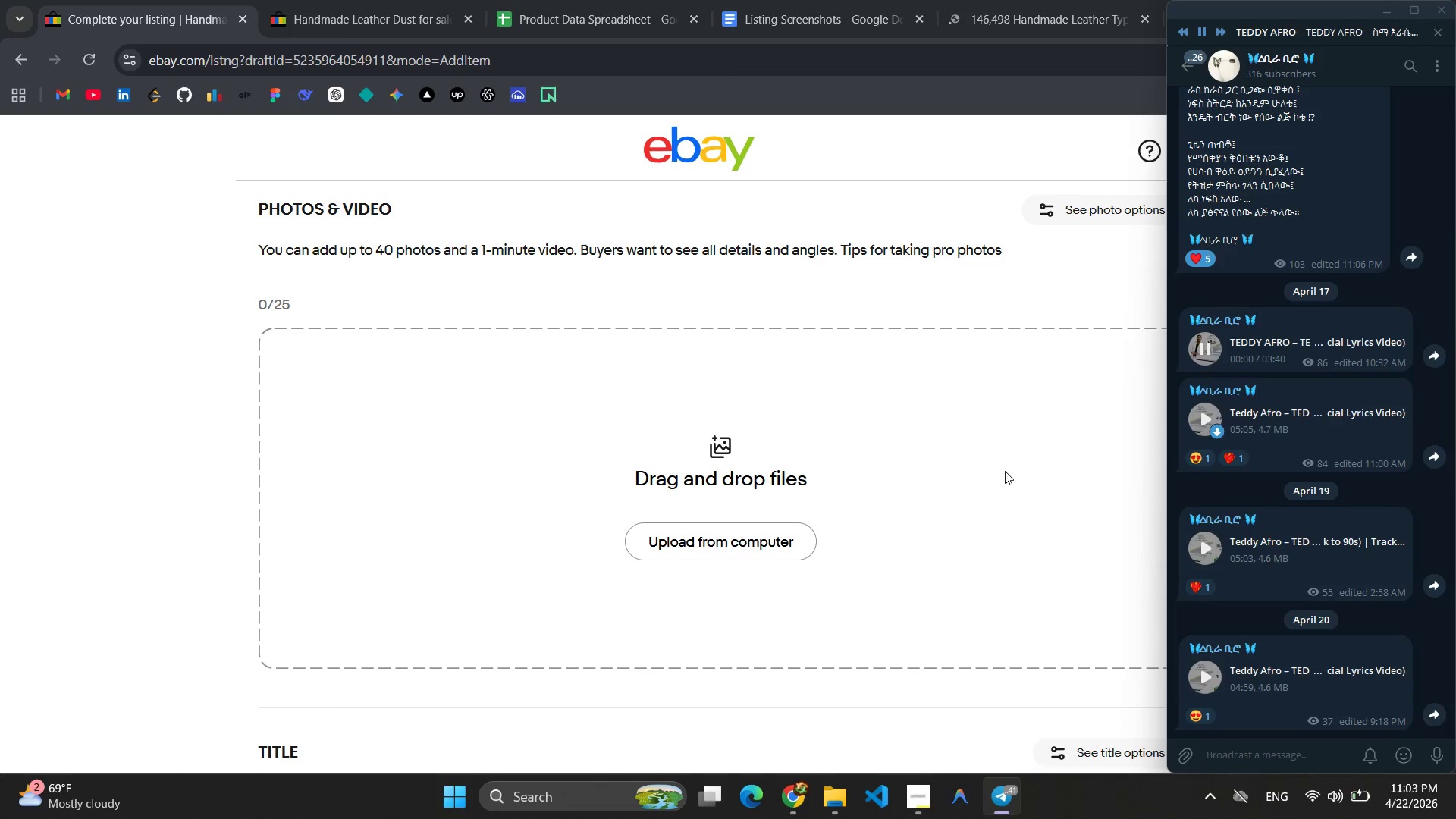 
left_click([1005, 471])
 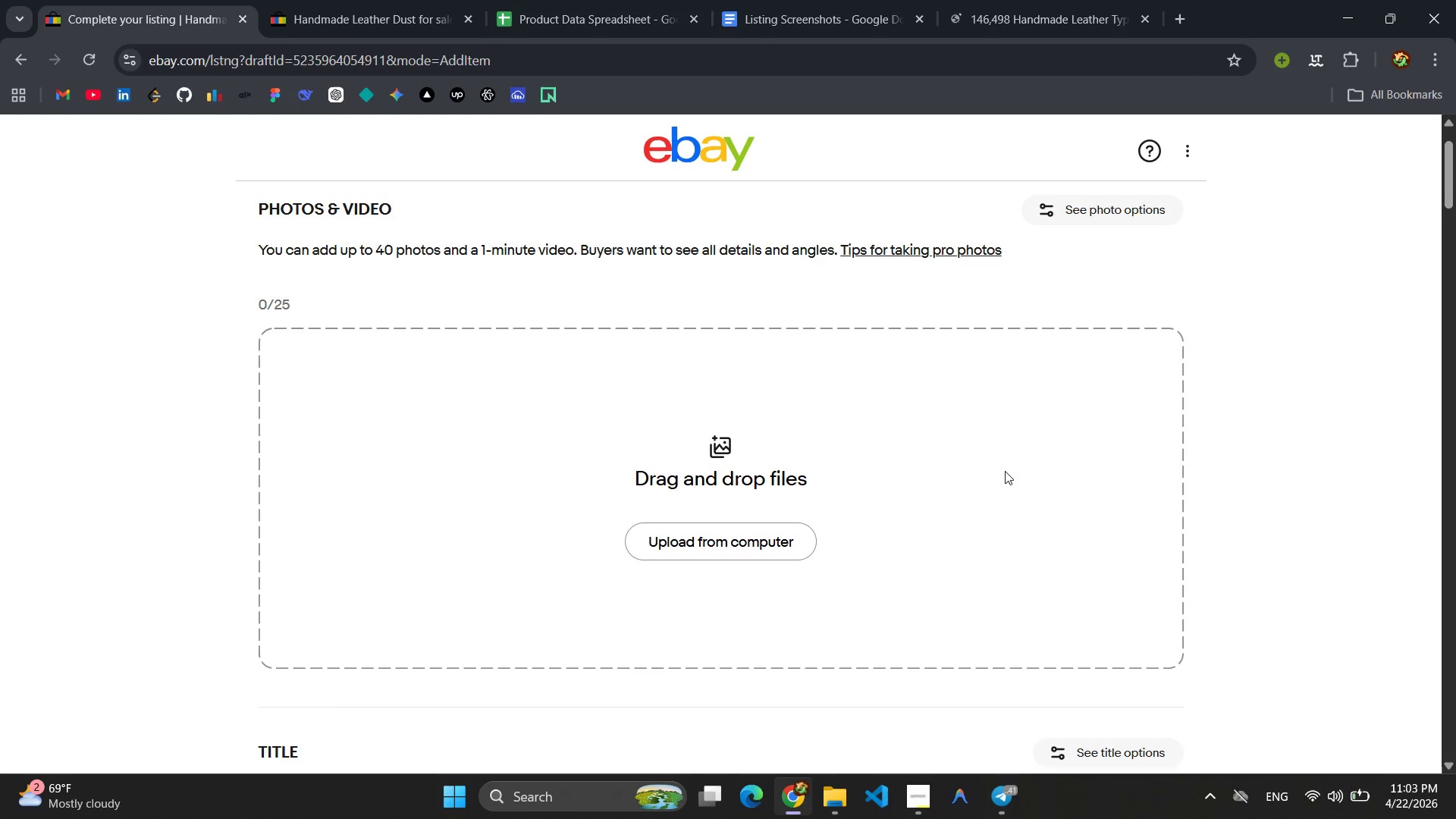 
wait(19.16)
 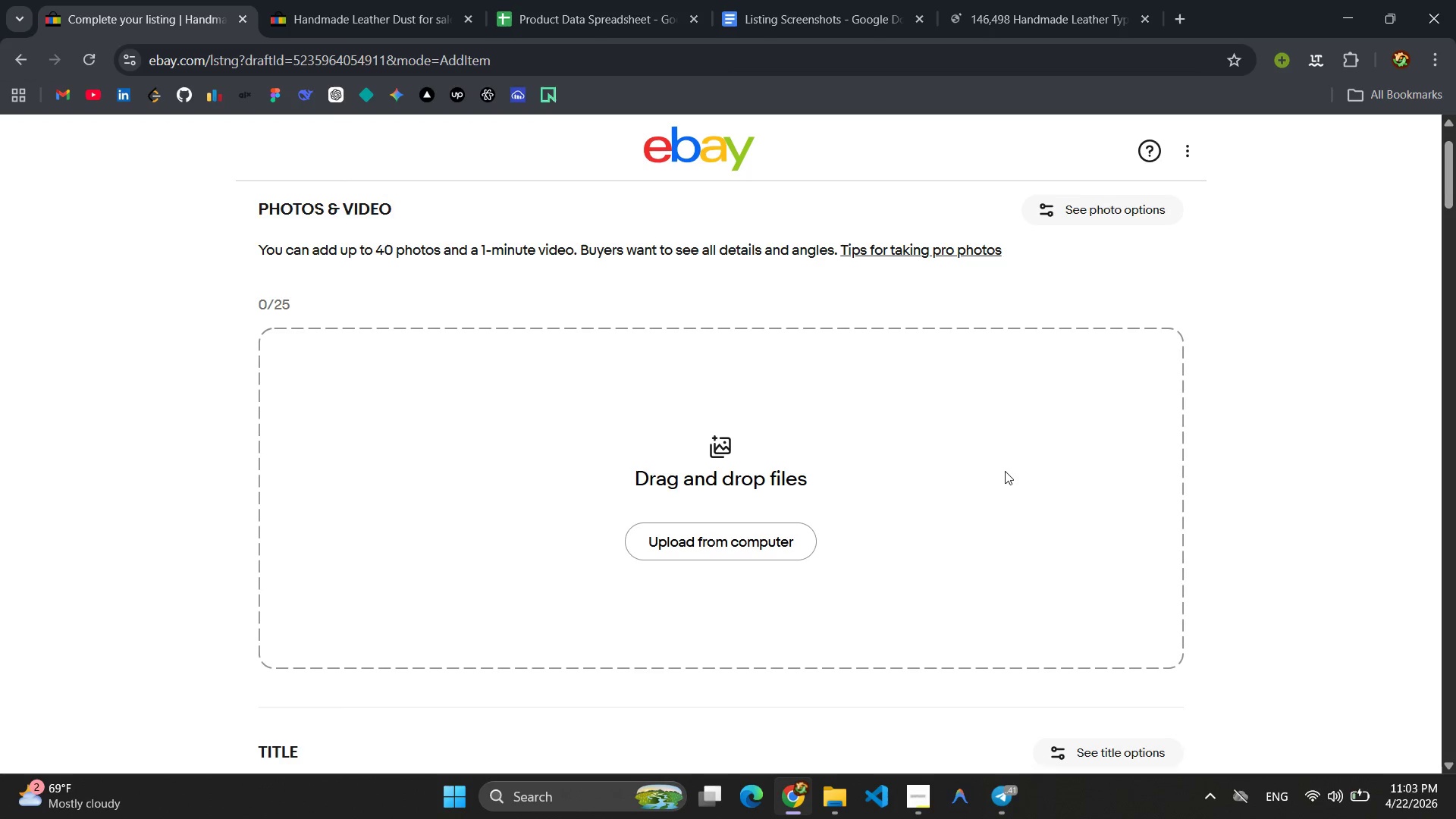 
scroll: coordinate [902, 239], scroll_direction: down, amount: 7.0
 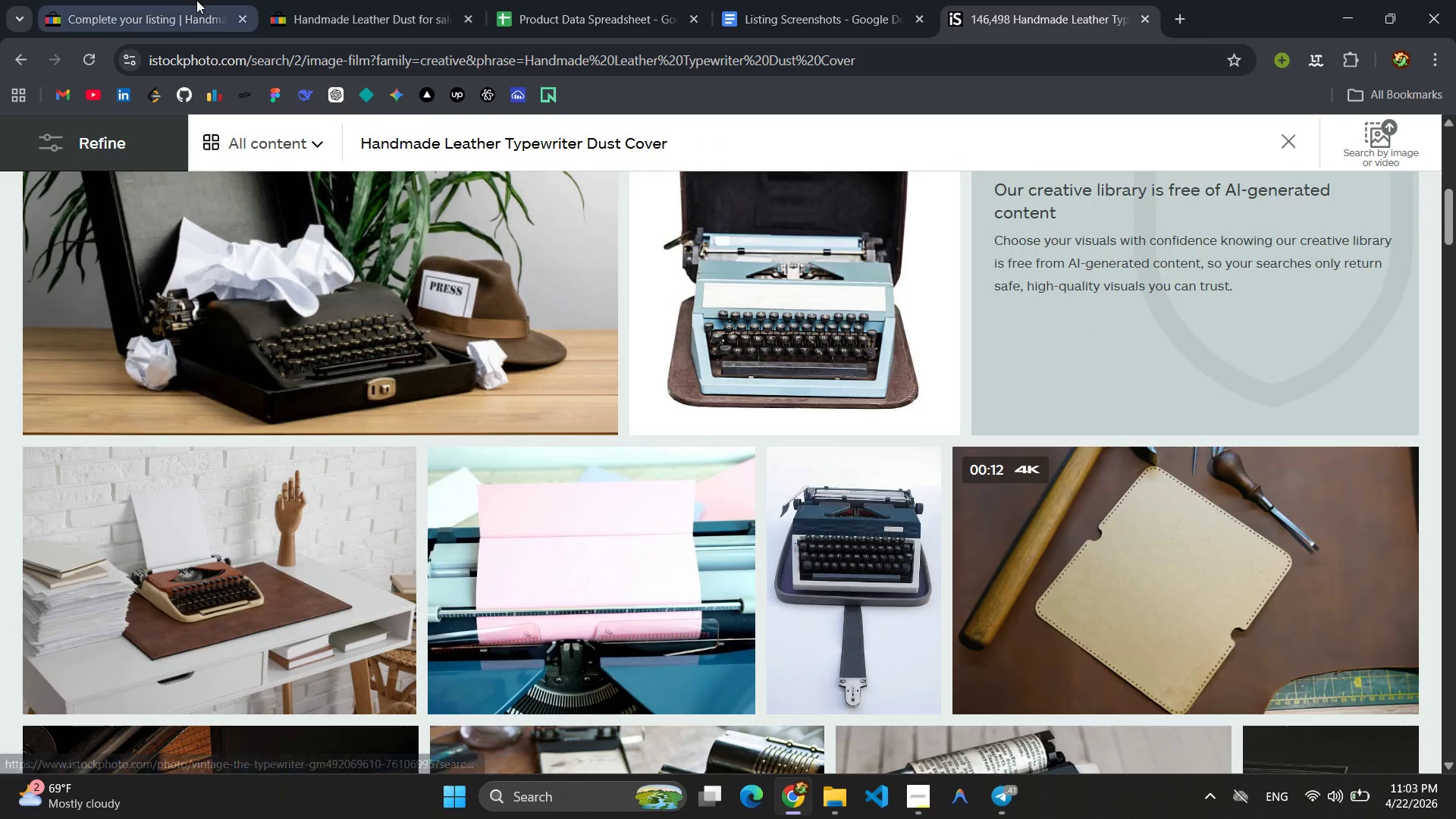 
left_click([196, 0])
 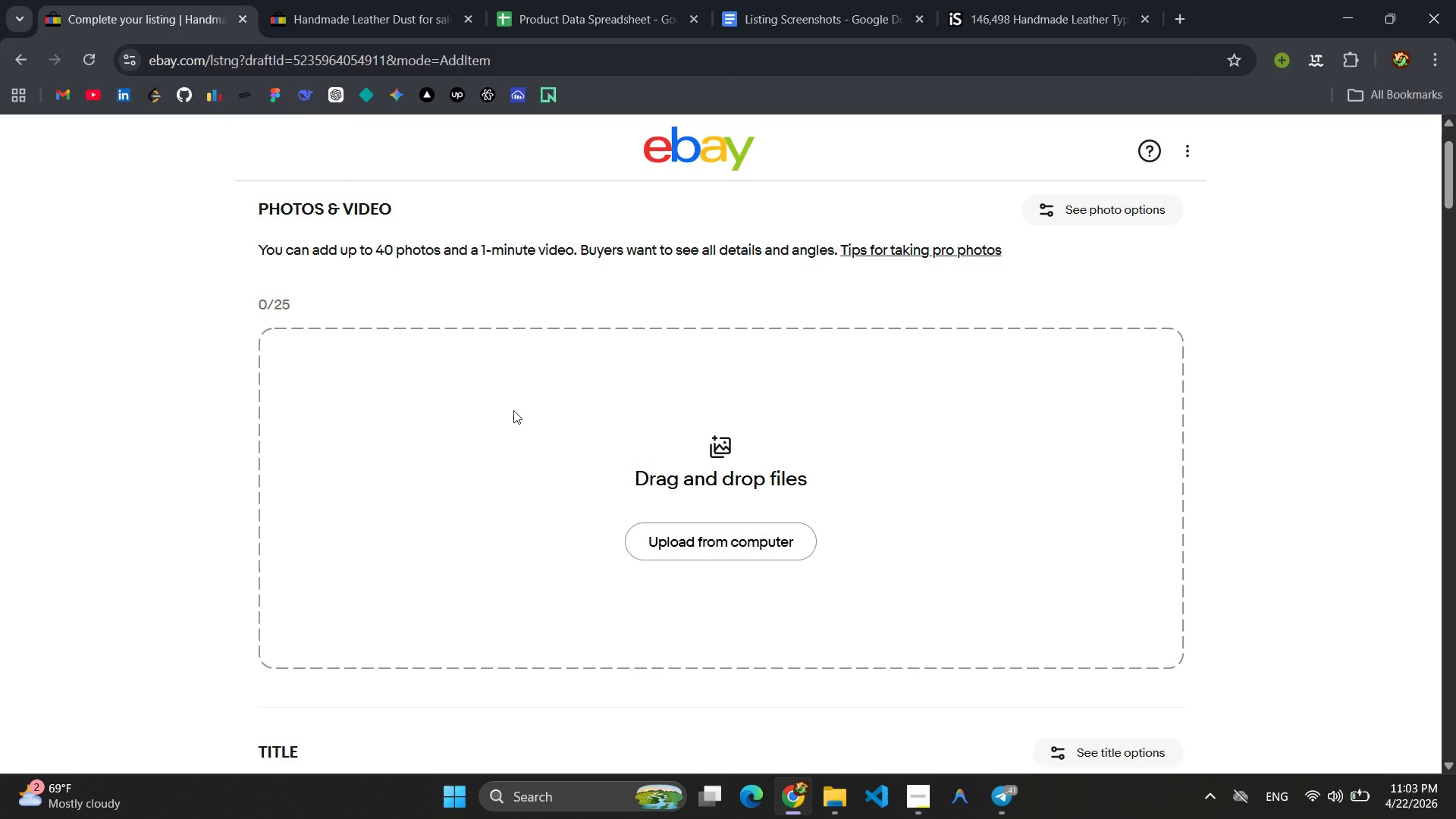 
scroll: coordinate [610, 466], scroll_direction: down, amount: 17.0
 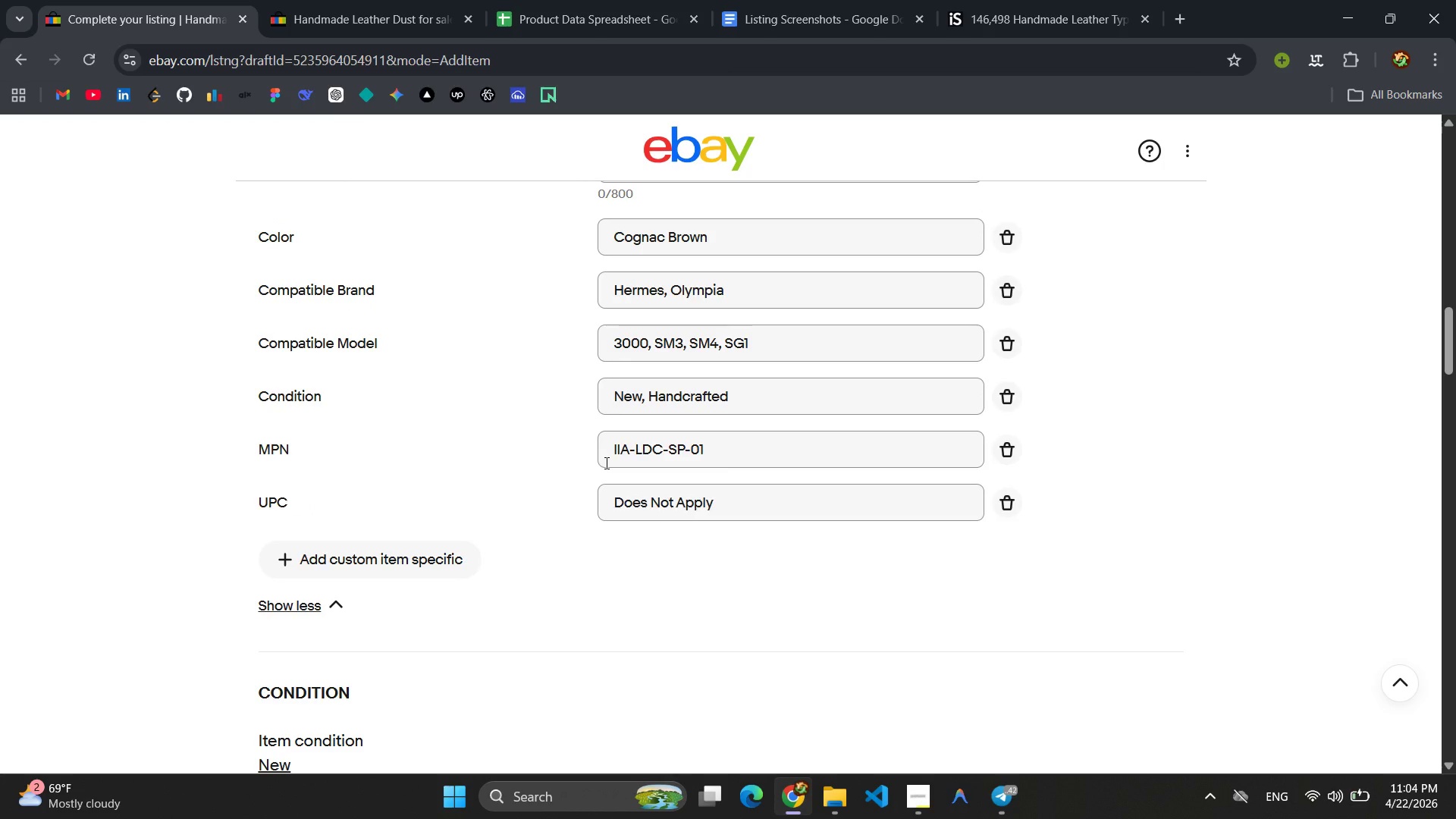 
wait(17.73)
 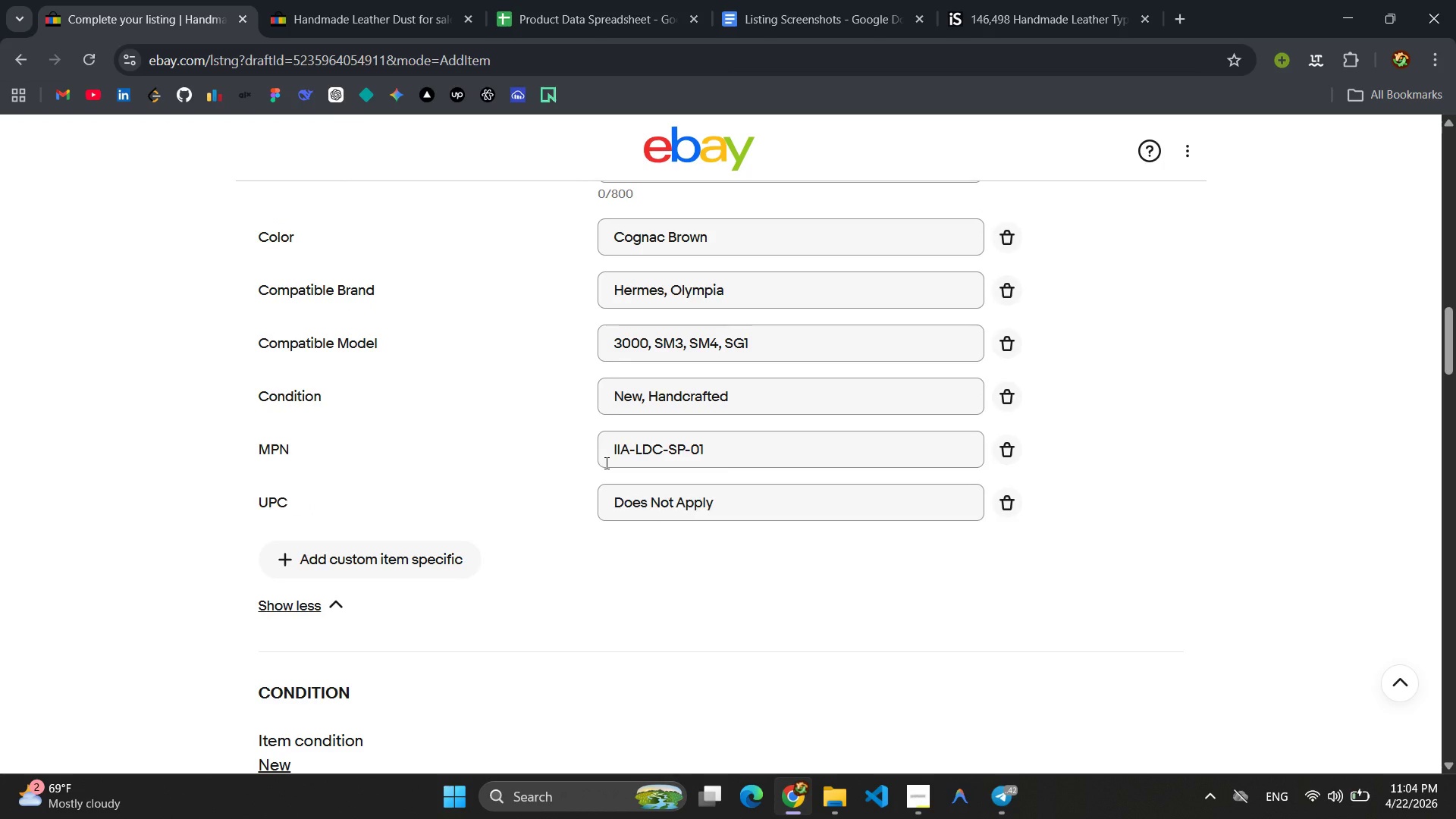 
scroll: coordinate [605, 463], scroll_direction: down, amount: 6.0
 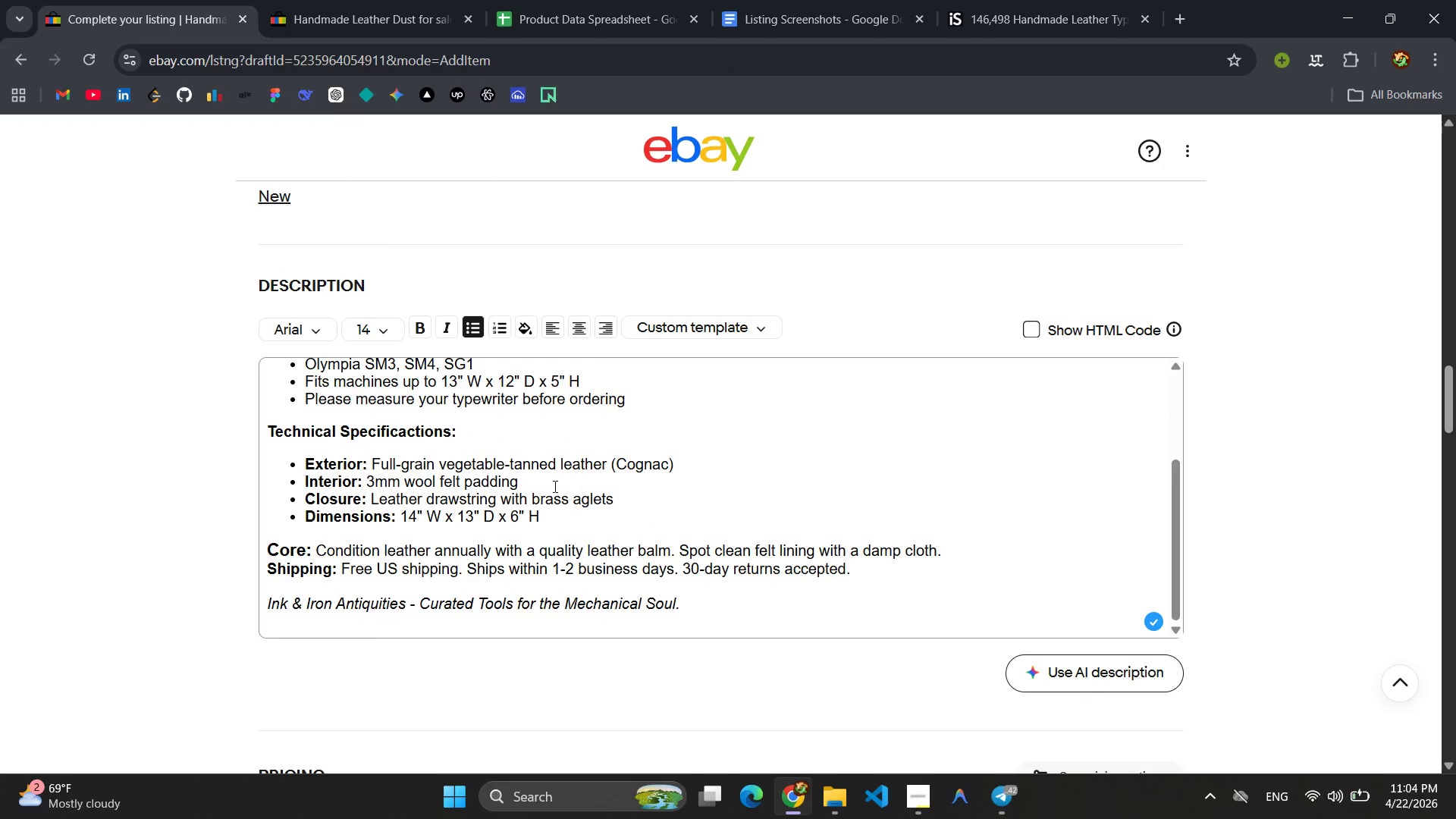 
scroll: coordinate [554, 486], scroll_direction: up, amount: 3.0
 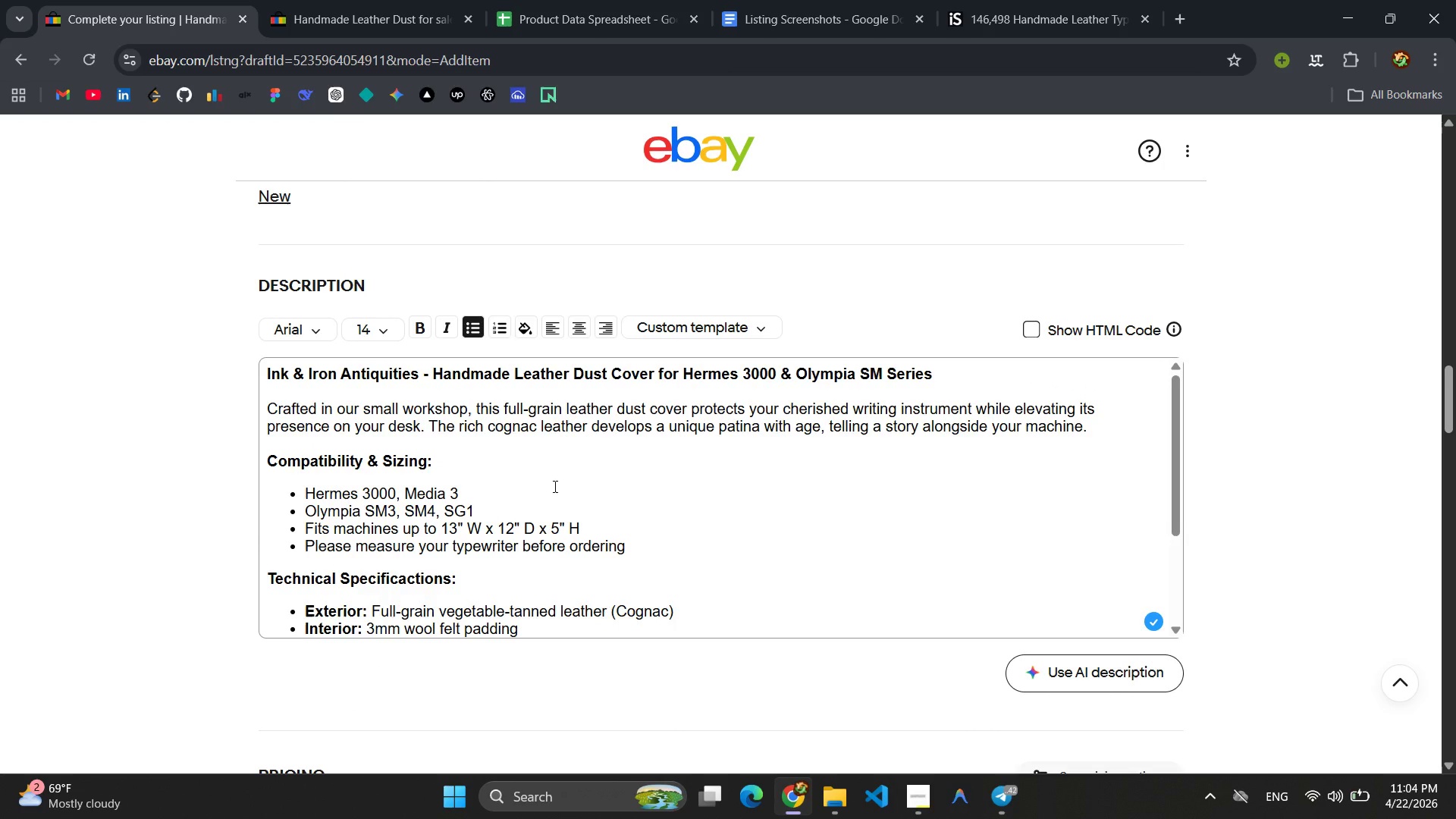 
wait(5.98)
 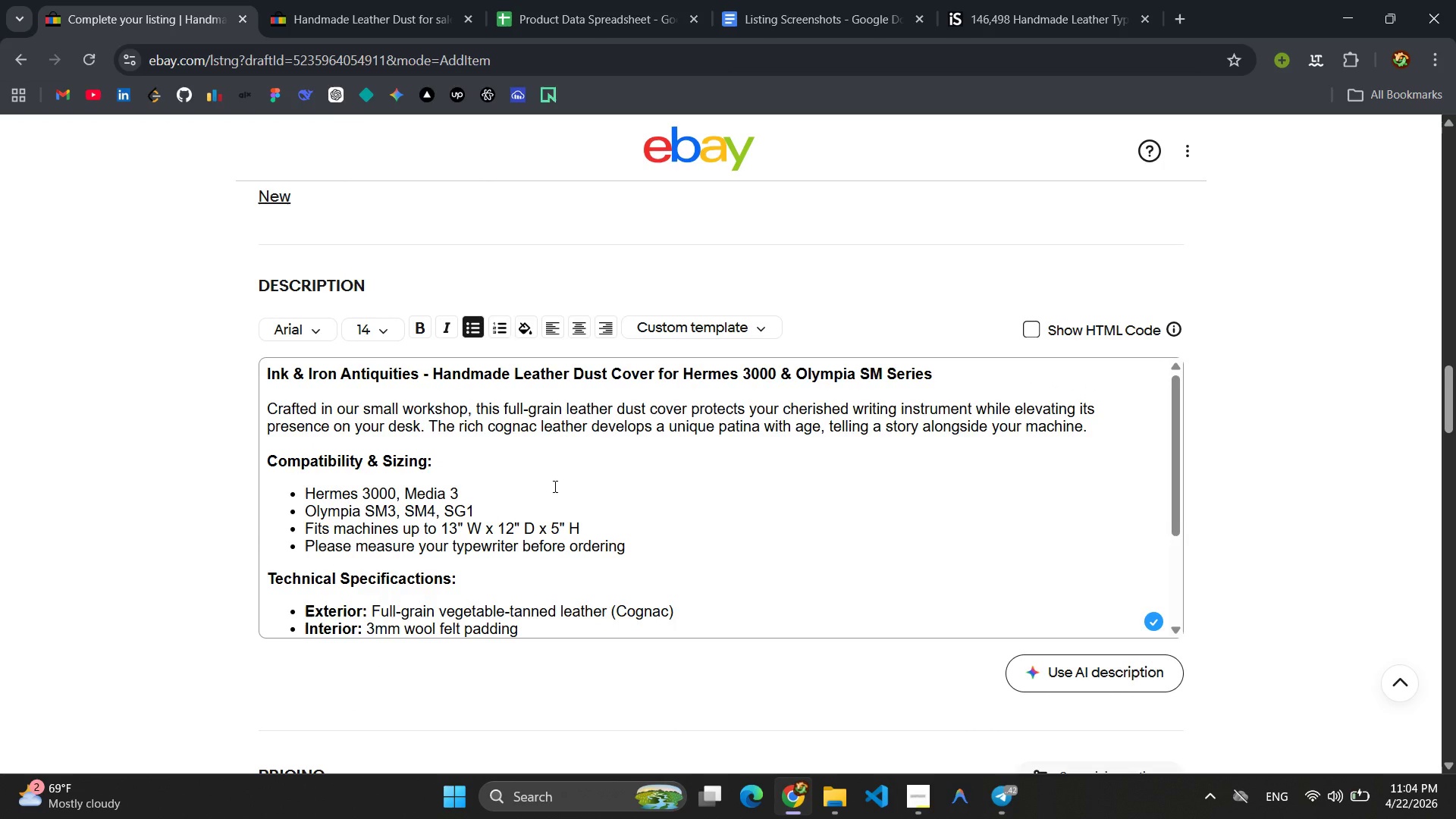 
scroll: coordinate [554, 486], scroll_direction: down, amount: 2.0
 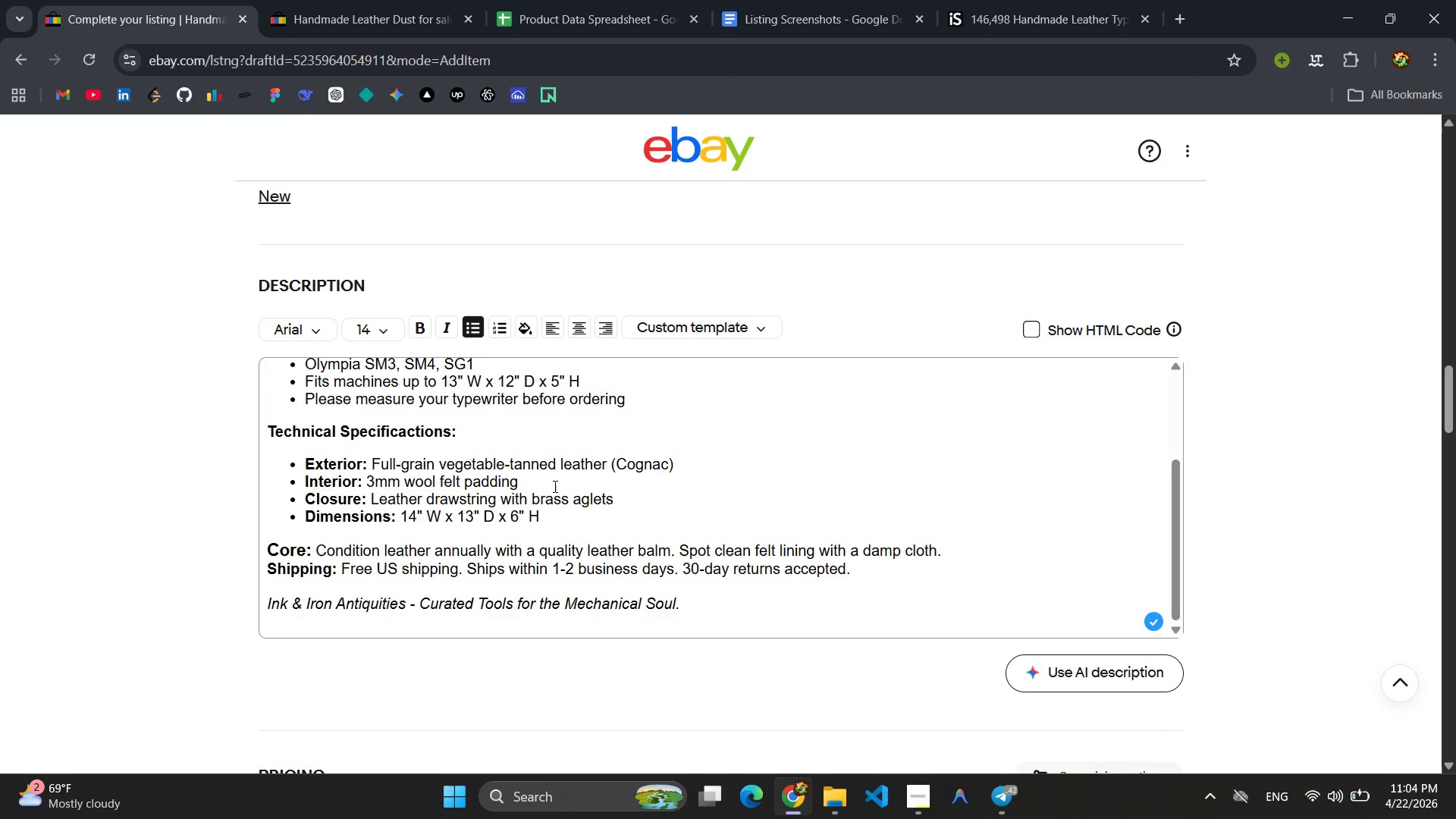 
wait(23.09)
 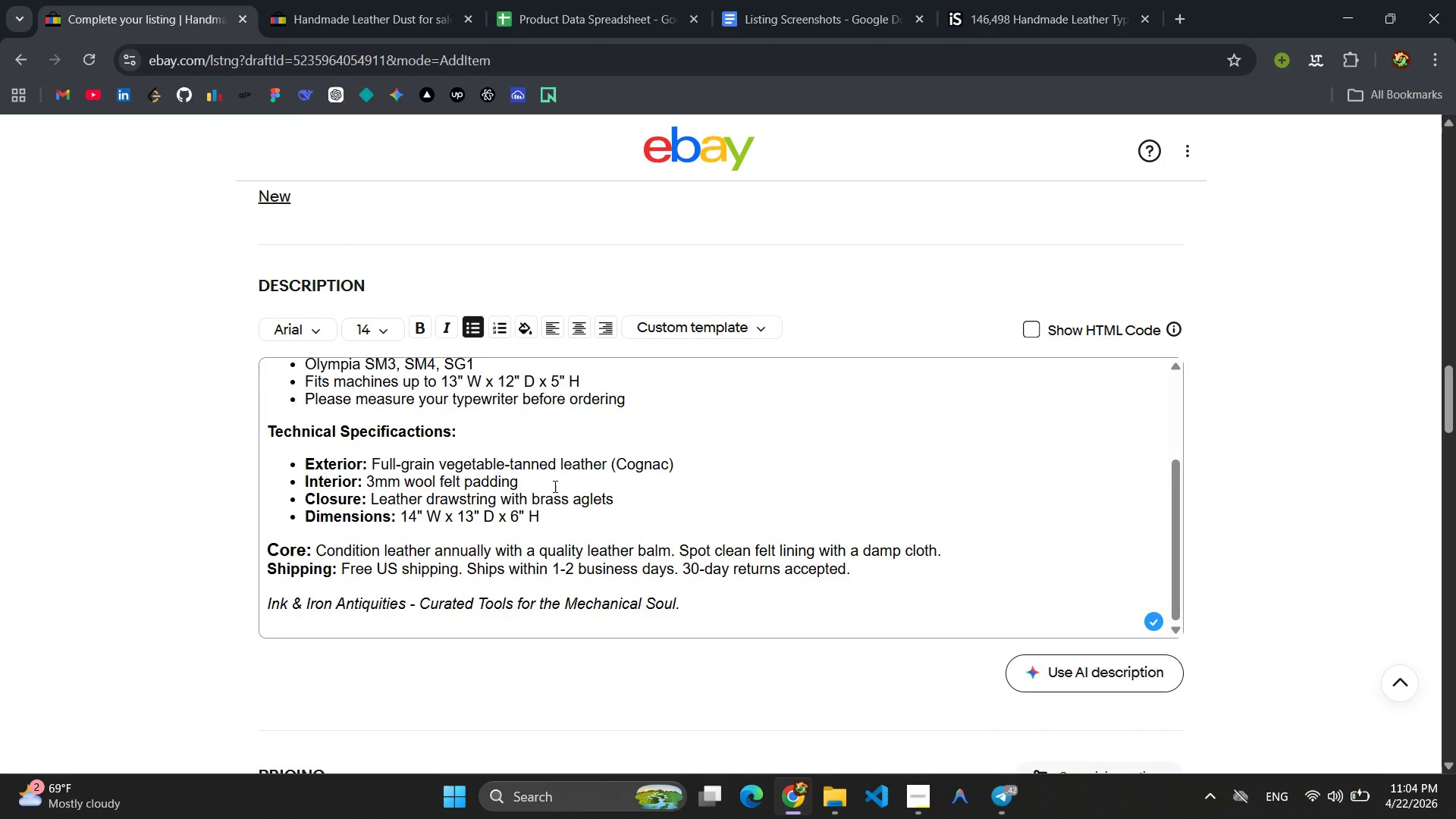 
left_click([1067, 0])
 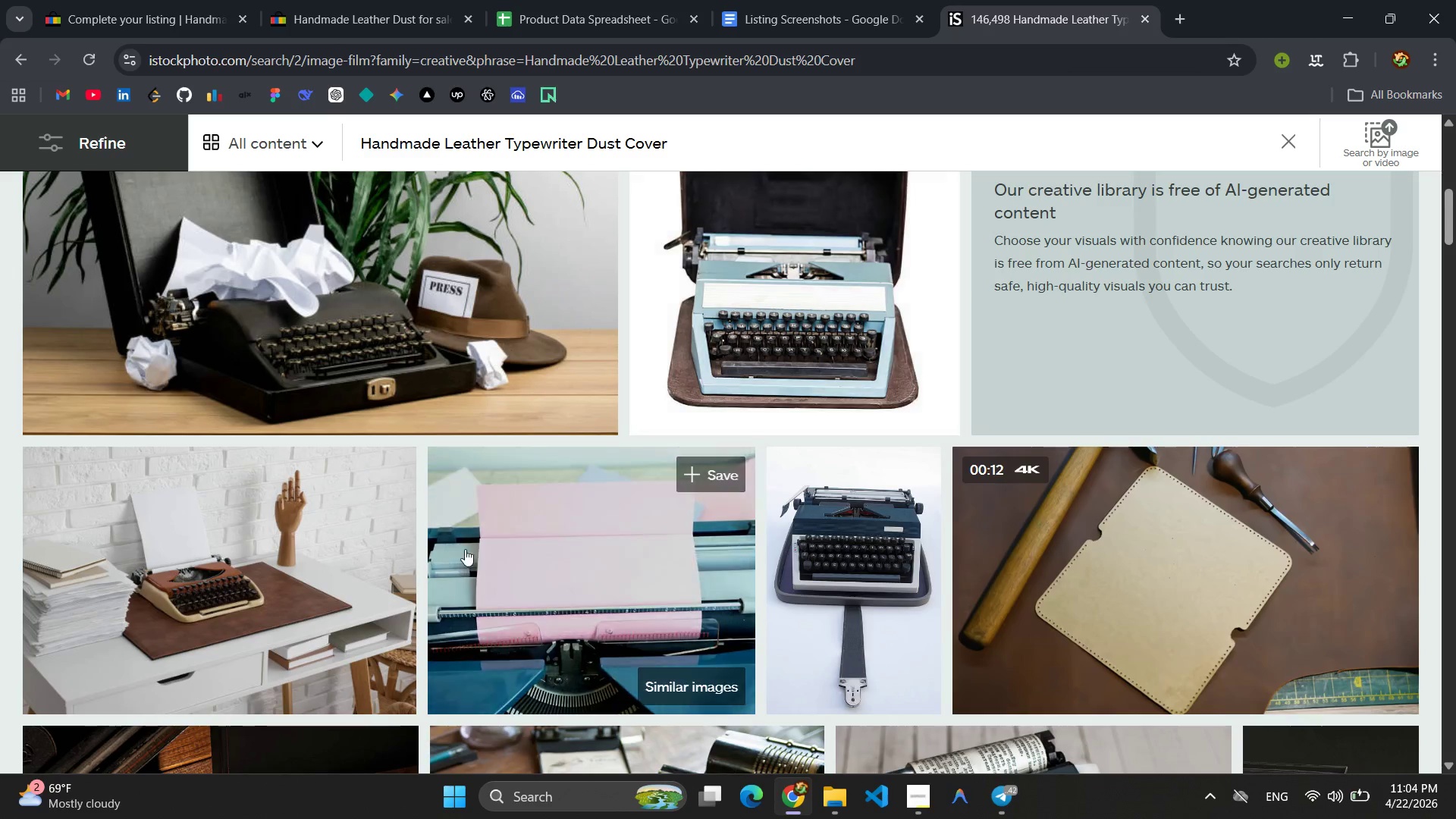 
scroll: coordinate [382, 462], scroll_direction: up, amount: 3.0
 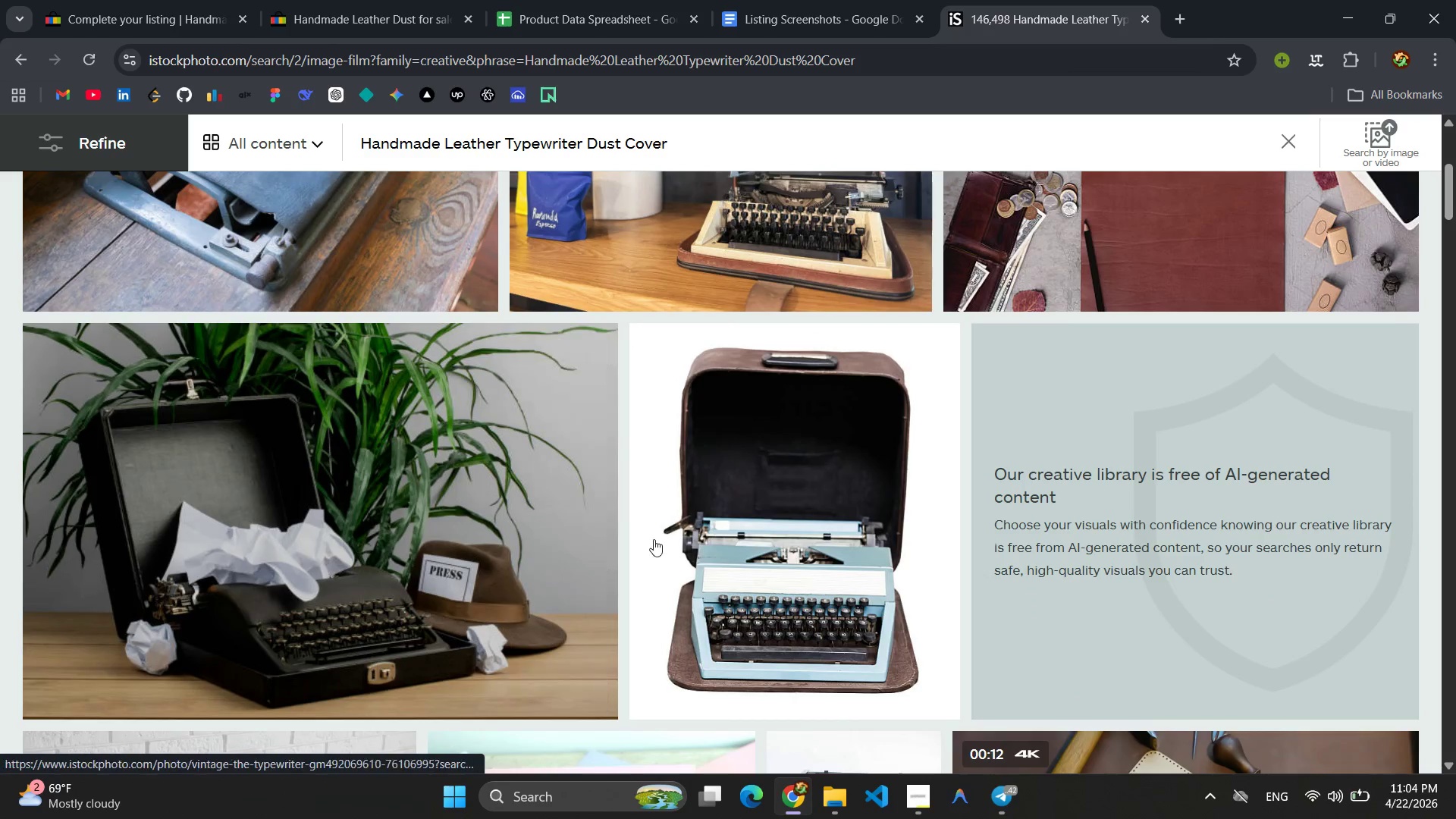 
scroll: coordinate [785, 514], scroll_direction: down, amount: 1.0
 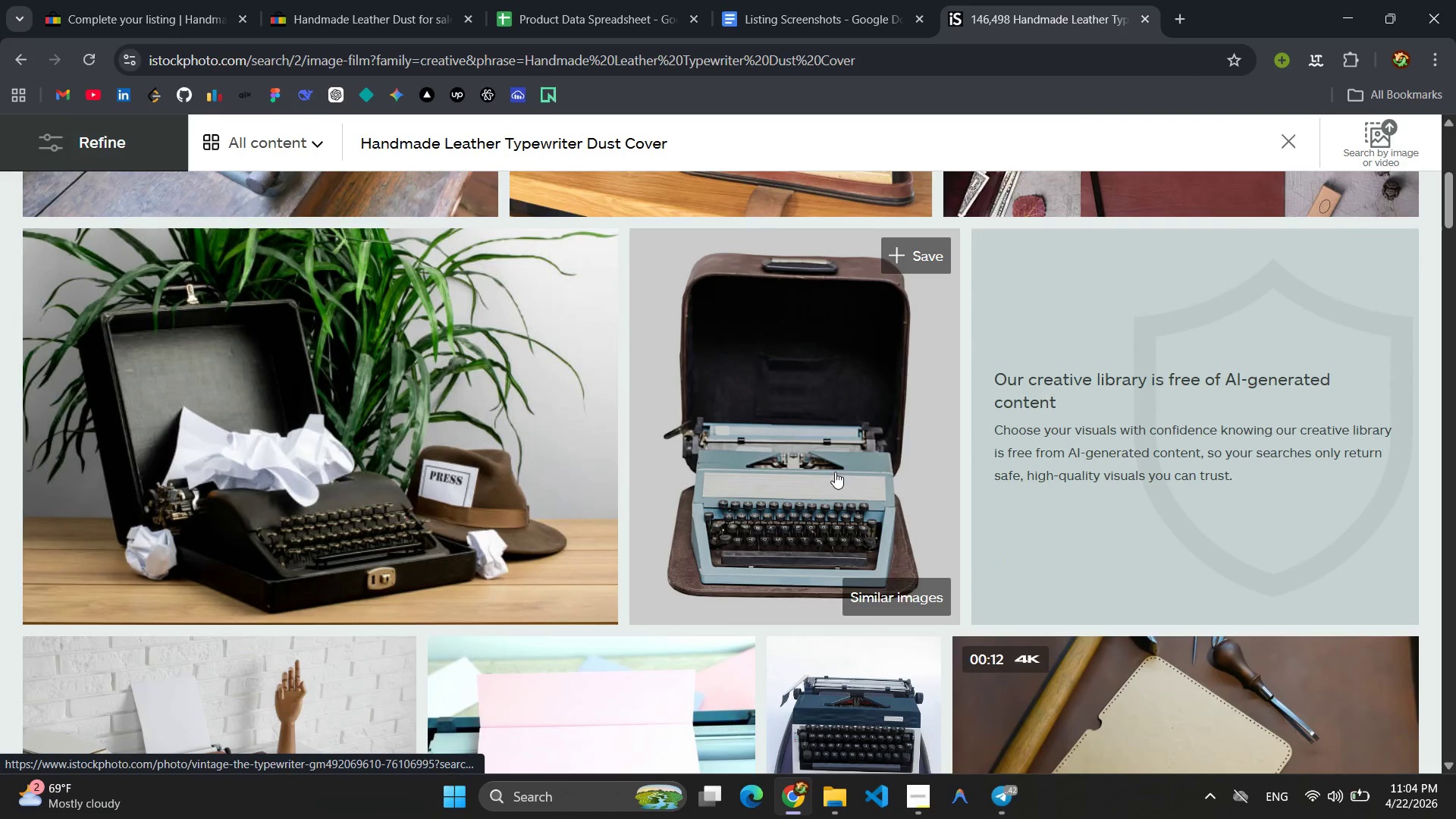 
left_click([835, 472])
 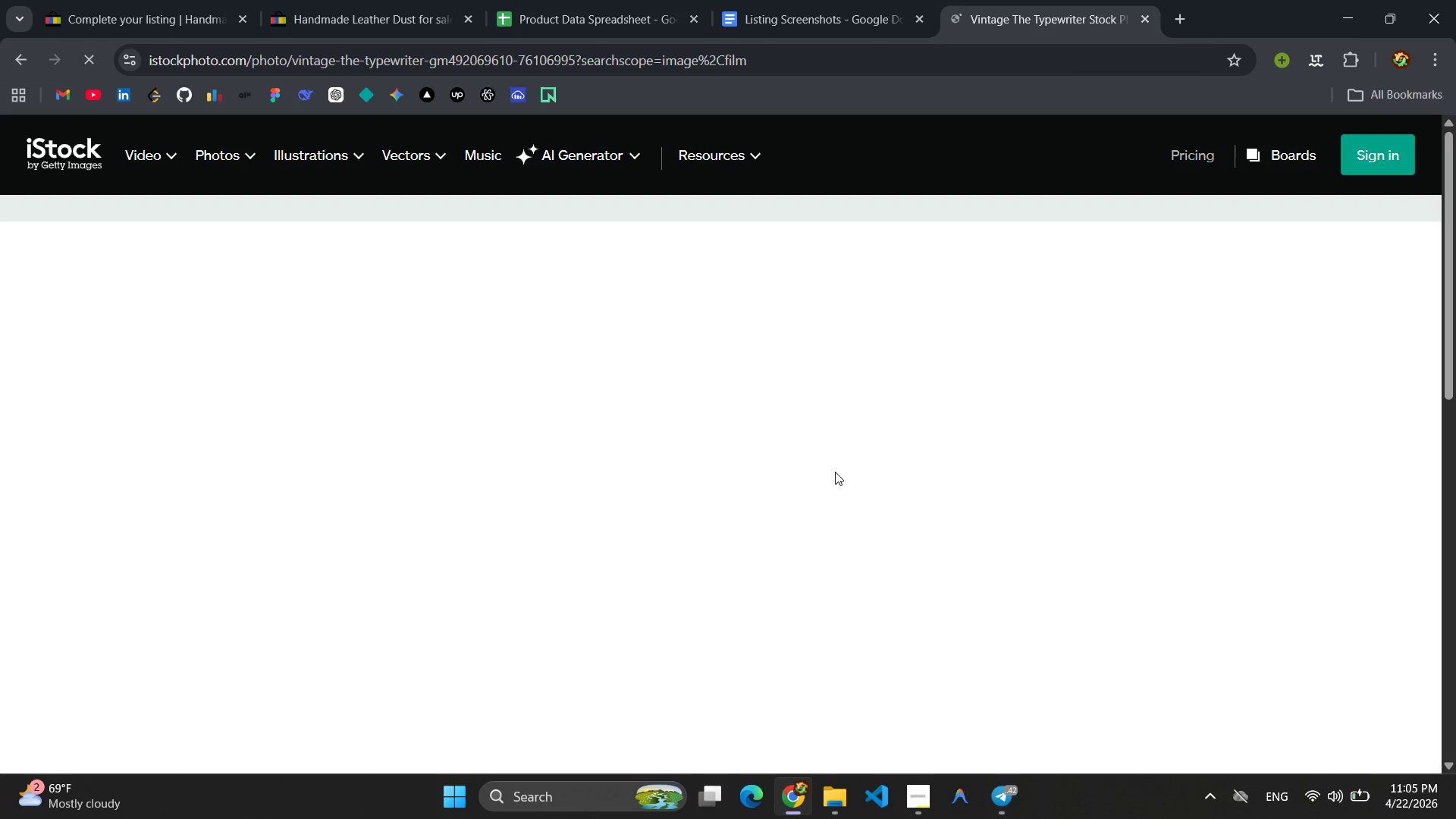 
wait(21.06)
 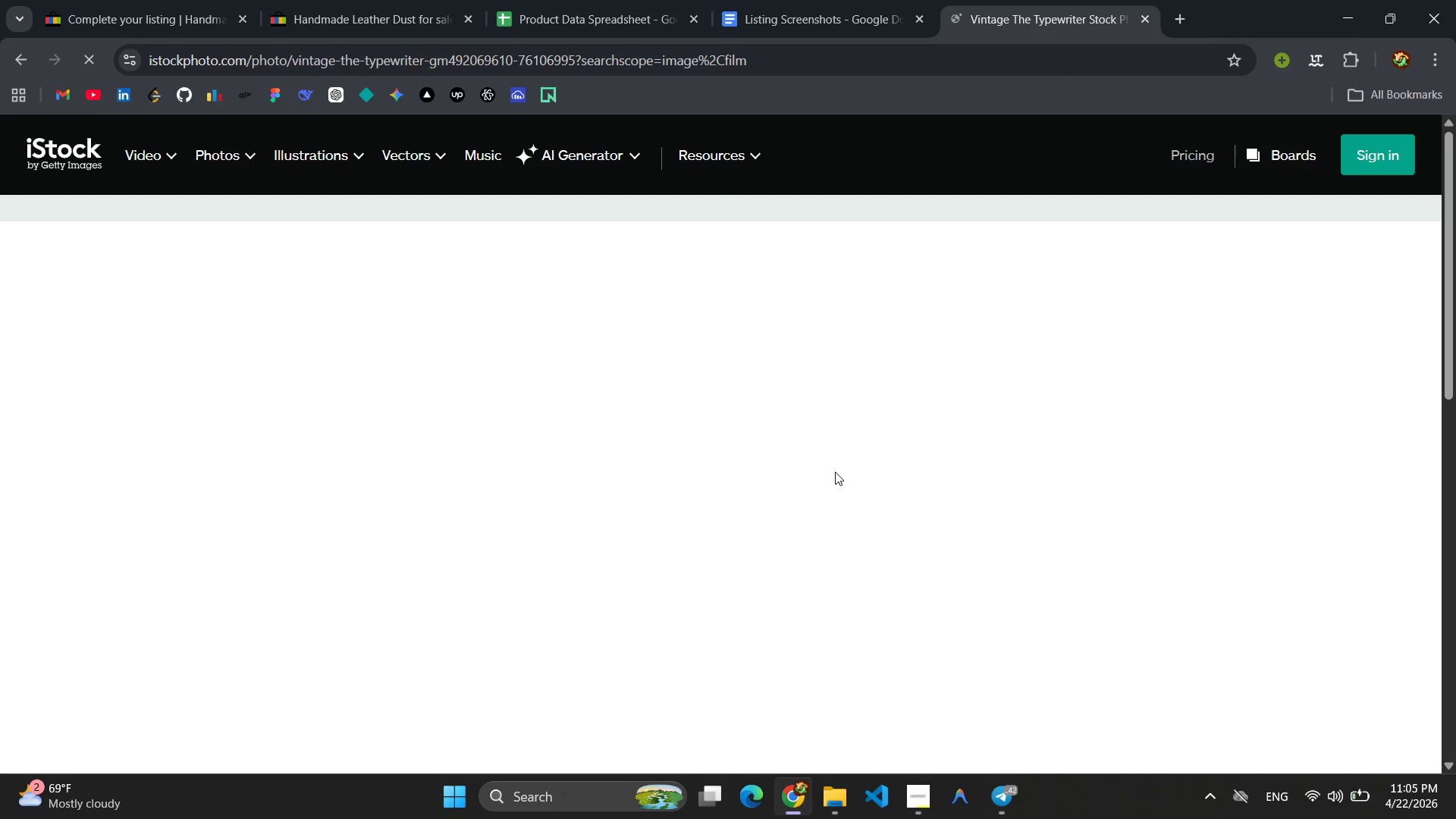 
double_click([83, 54])
 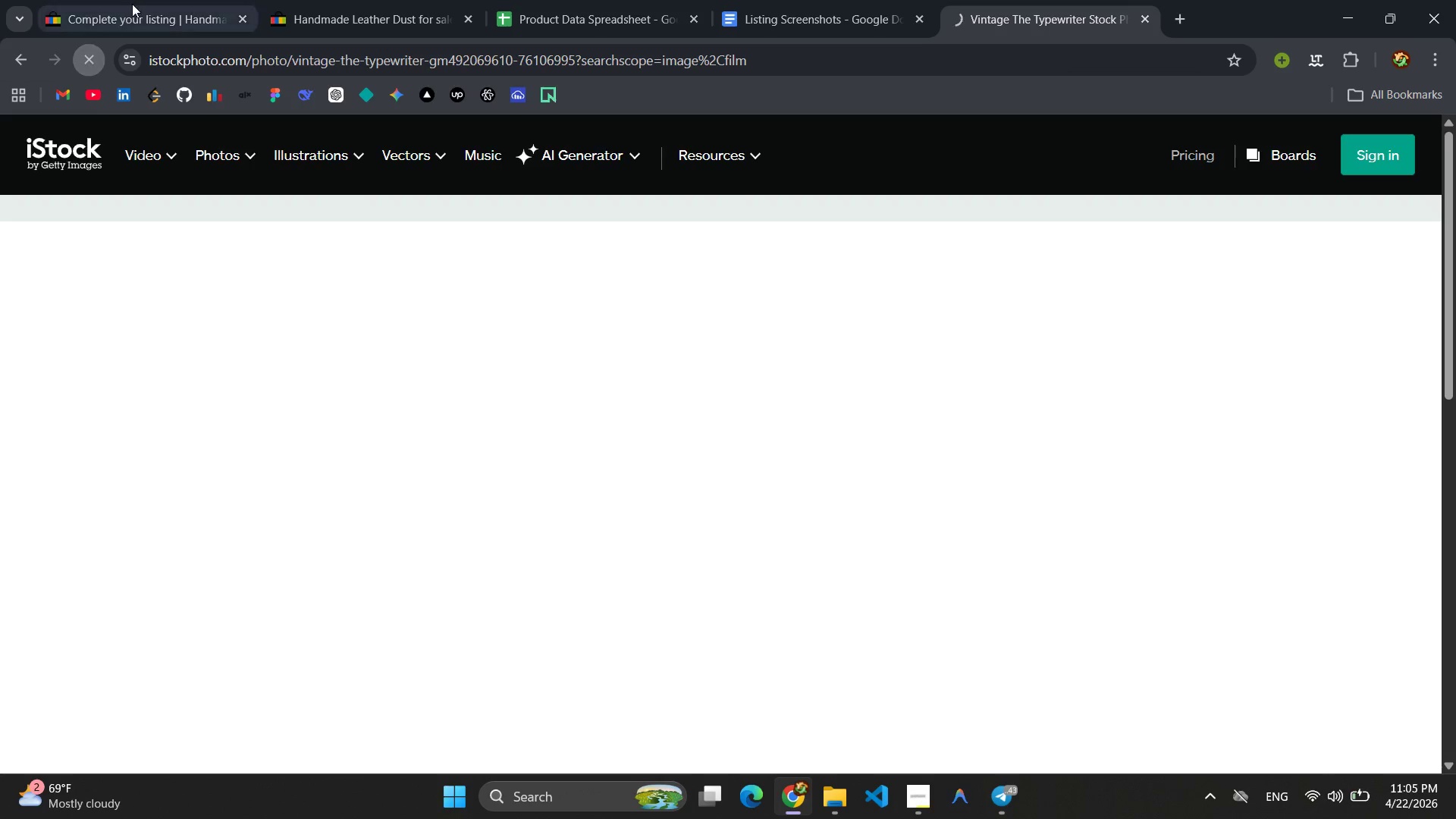 
left_click([134, 0])
 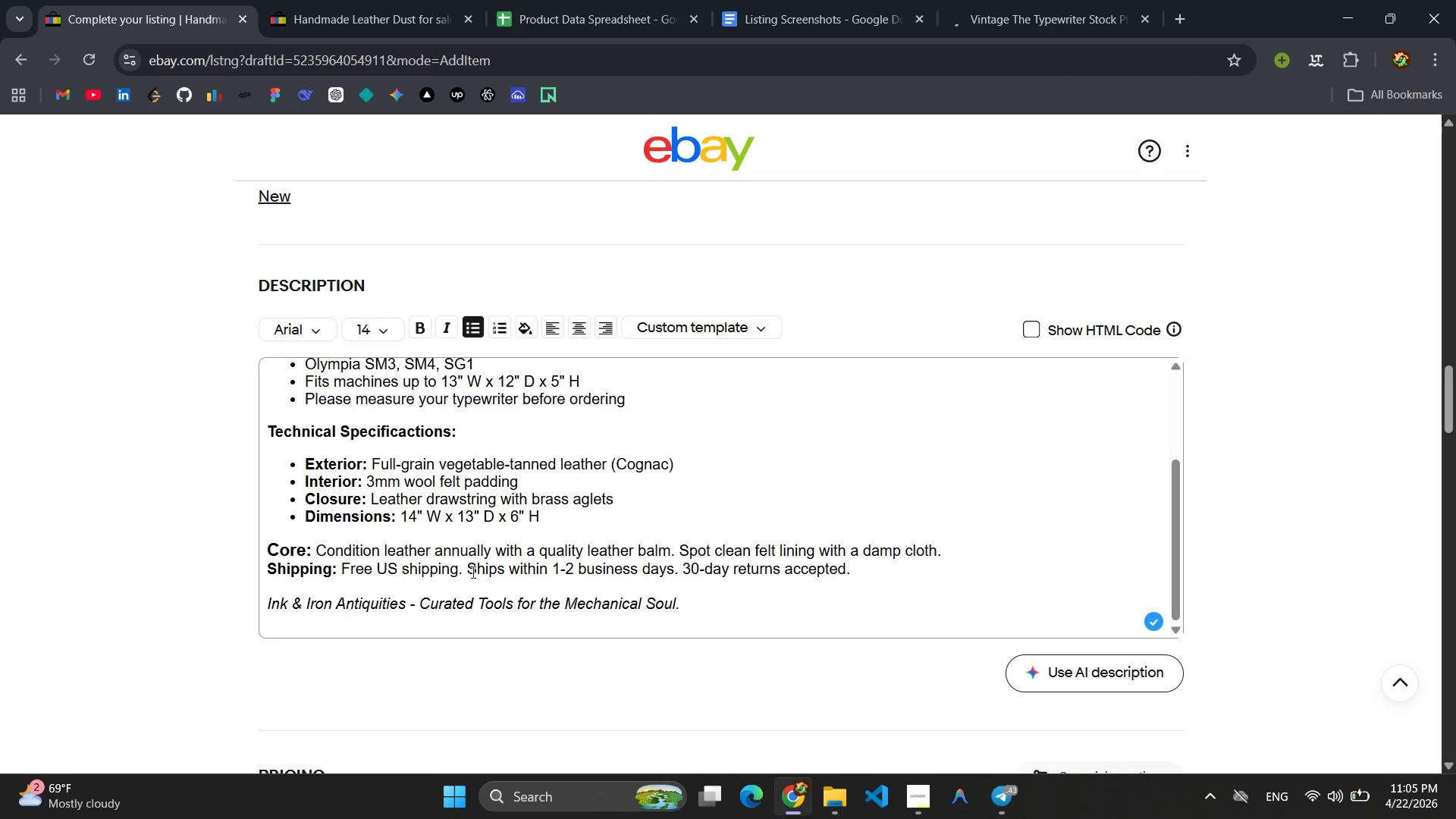 
scroll: coordinate [726, 591], scroll_direction: down, amount: 32.0
 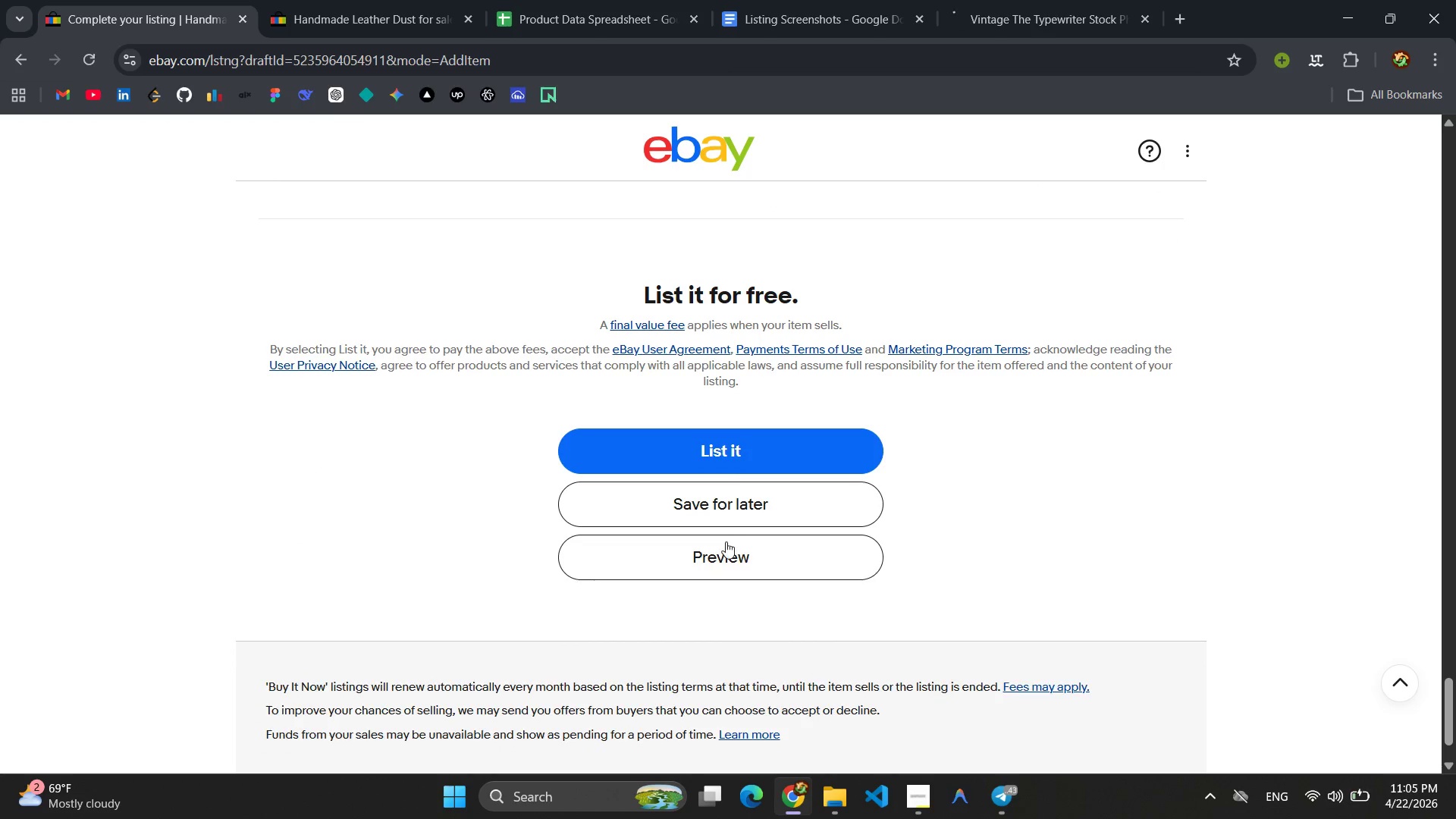 
left_click([726, 557])
 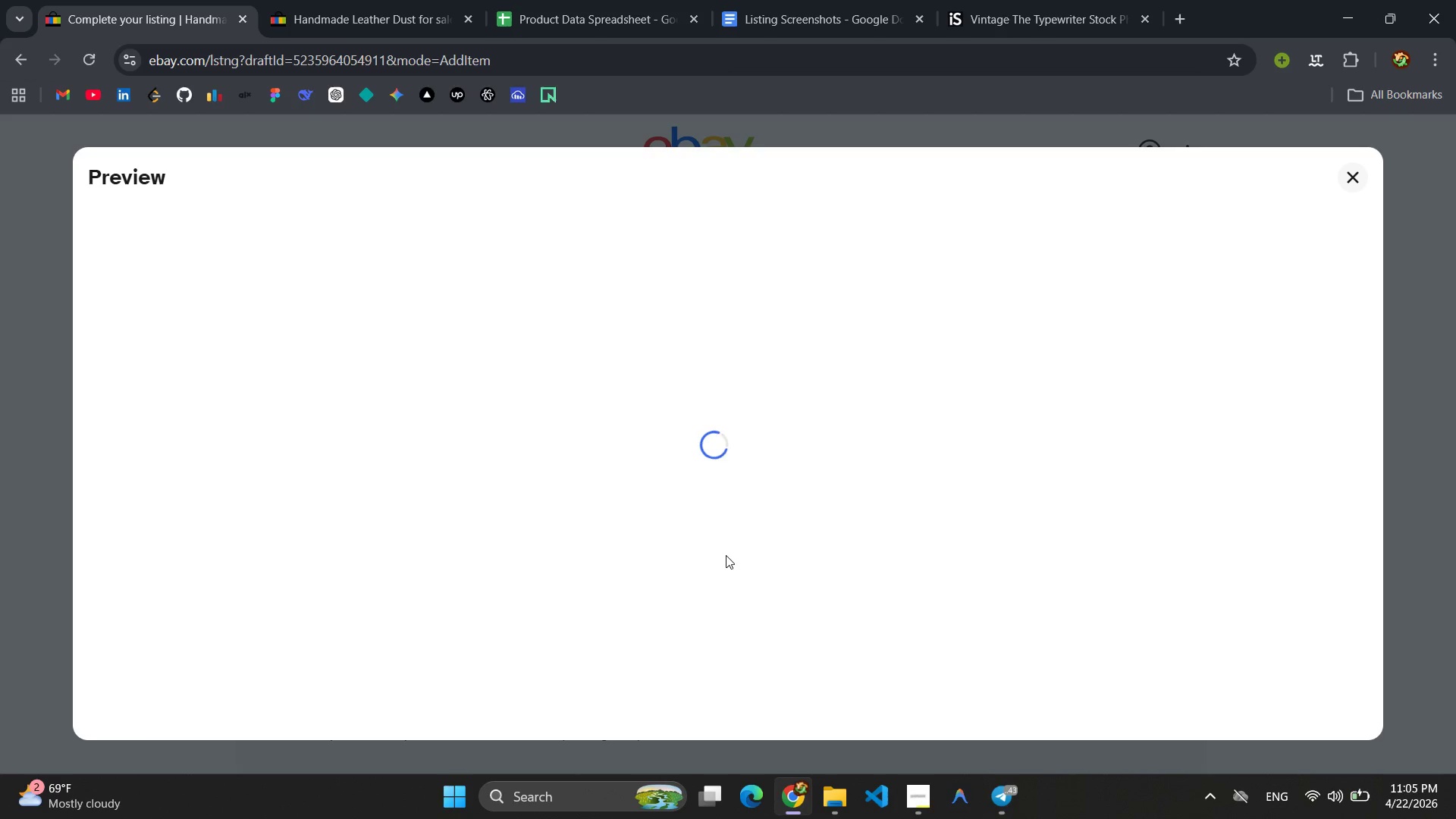 
wait(29.33)
 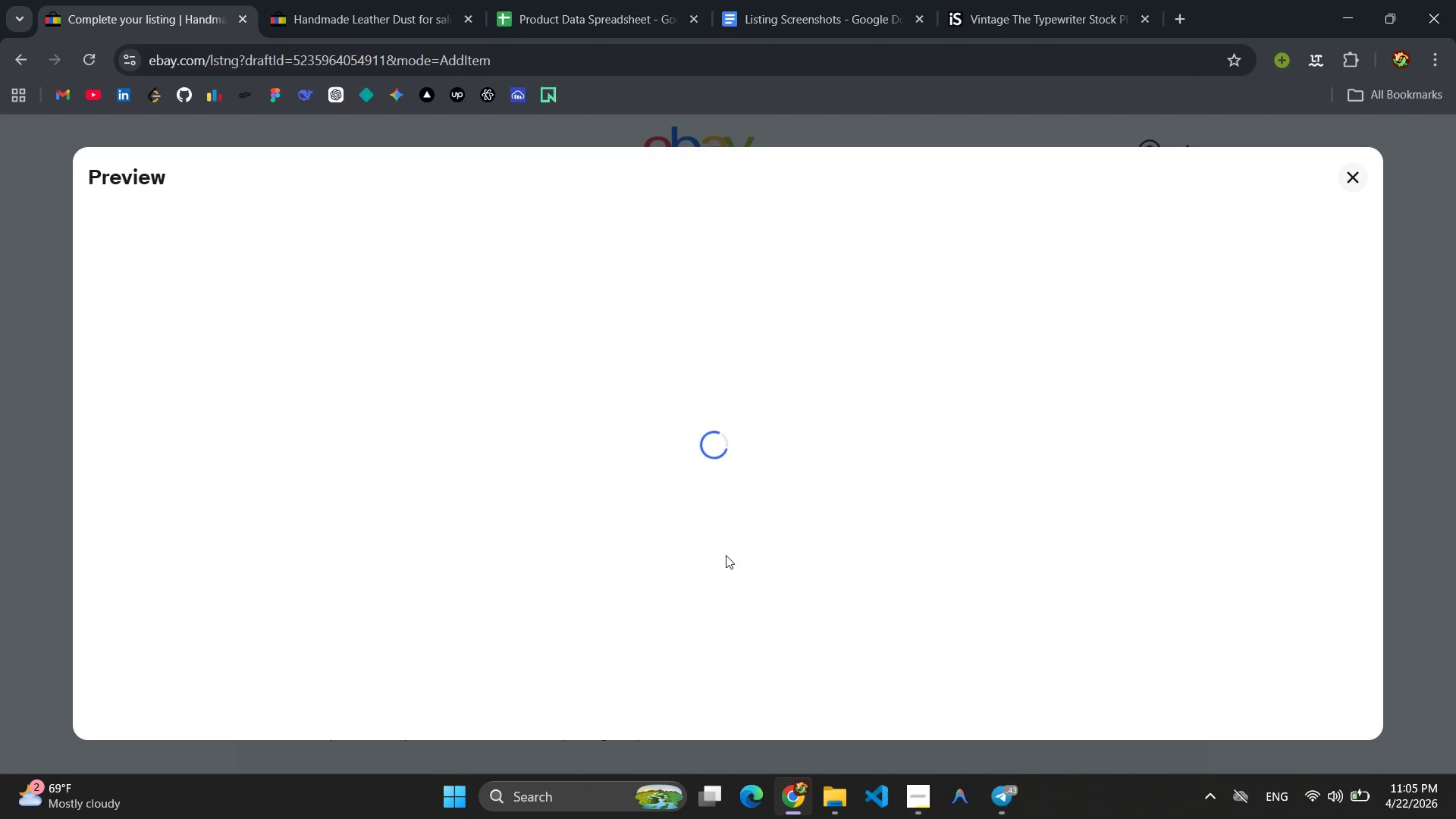 
left_click([1065, 0])
 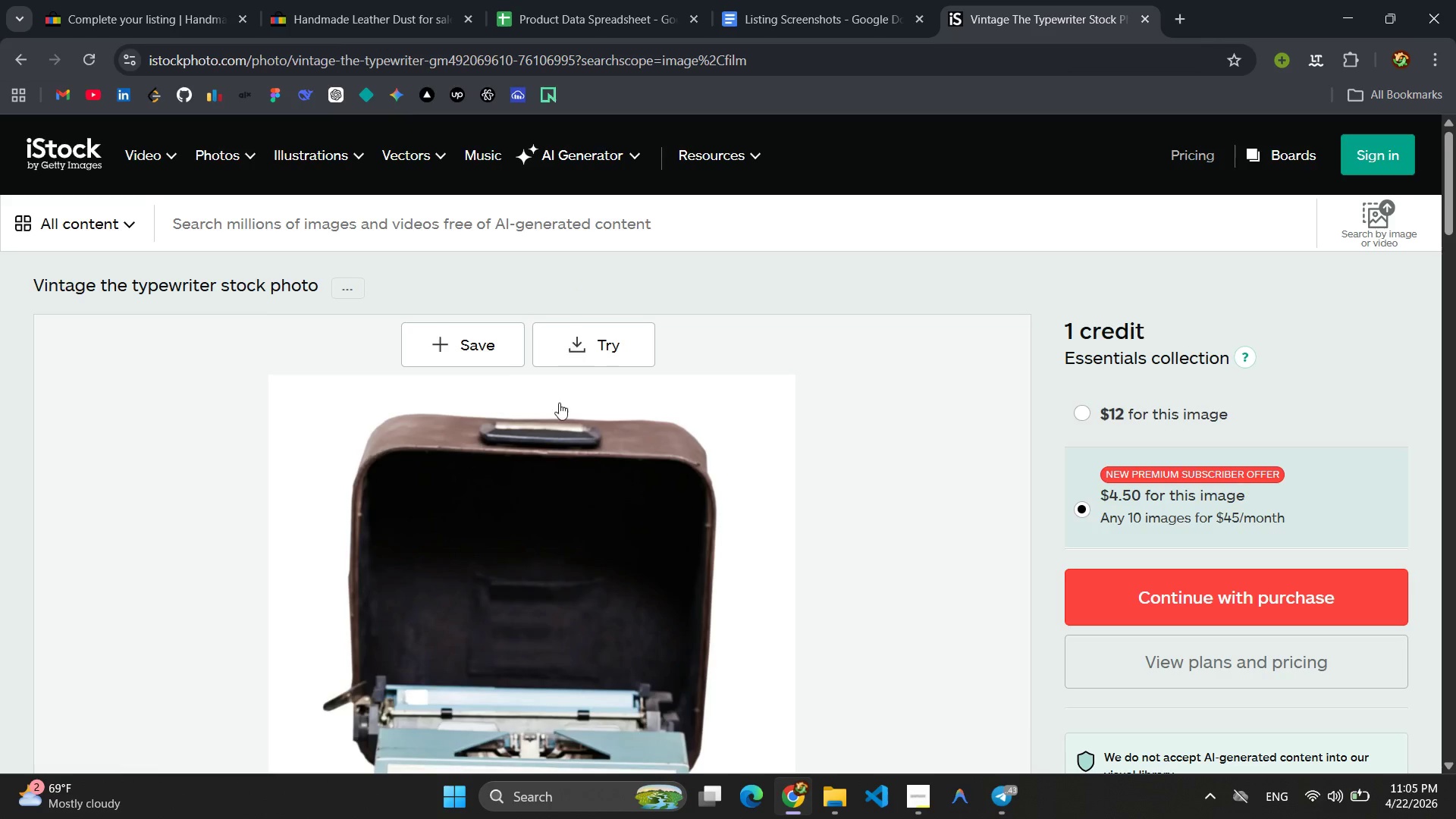 
scroll: coordinate [559, 403], scroll_direction: down, amount: 3.0
 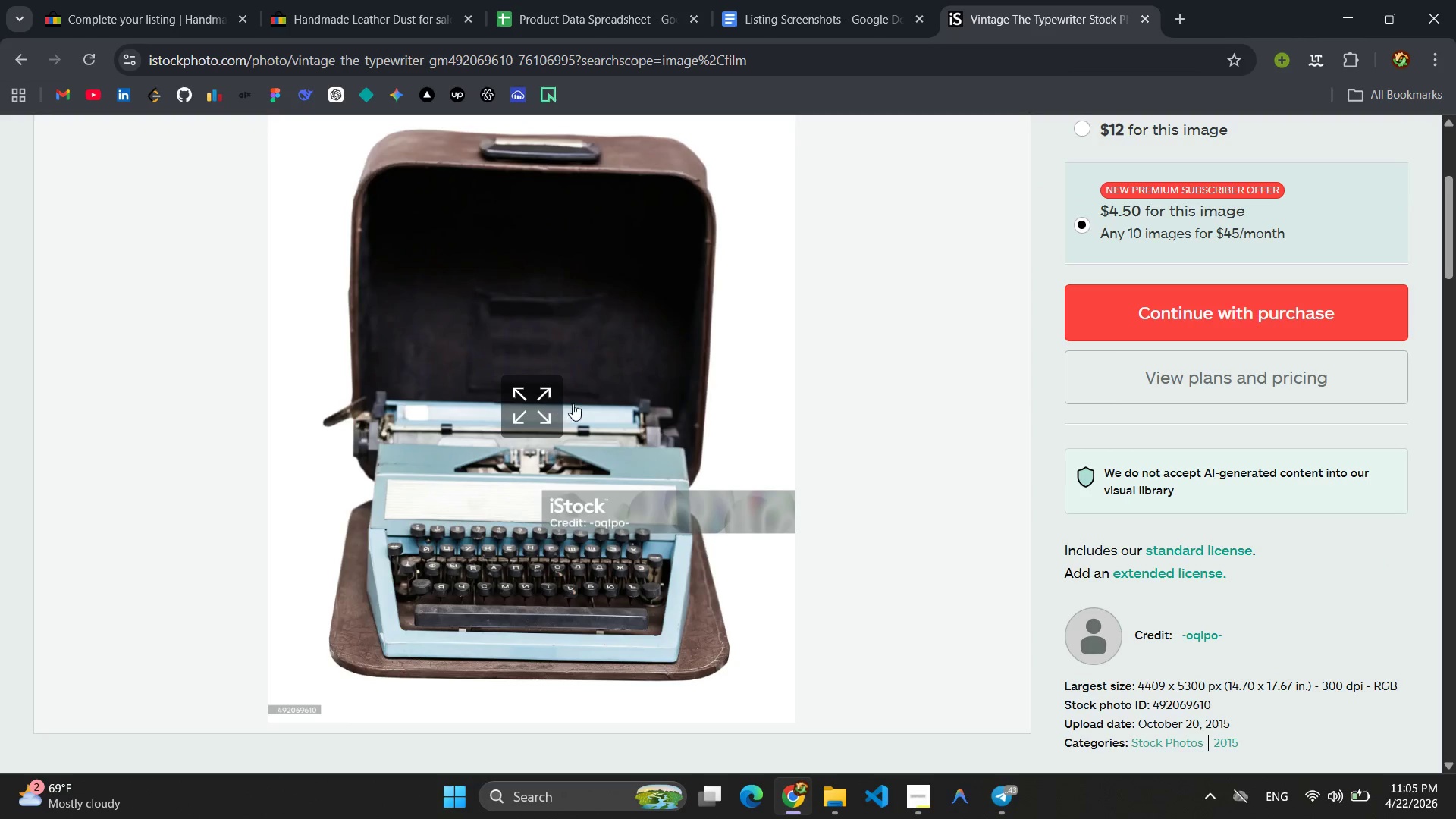 
scroll: coordinate [584, 402], scroll_direction: up, amount: 3.0
 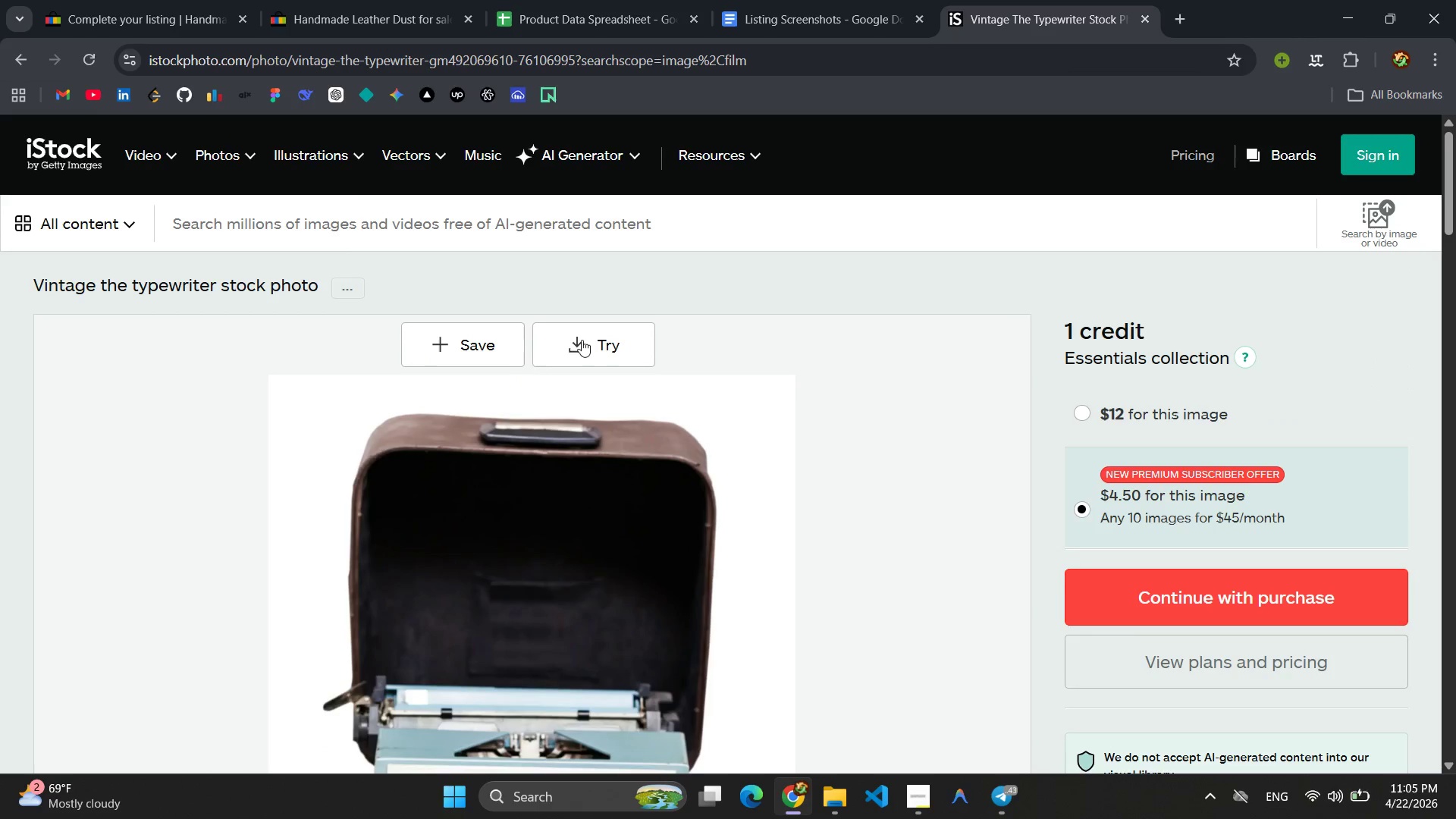 
left_click([583, 340])
 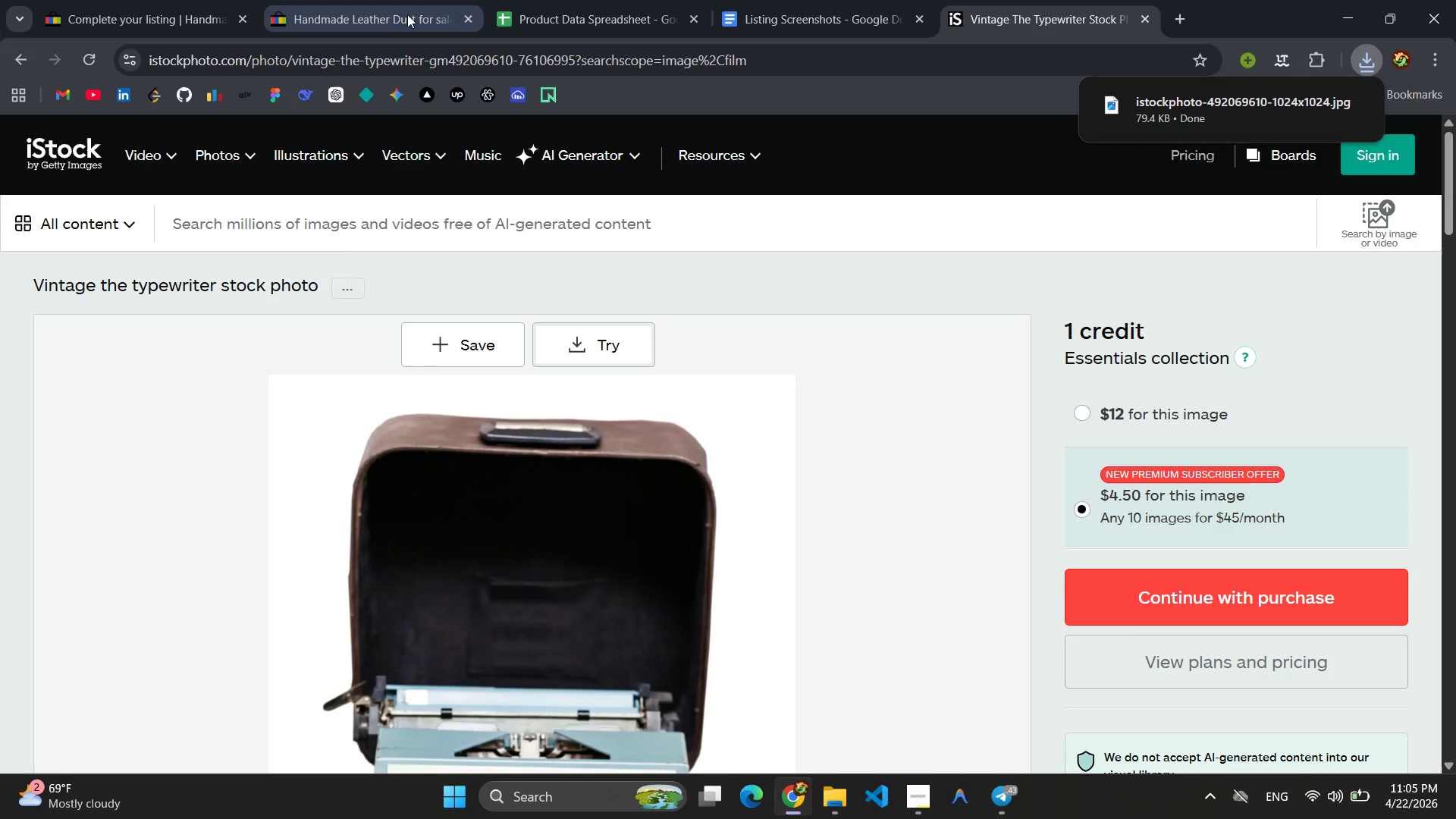 
left_click([131, 15])
 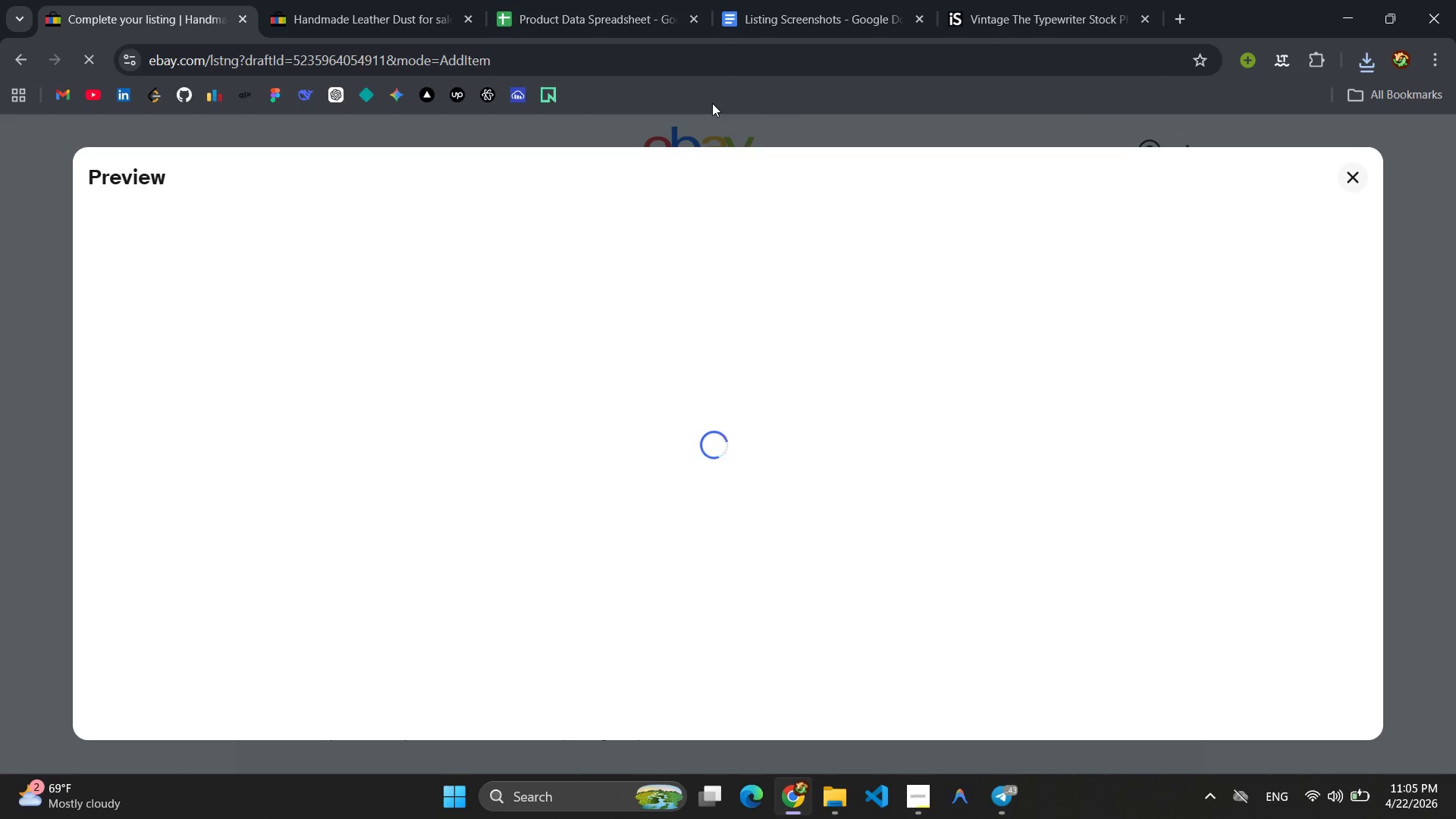 
left_click([1345, 174])
 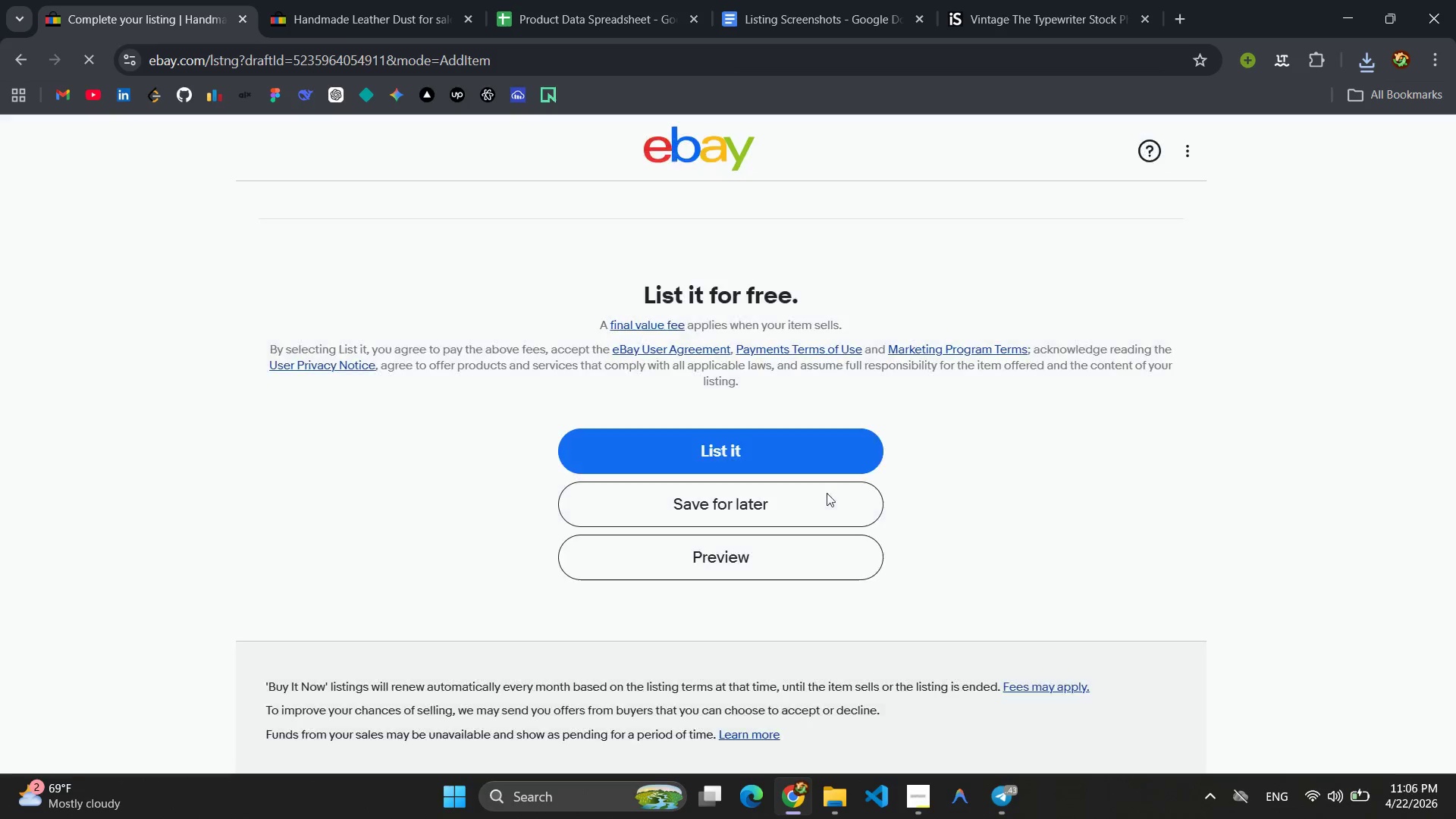 
scroll: coordinate [741, 435], scroll_direction: up, amount: 65.0
 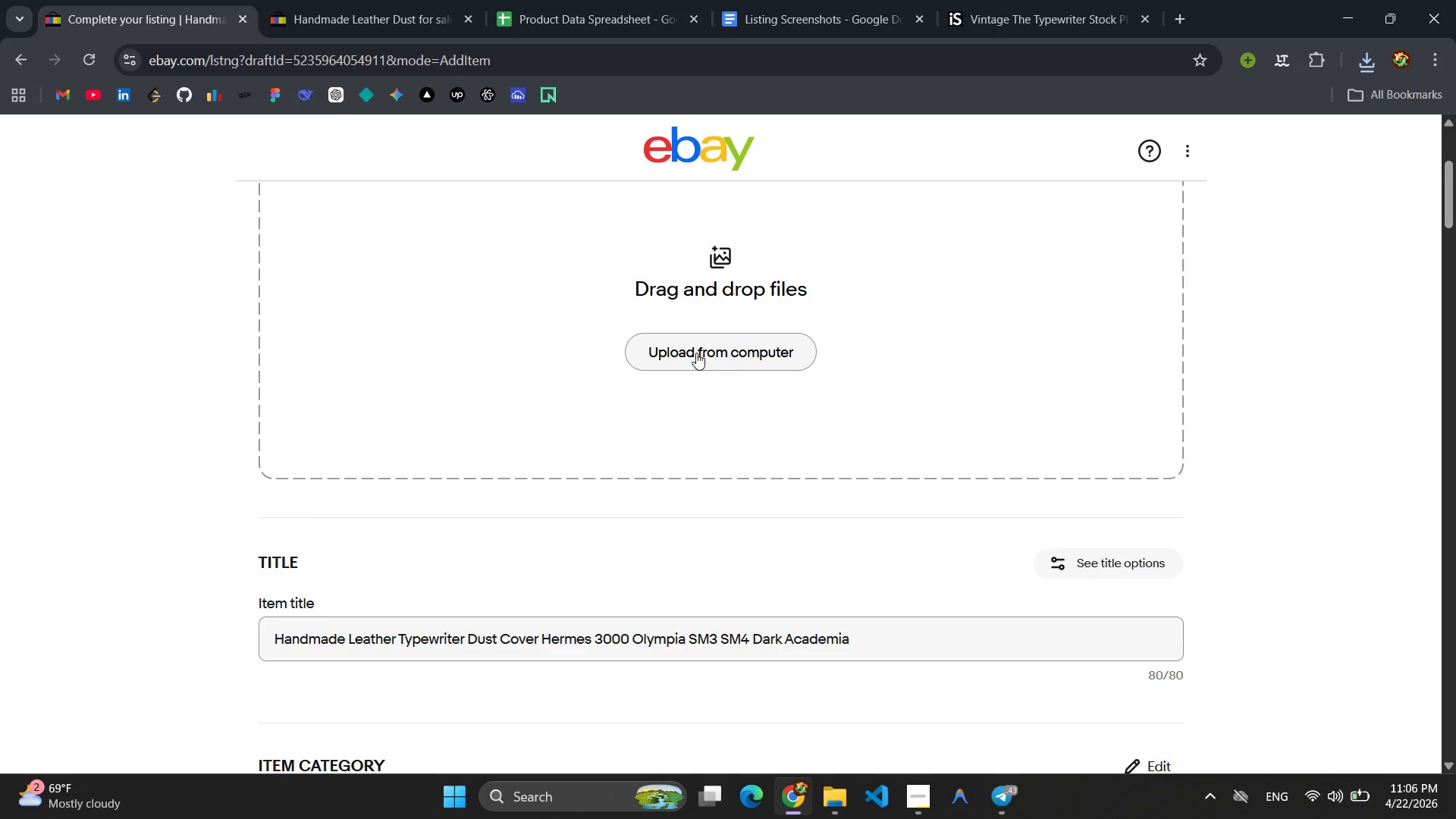 
left_click([696, 353])
 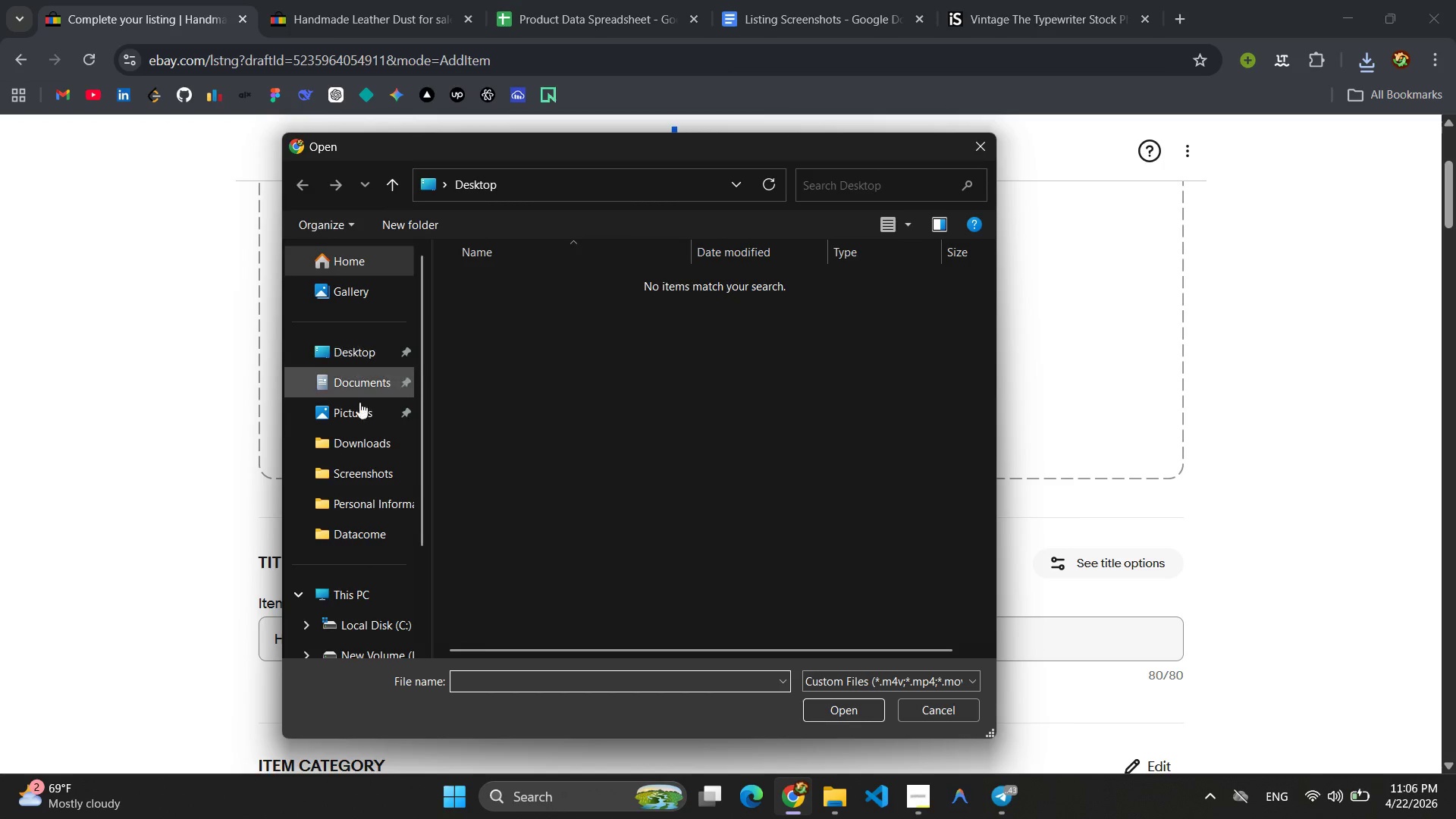 
left_click([361, 442])
 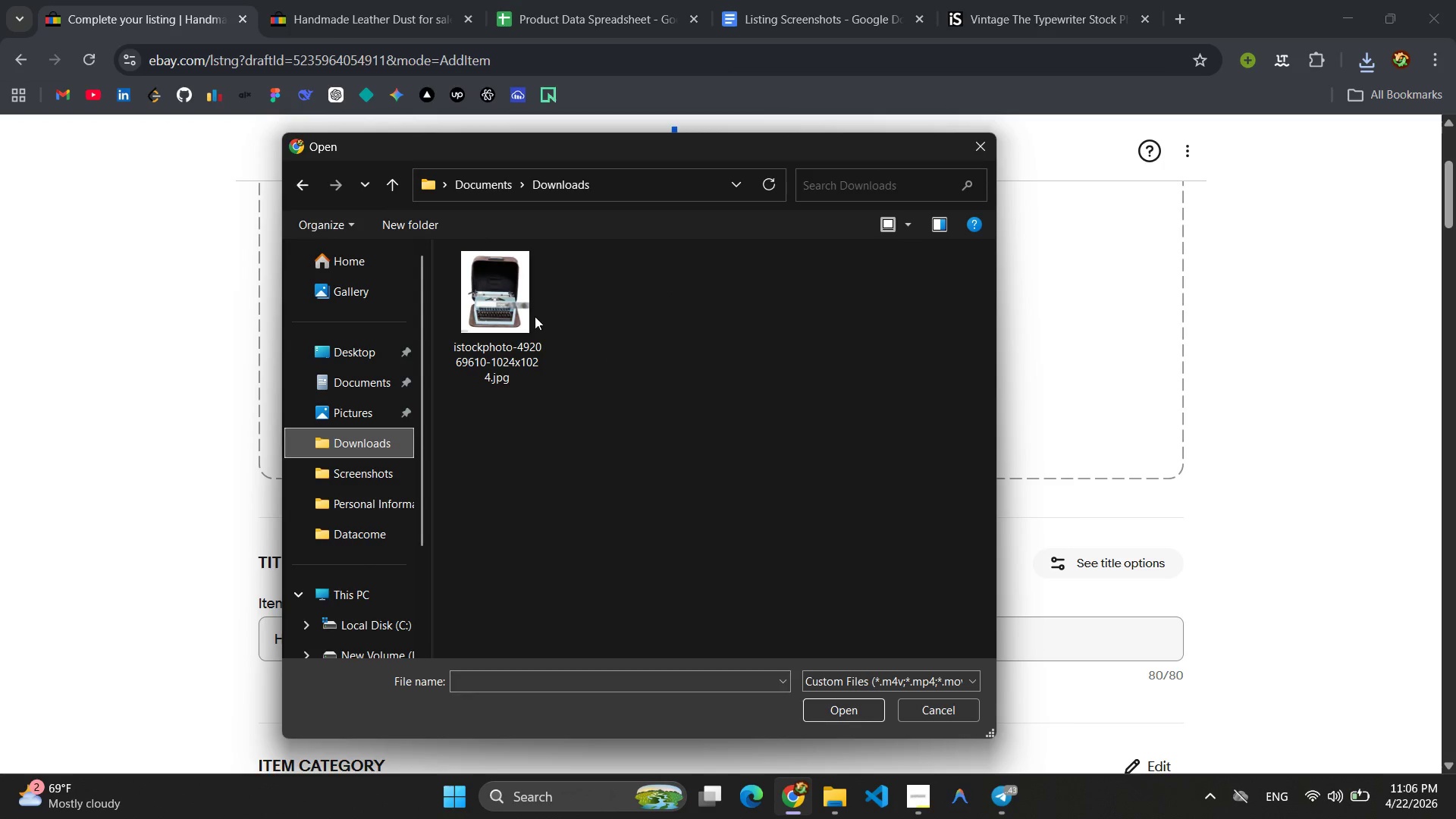 
left_click([491, 278])
 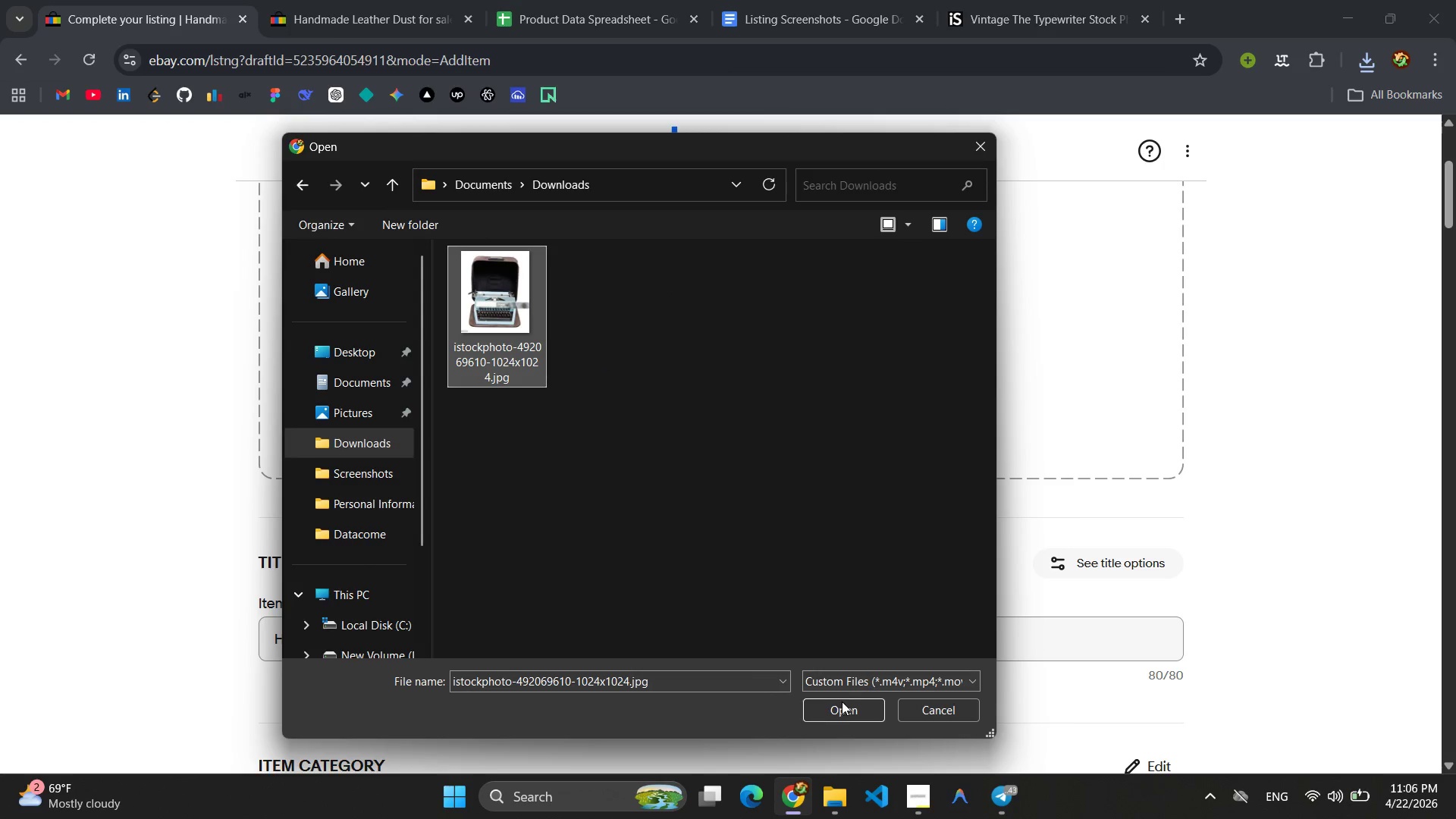 
left_click([843, 707])
 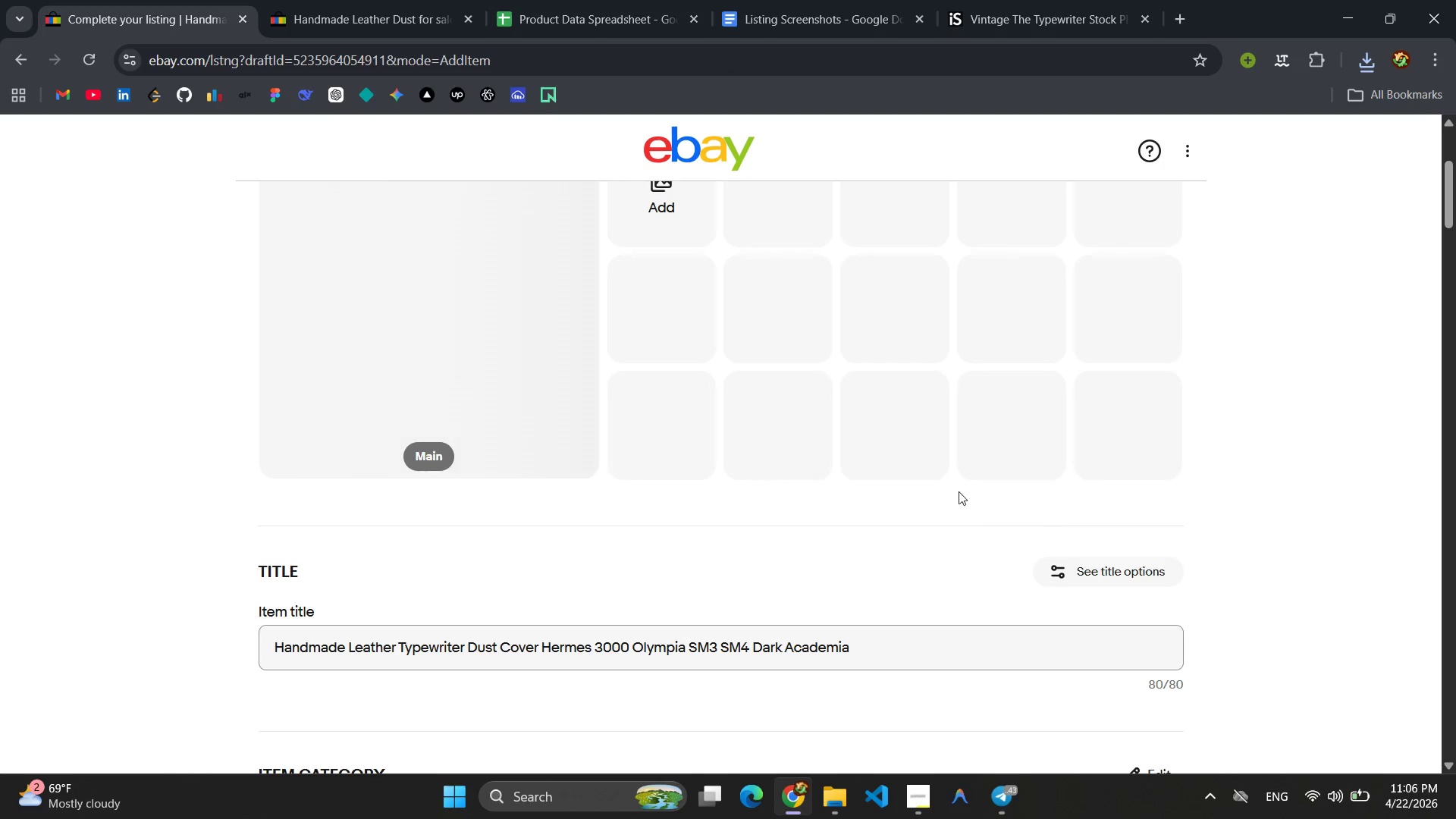 
scroll: coordinate [679, 426], scroll_direction: up, amount: 3.0
 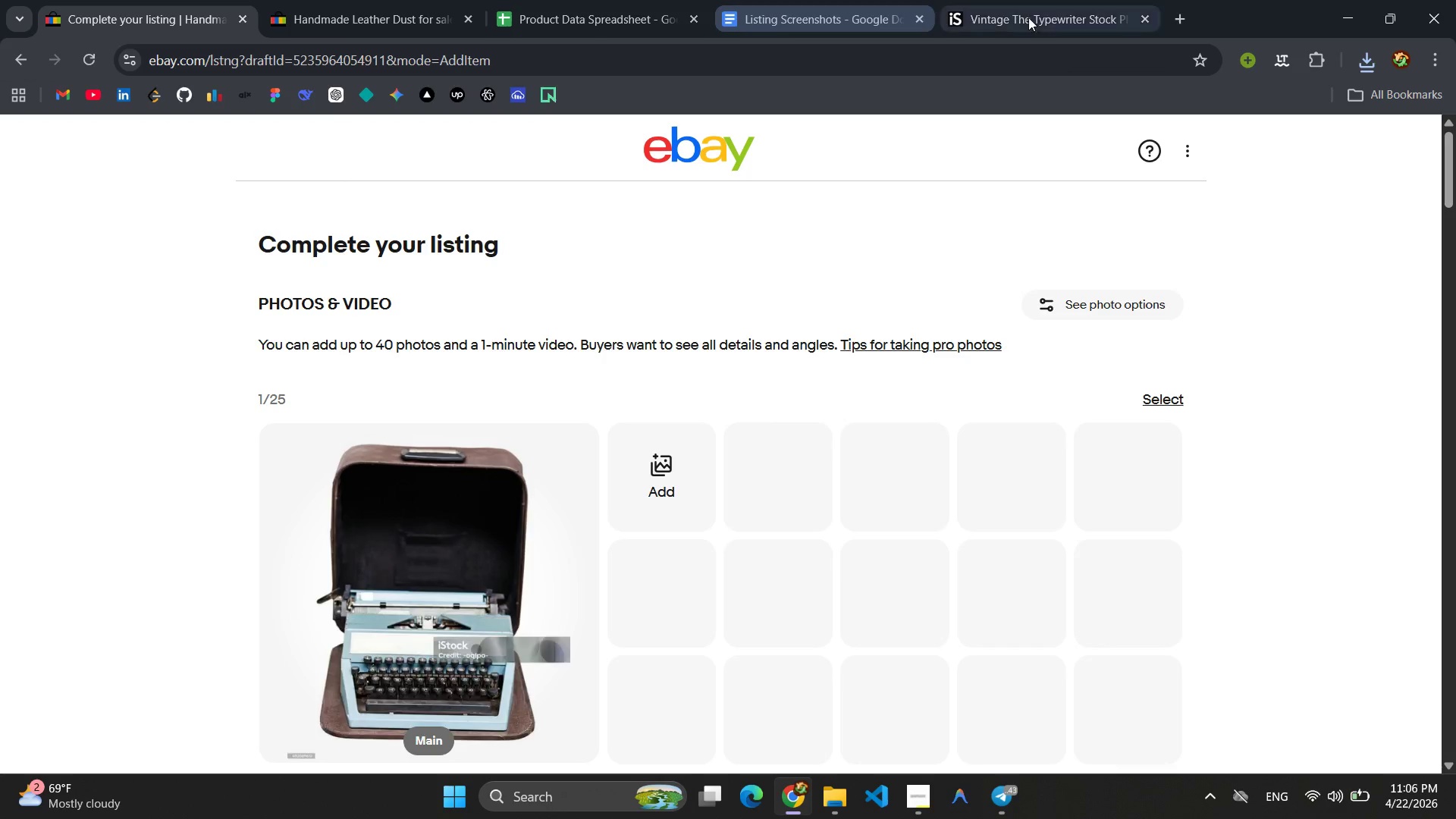 
left_click([1040, 14])
 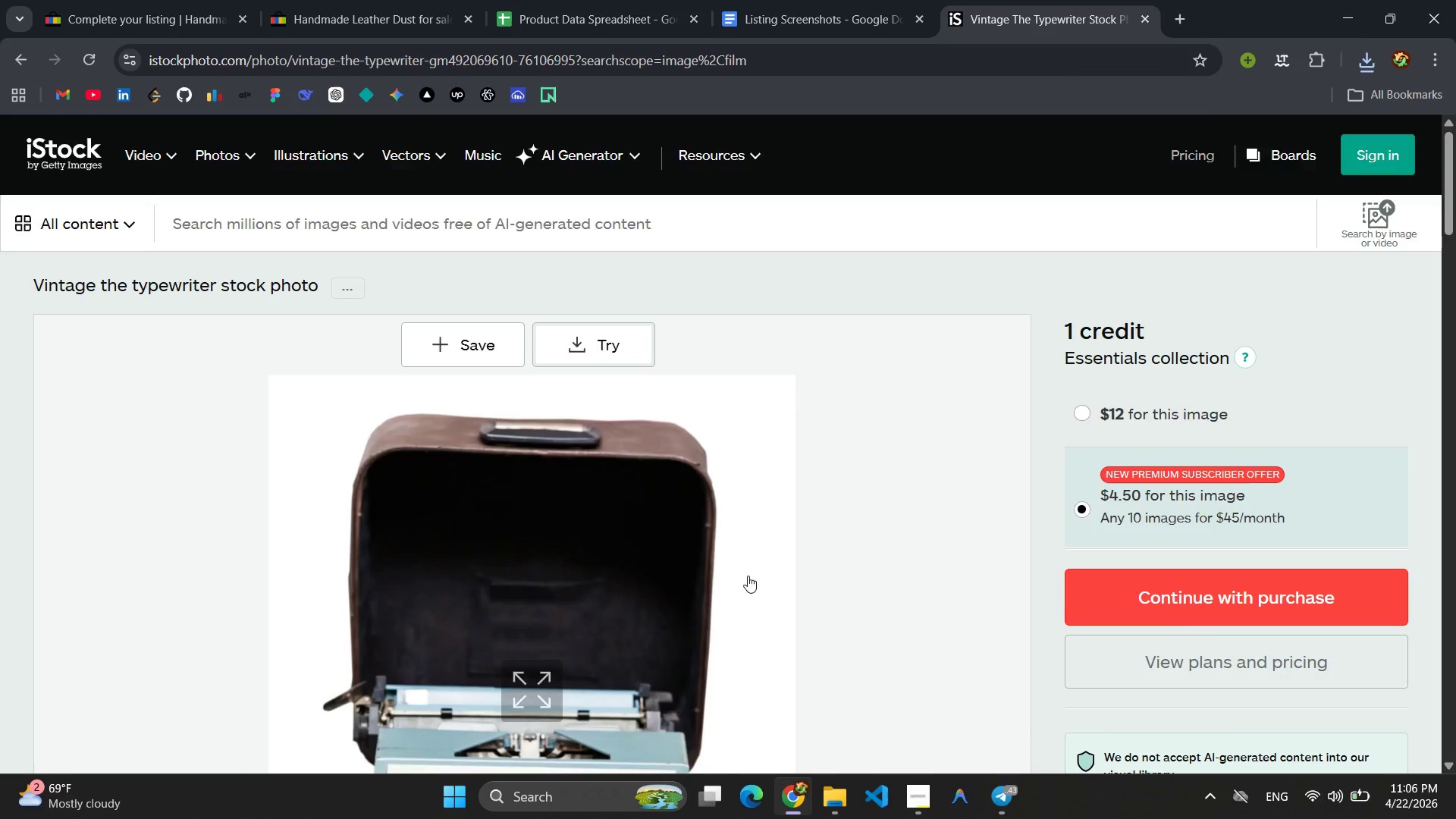 
scroll: coordinate [757, 541], scroll_direction: down, amount: 10.0
 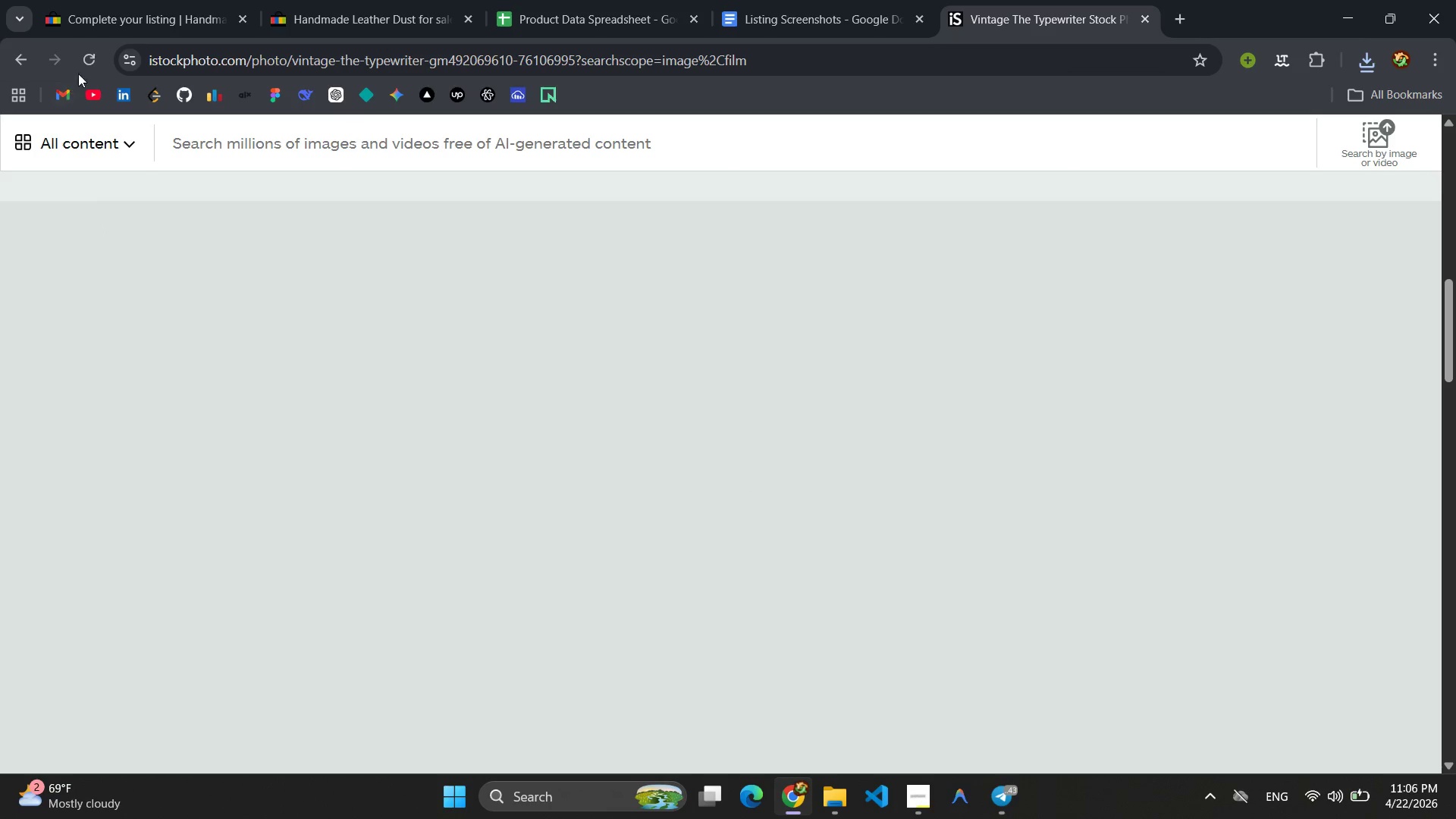 
left_click([84, 66])
 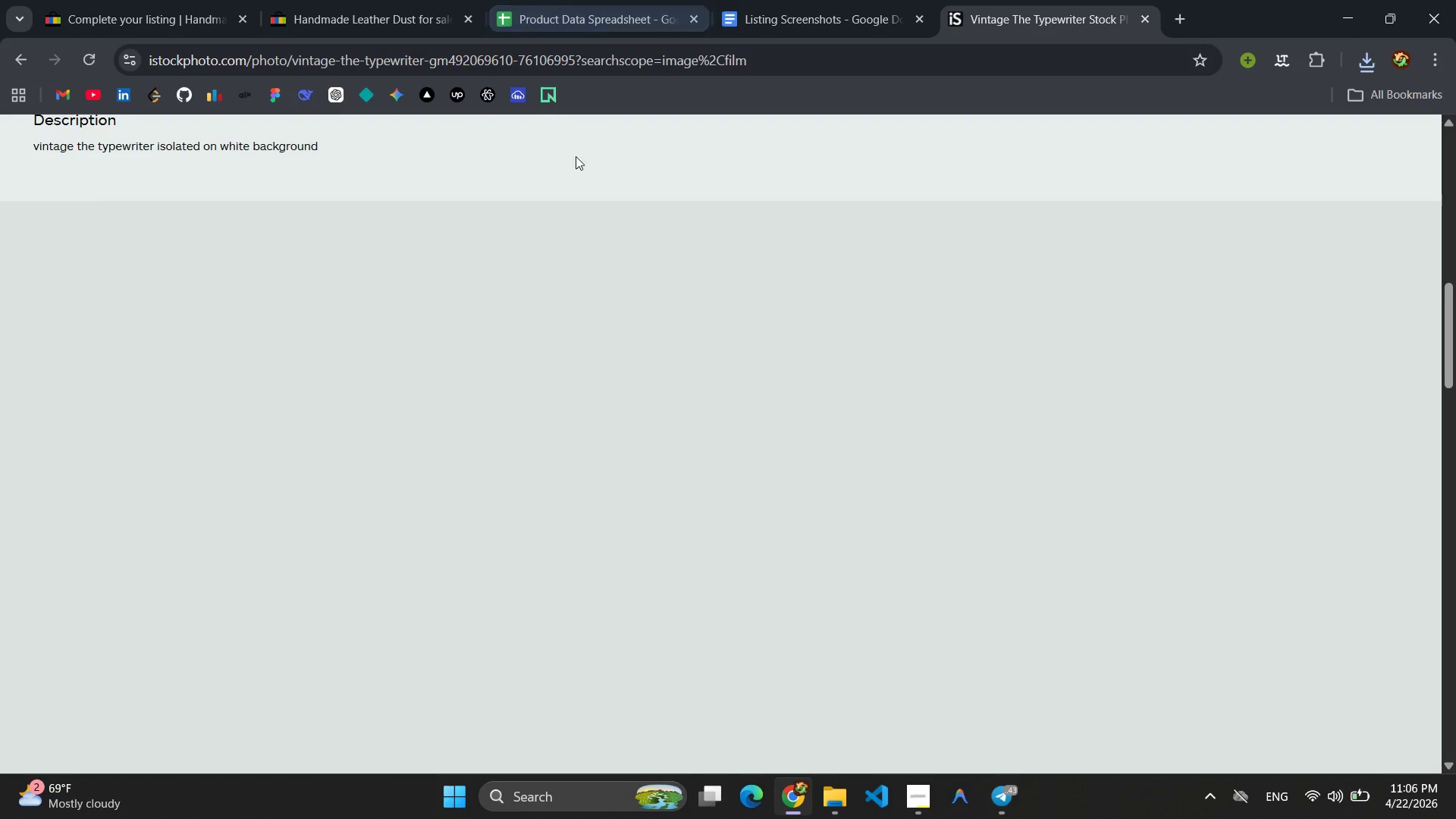 
scroll: coordinate [392, 479], scroll_direction: up, amount: 1.0
 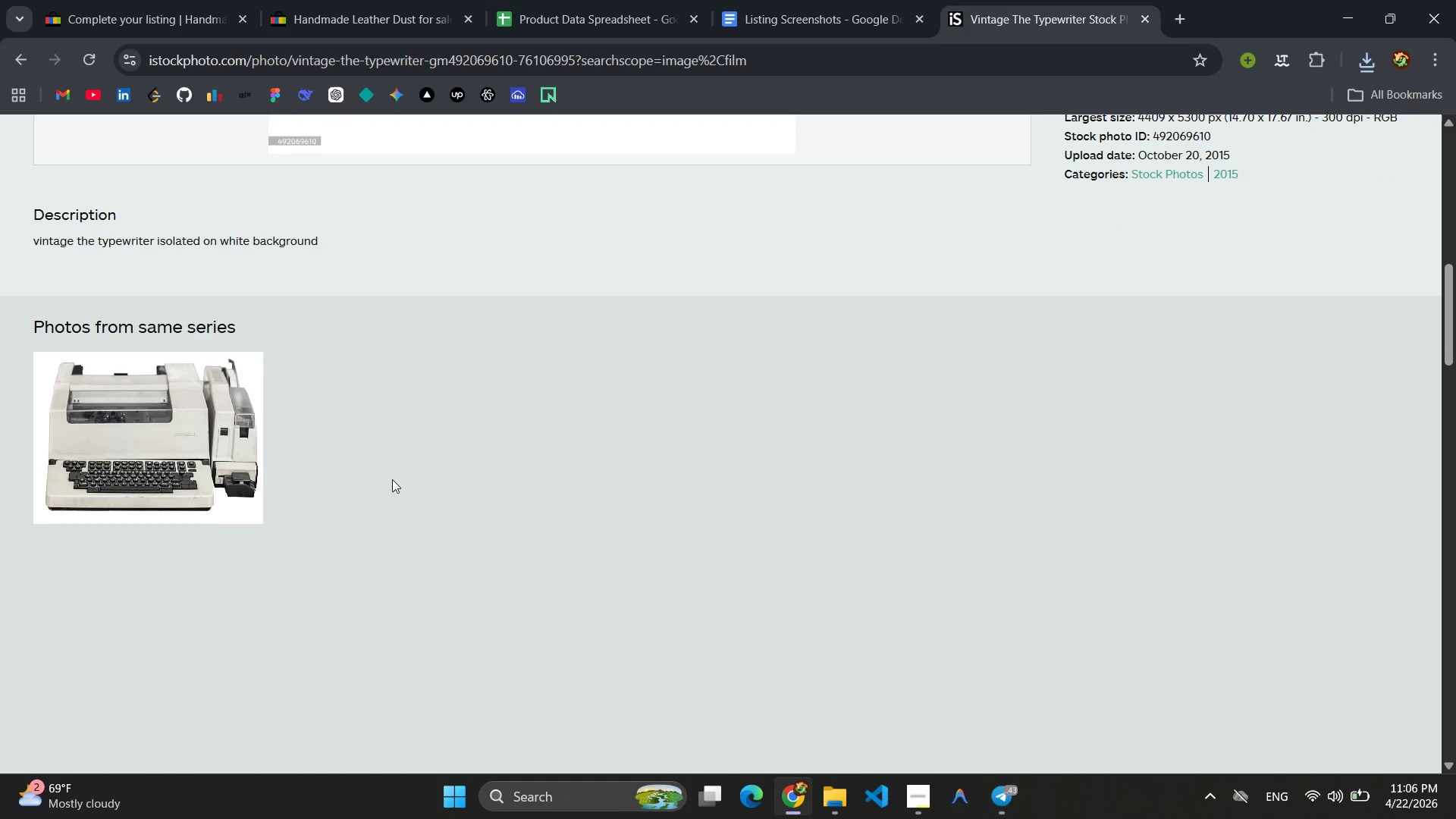 
scroll: coordinate [392, 479], scroll_direction: down, amount: 1.0
 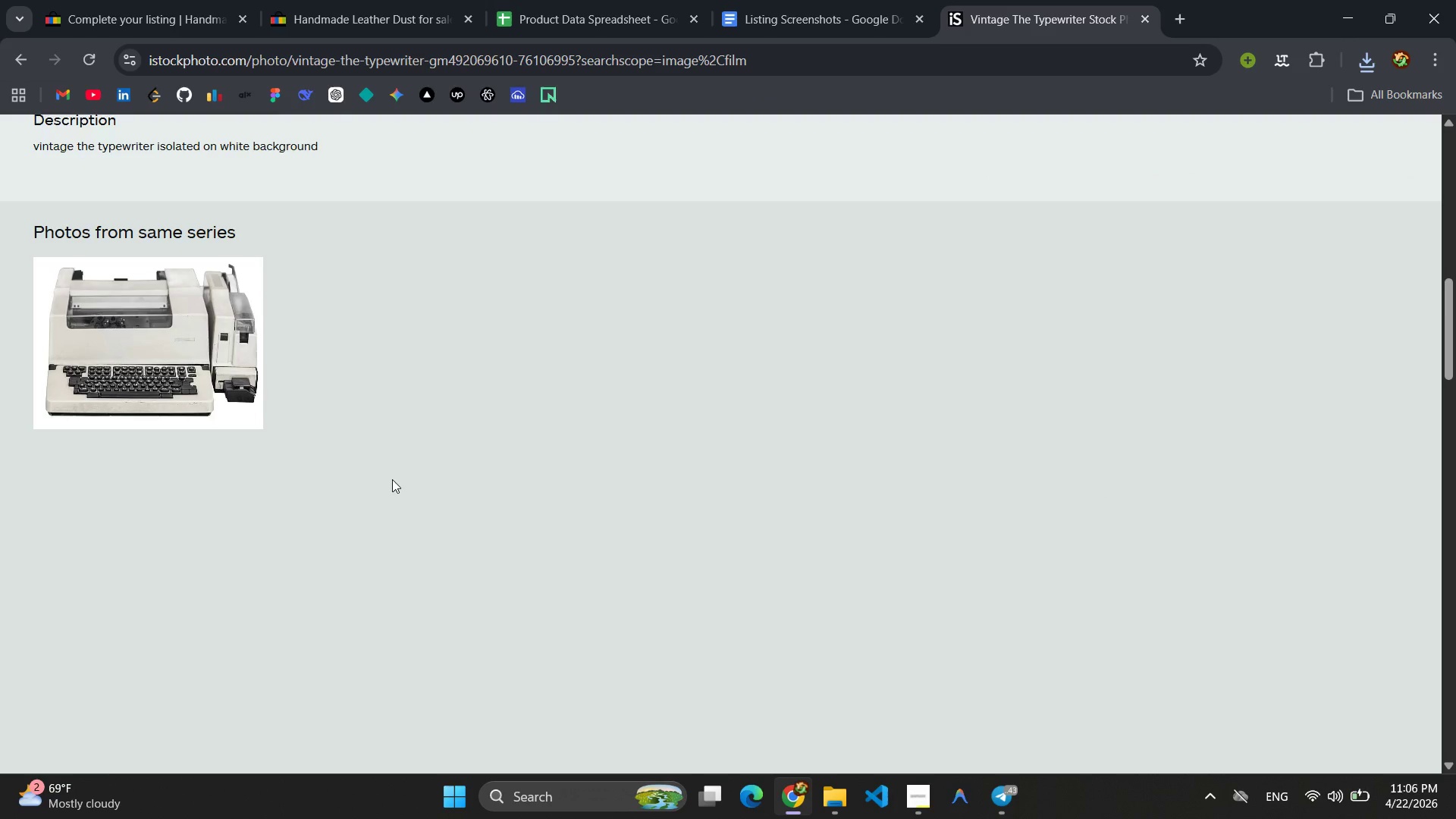 
scroll: coordinate [707, 463], scroll_direction: up, amount: 7.0
 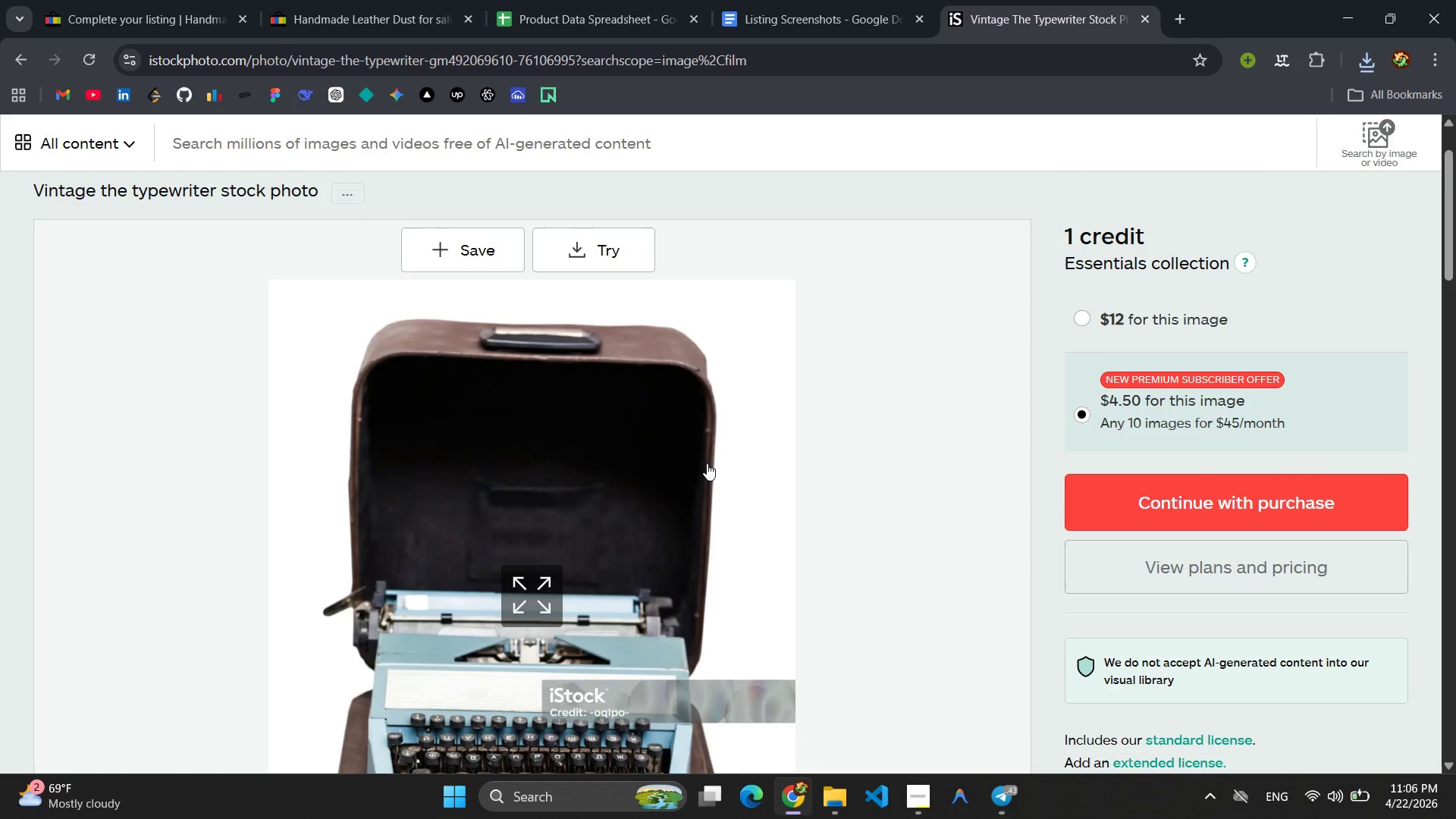 
scroll: coordinate [716, 485], scroll_direction: down, amount: 15.0
 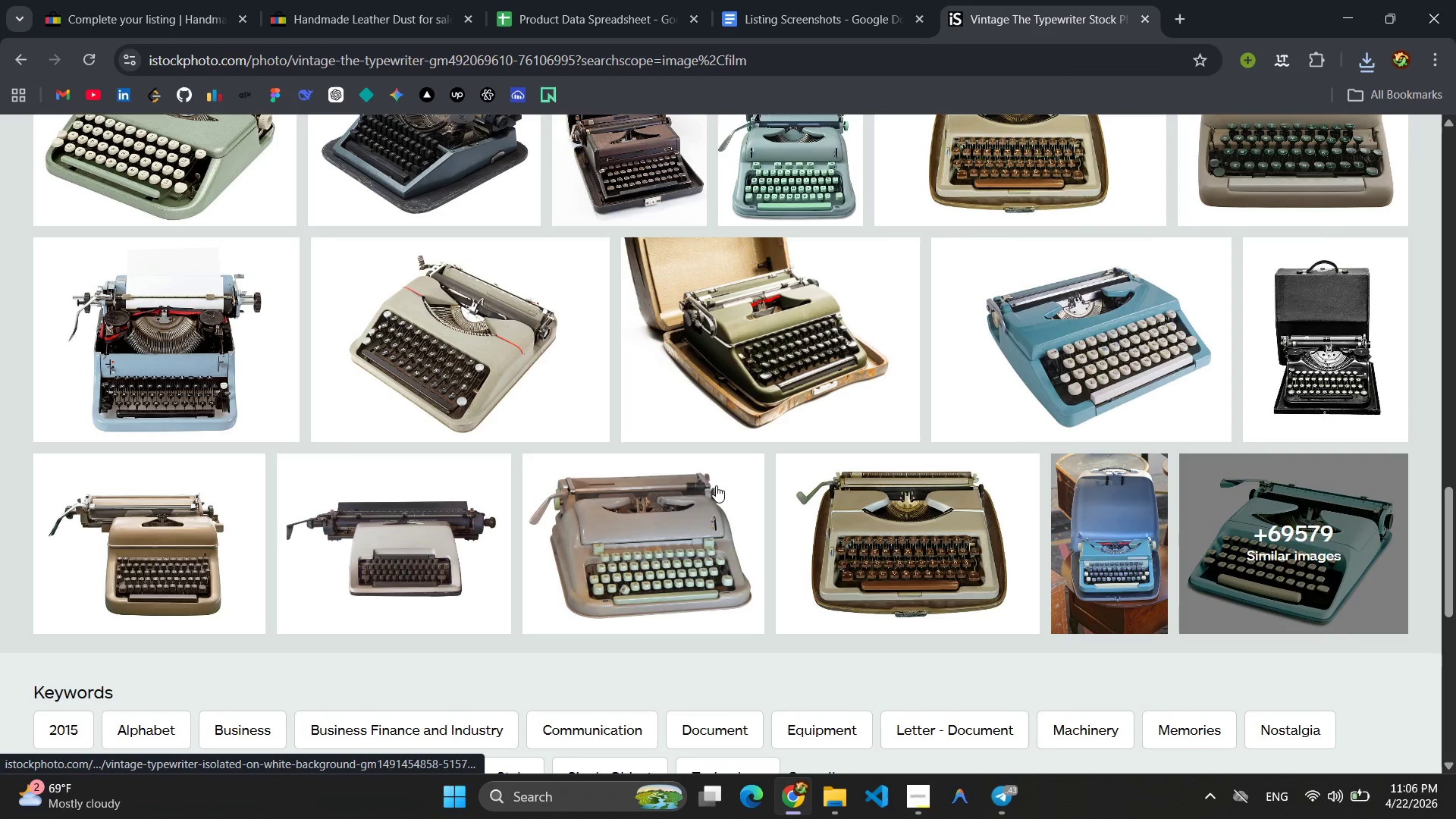 
scroll: coordinate [608, 522], scroll_direction: up, amount: 8.0
 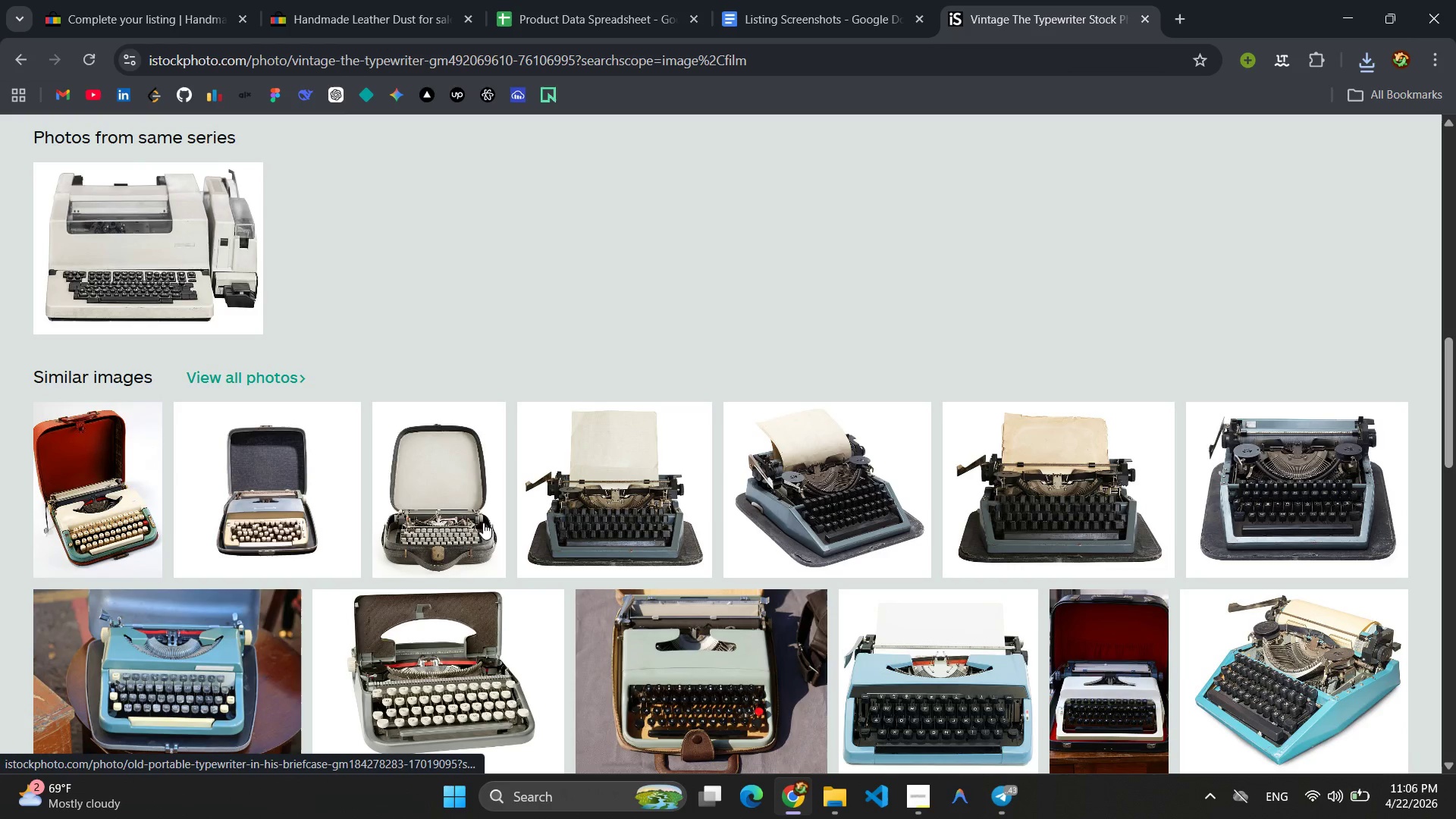 
left_click([475, 522])
 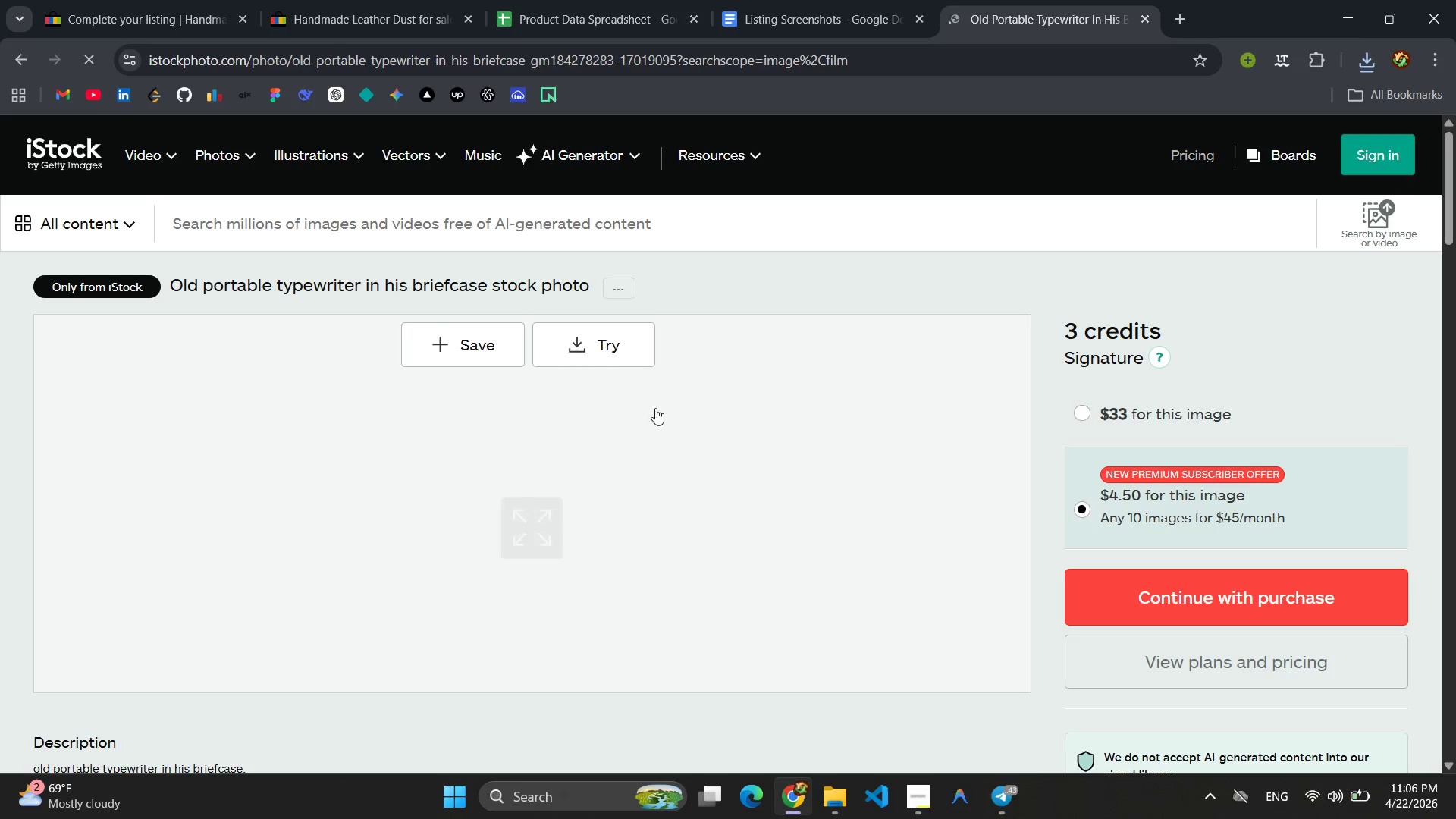 
left_click([585, 347])
 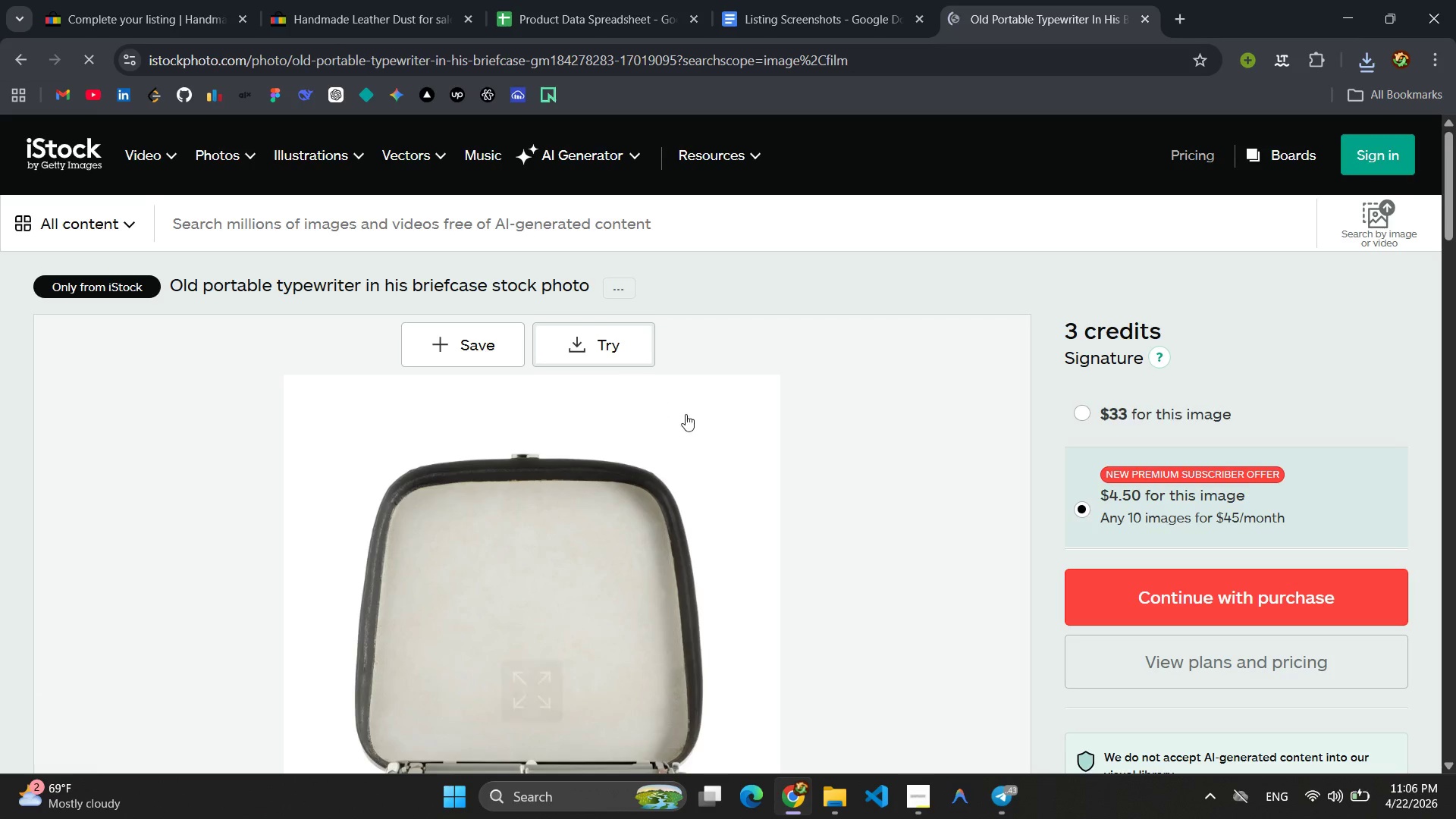 
scroll: coordinate [554, 462], scroll_direction: down, amount: 12.0
 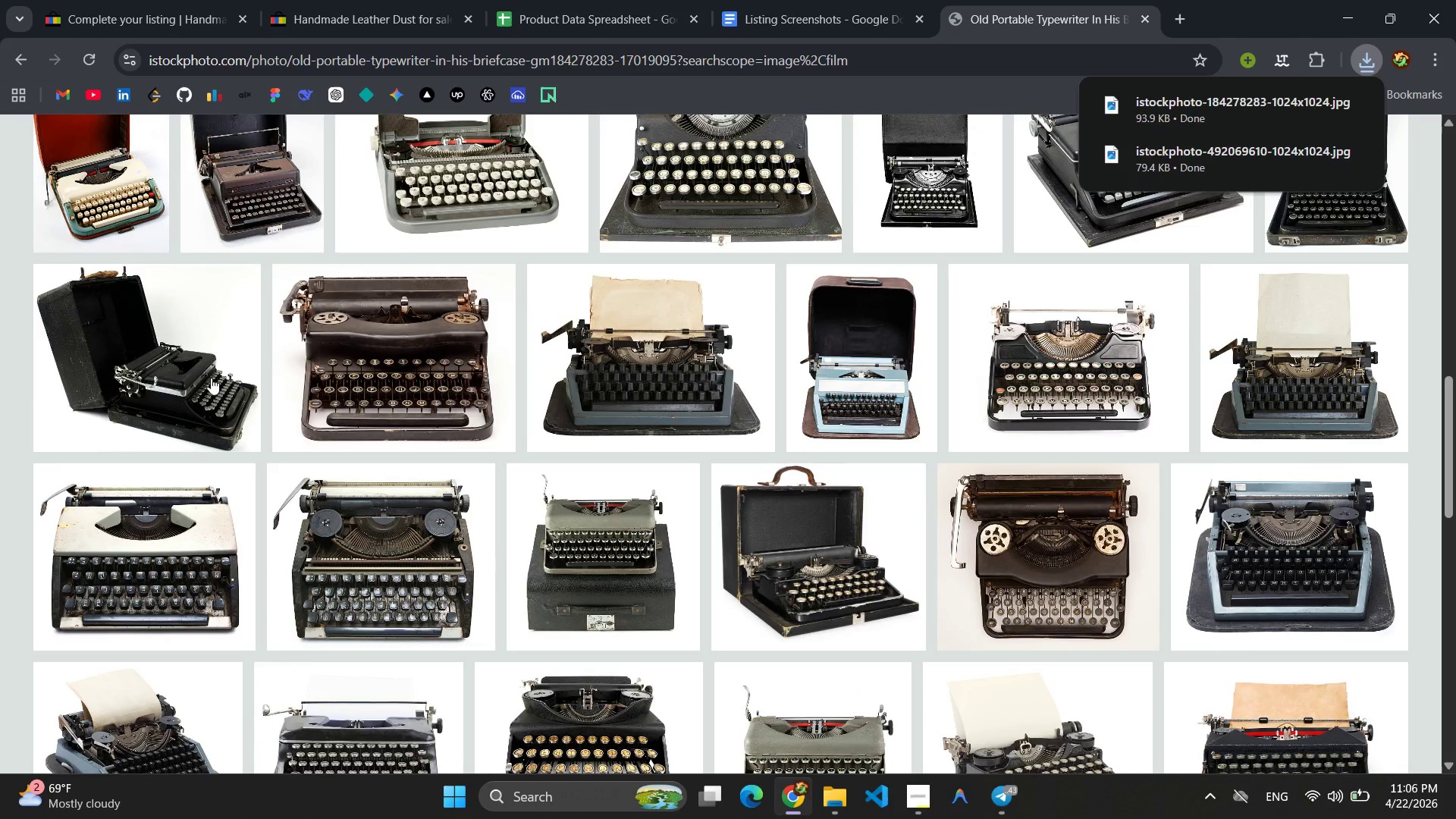 
left_click([154, 378])
 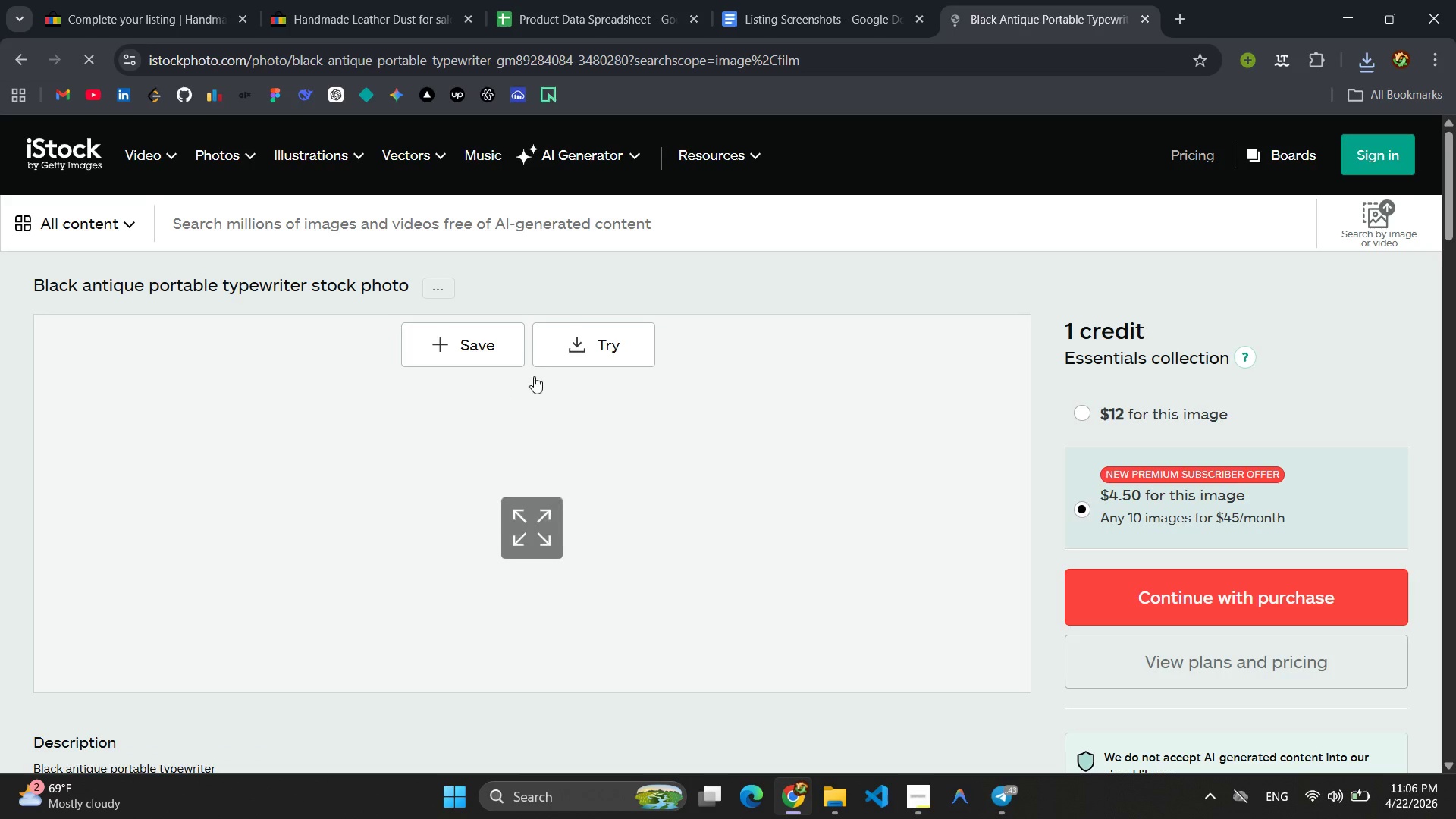 
left_click([595, 338])
 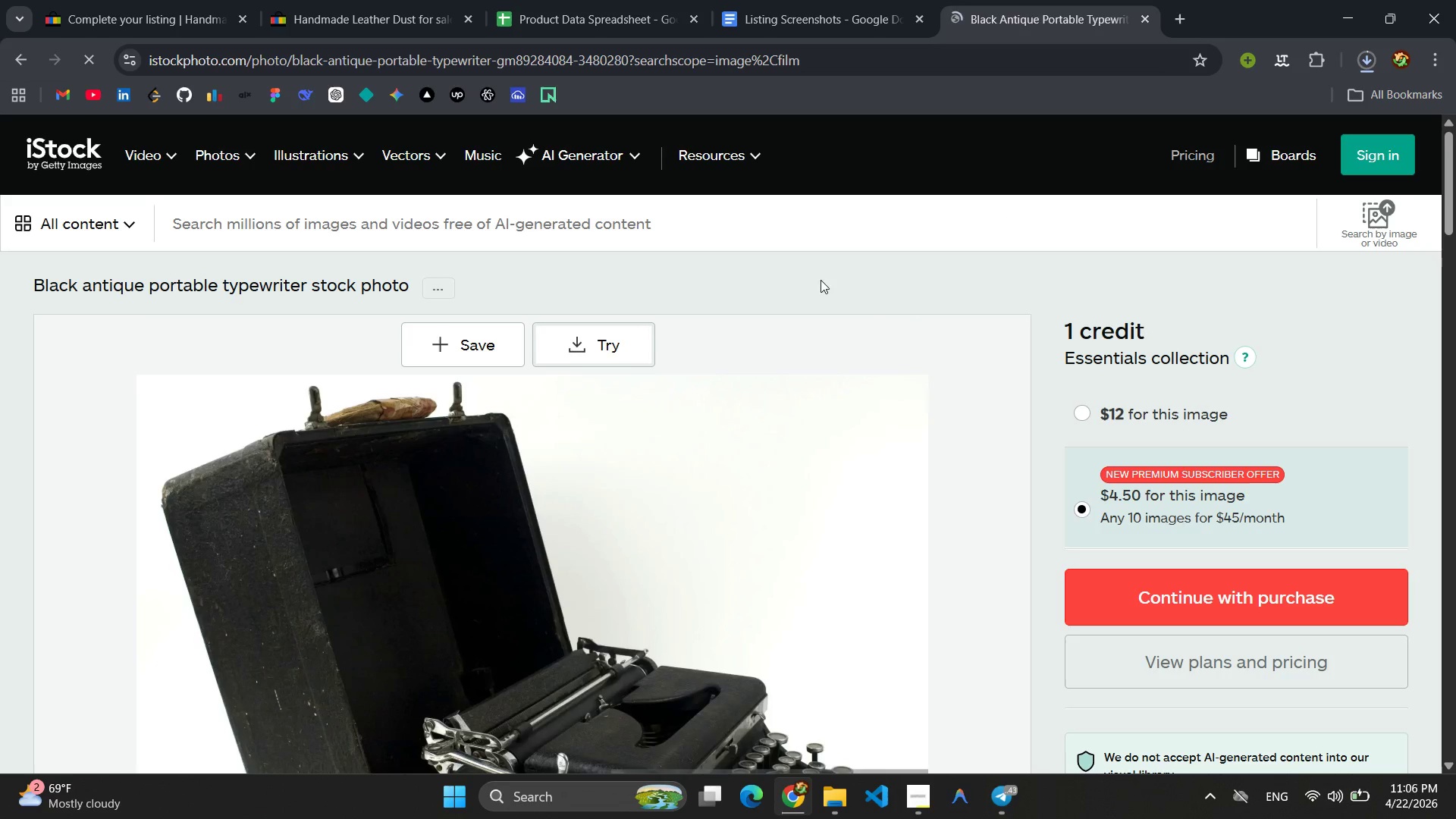 
left_click([153, 1])
 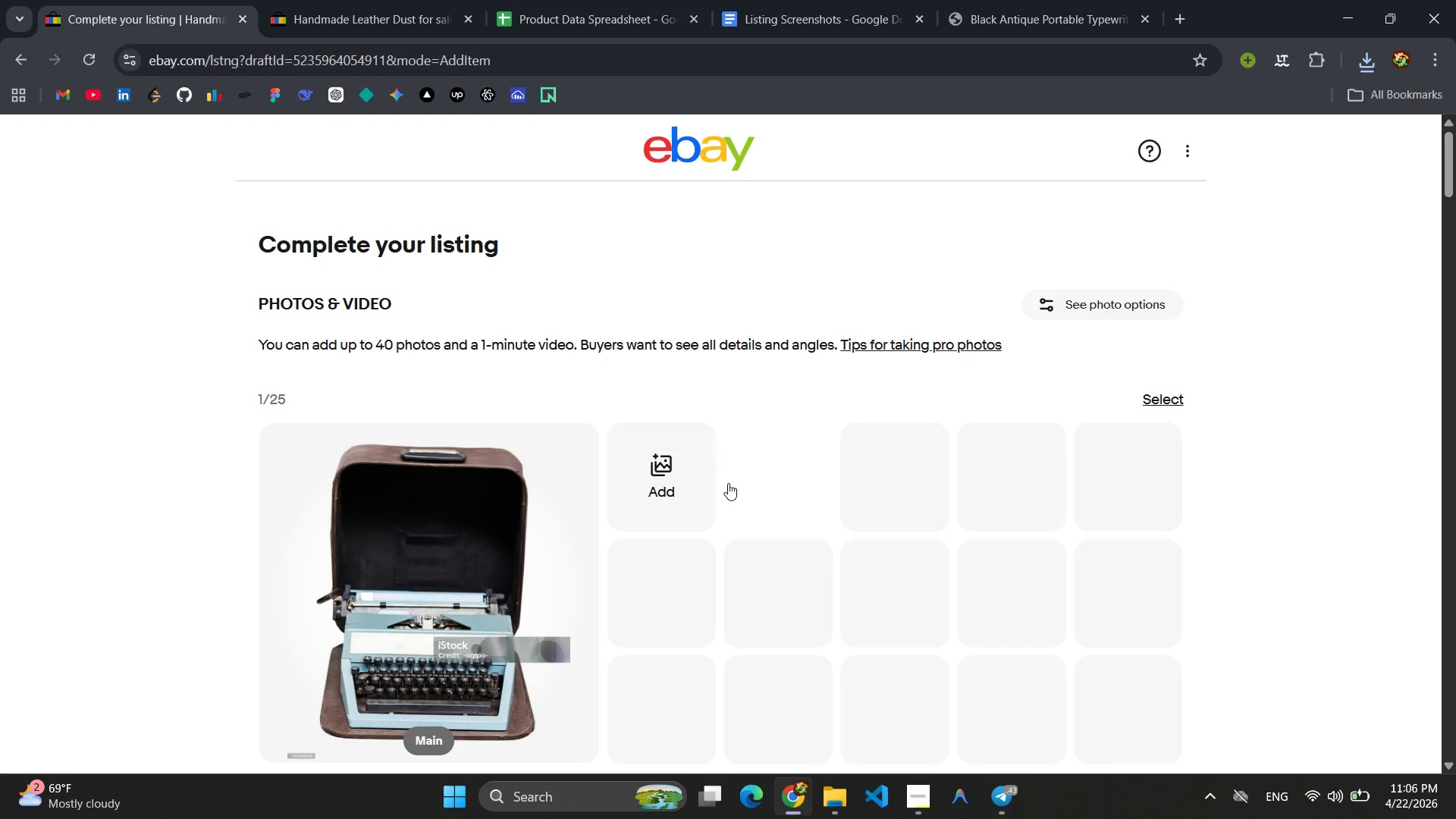 
left_click([700, 483])
 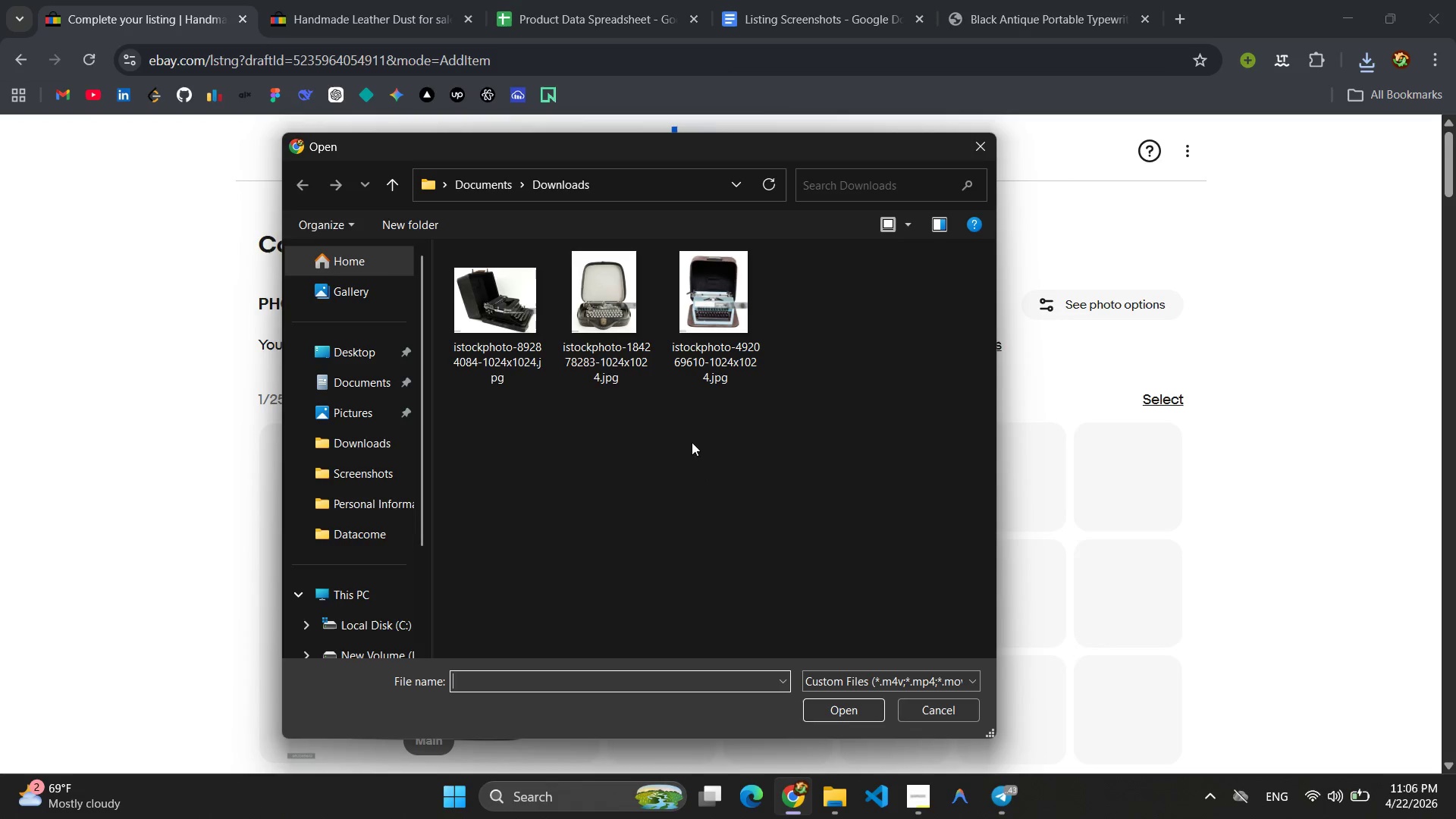 
left_click([632, 302])
 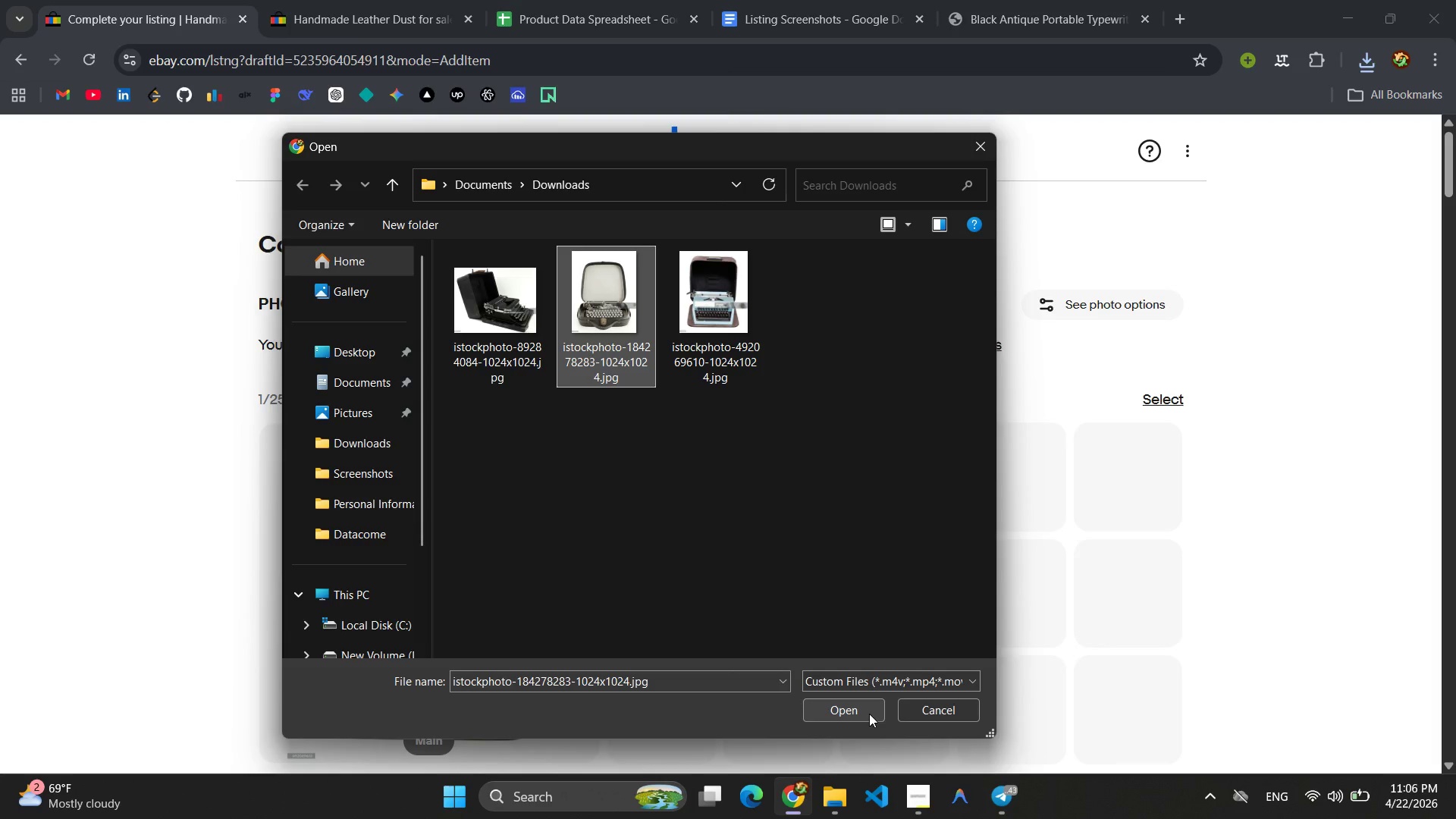 
left_click([869, 714])
 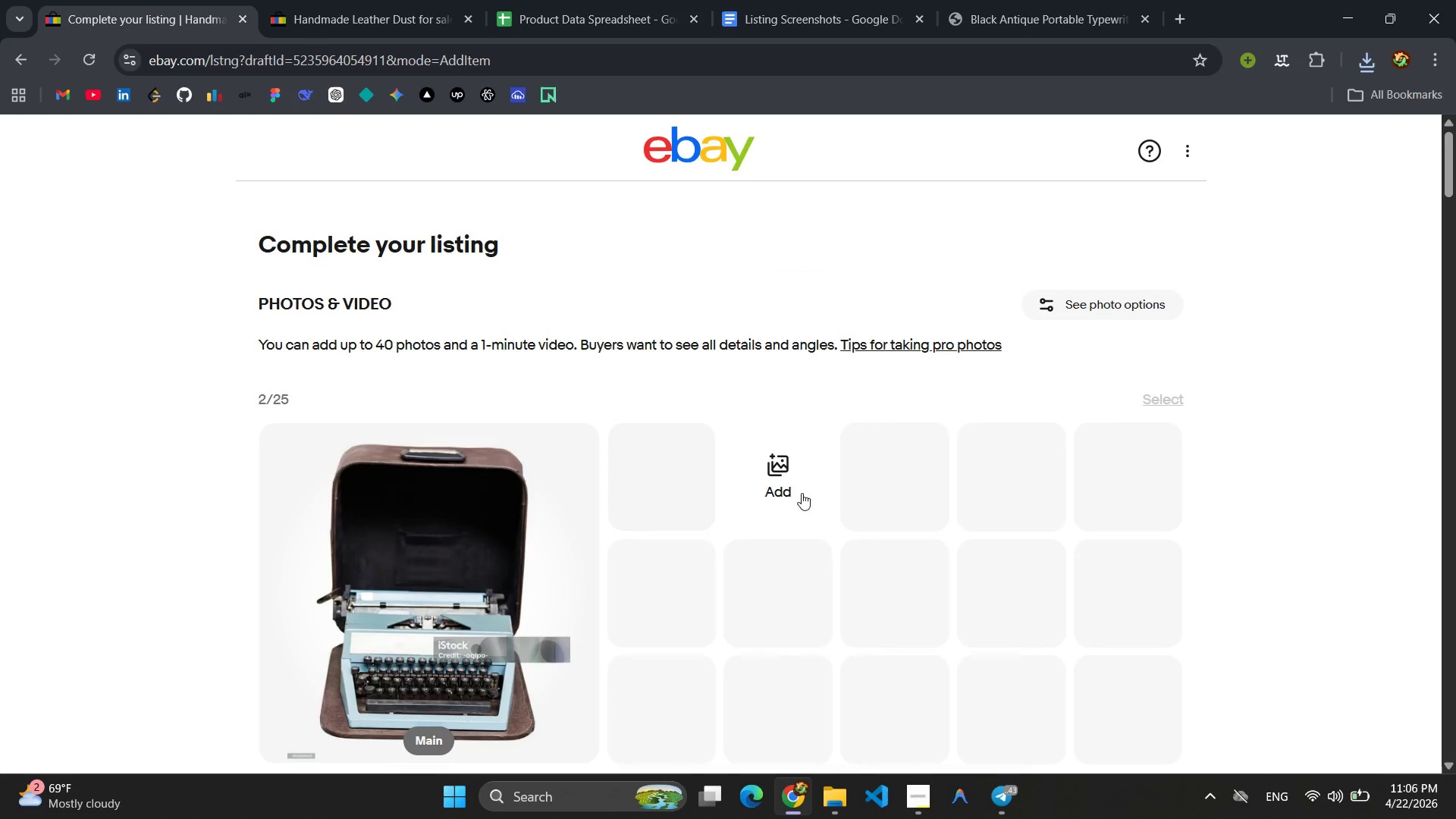 
left_click([802, 493])
 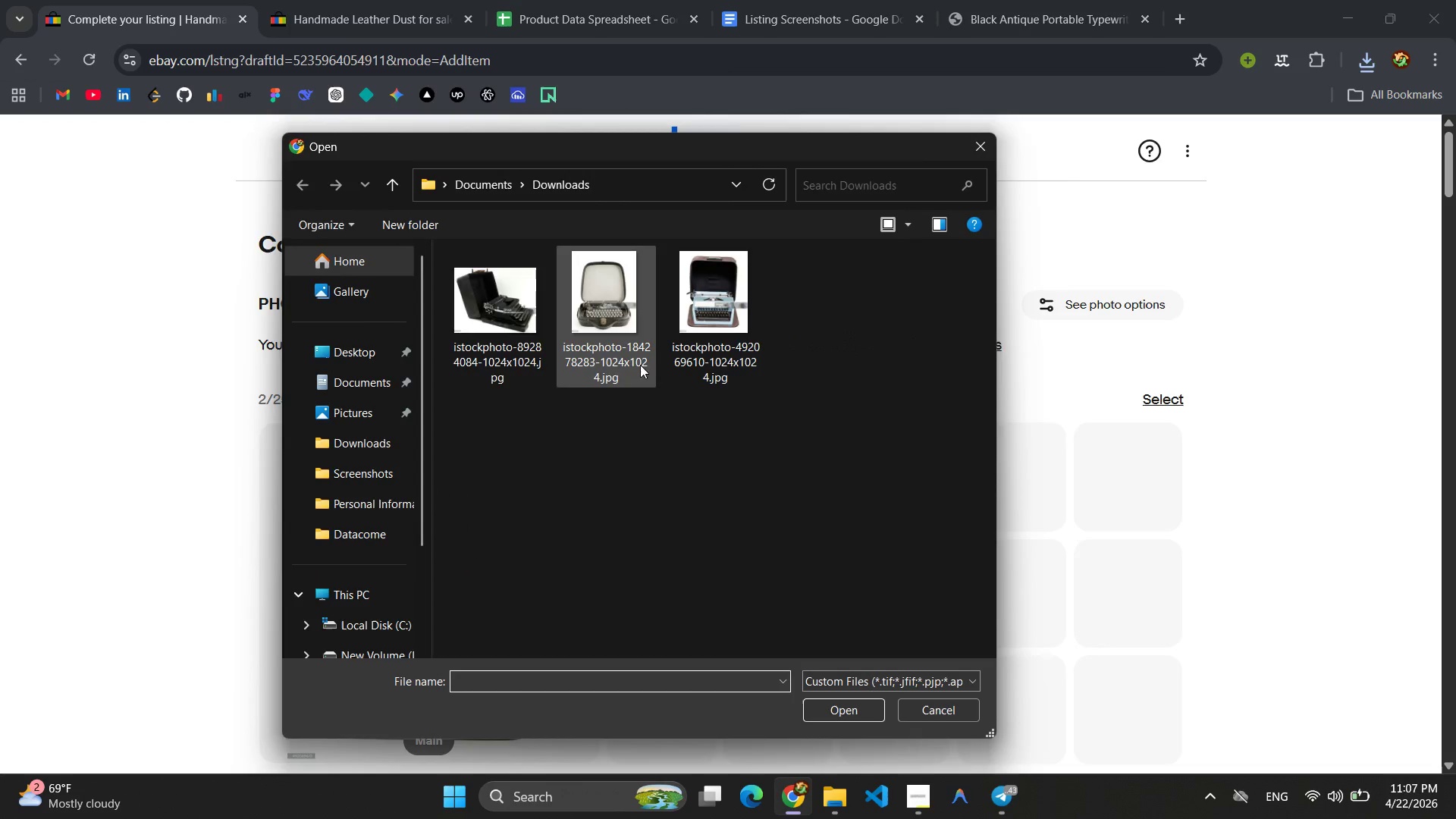 
left_click([460, 325])
 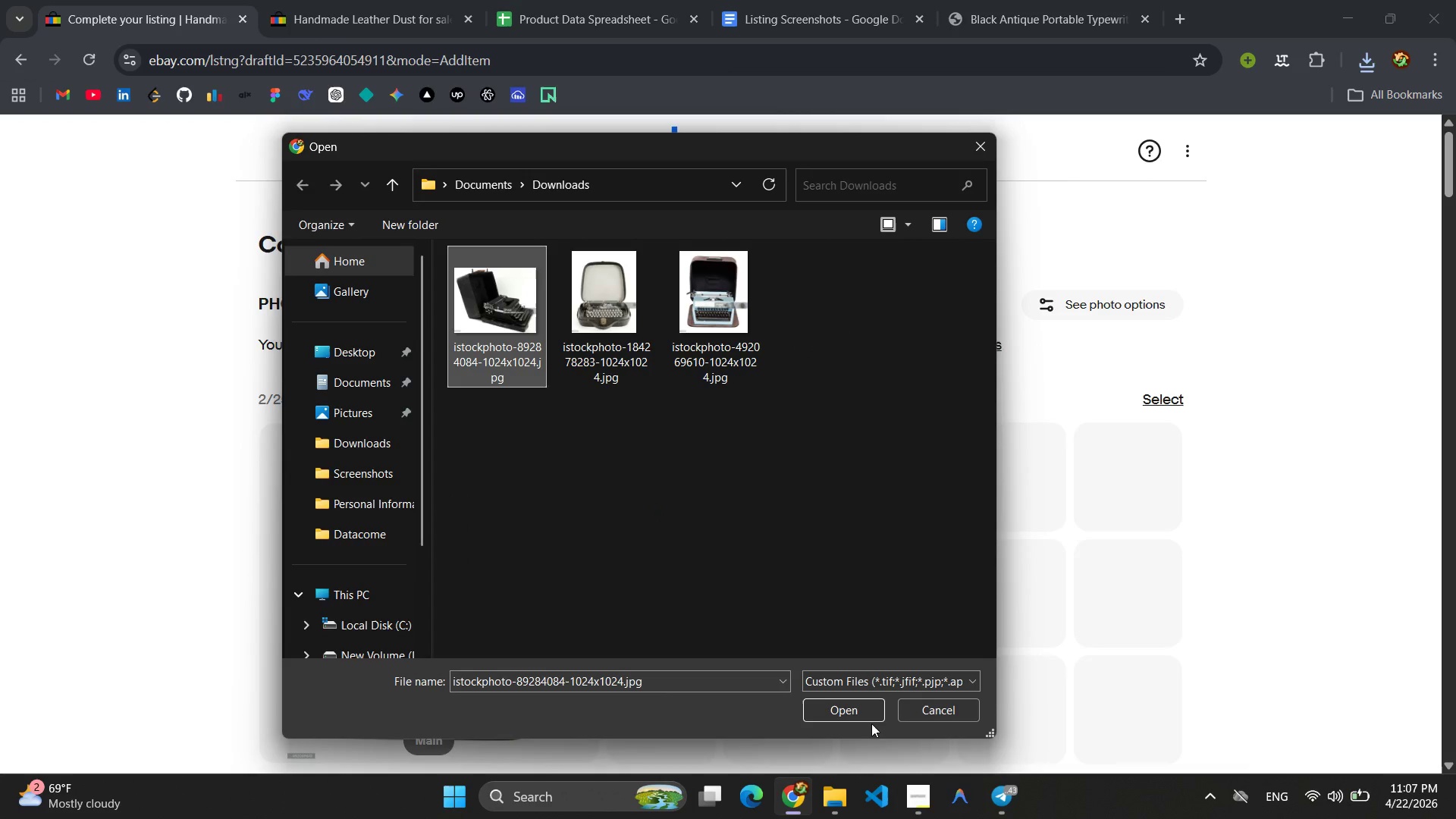 
left_click([854, 707])
 